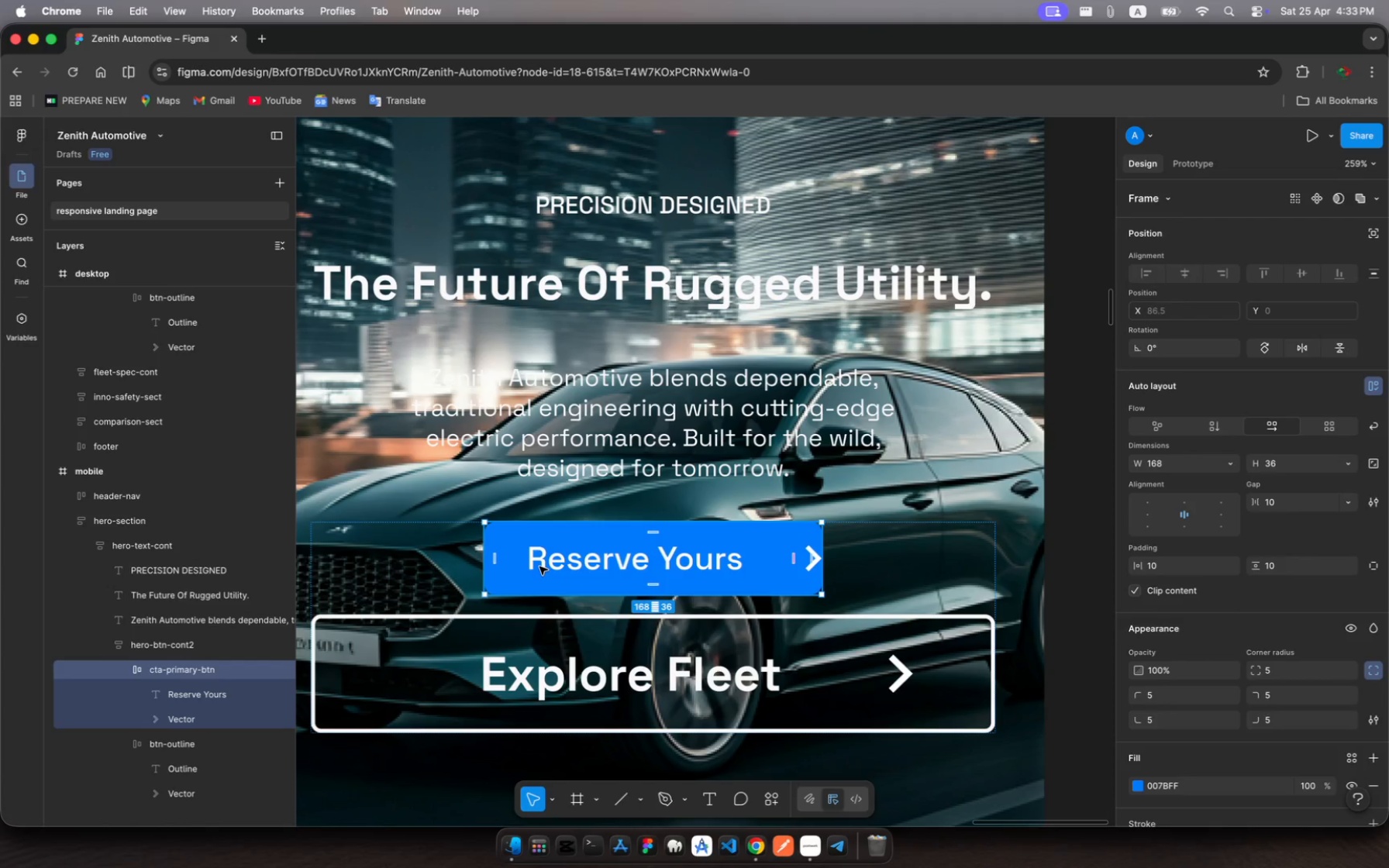 
left_click([539, 567])
 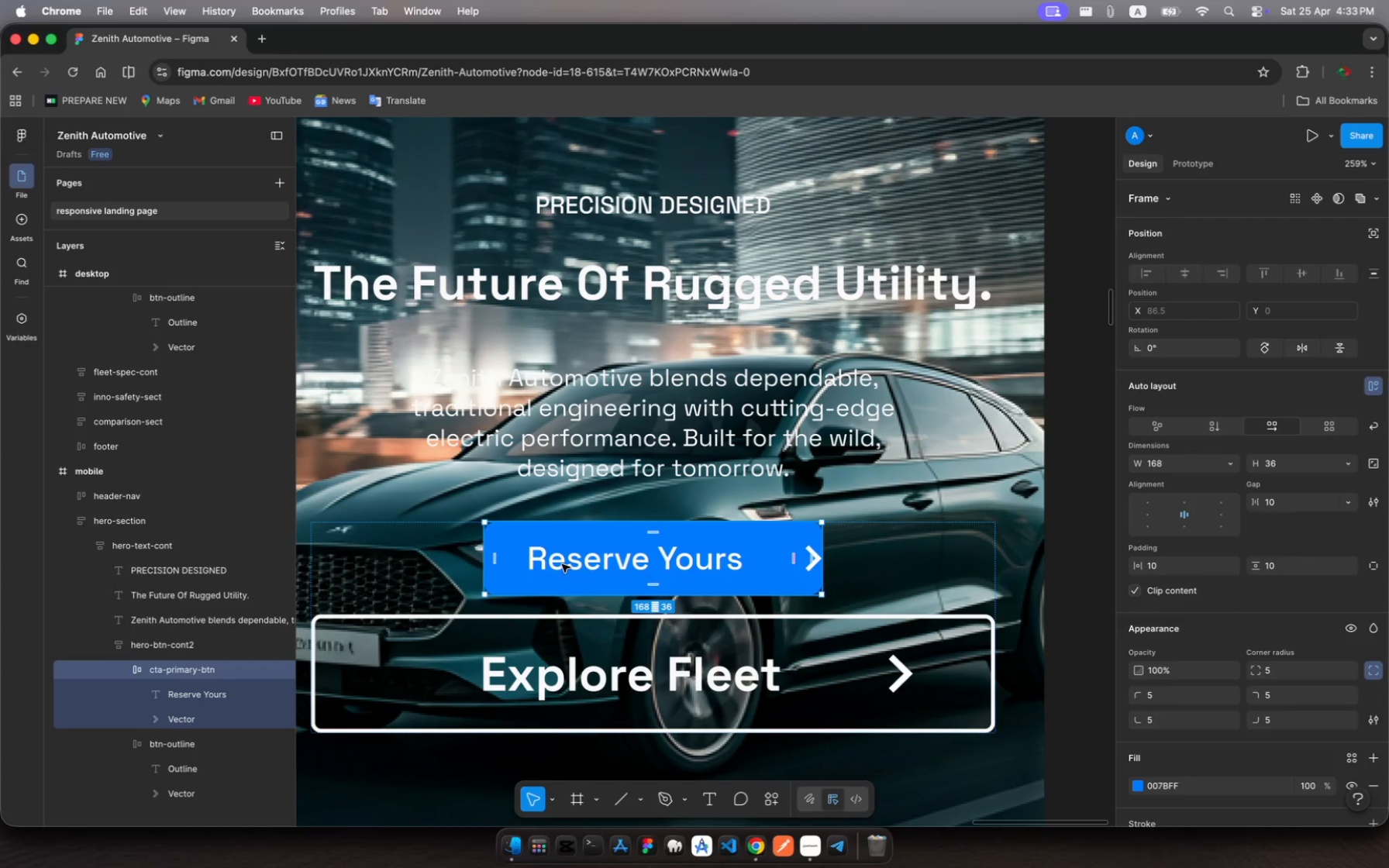 
double_click([562, 564])
 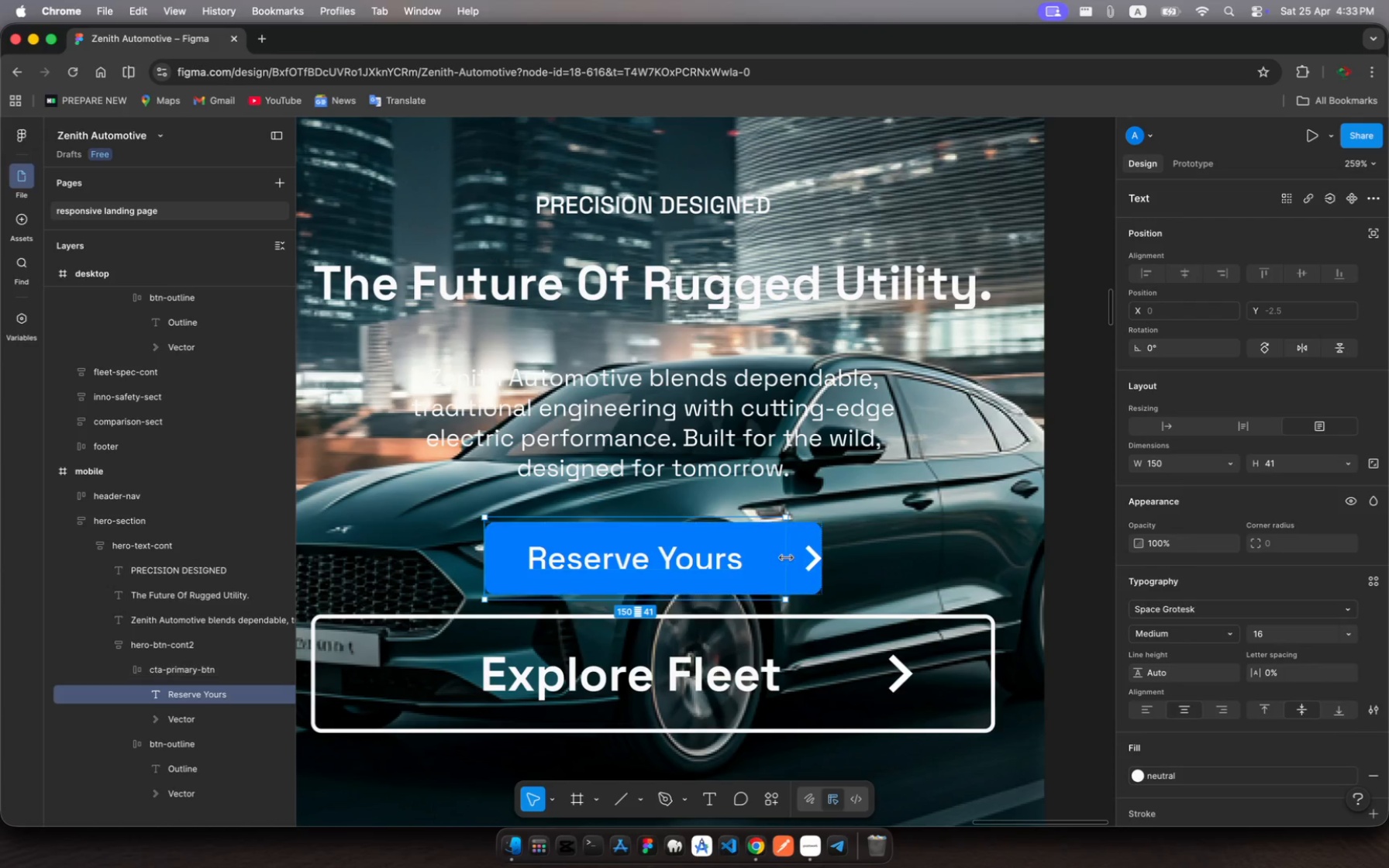 
left_click_drag(start_coordinate=[788, 557], to_coordinate=[736, 563])
 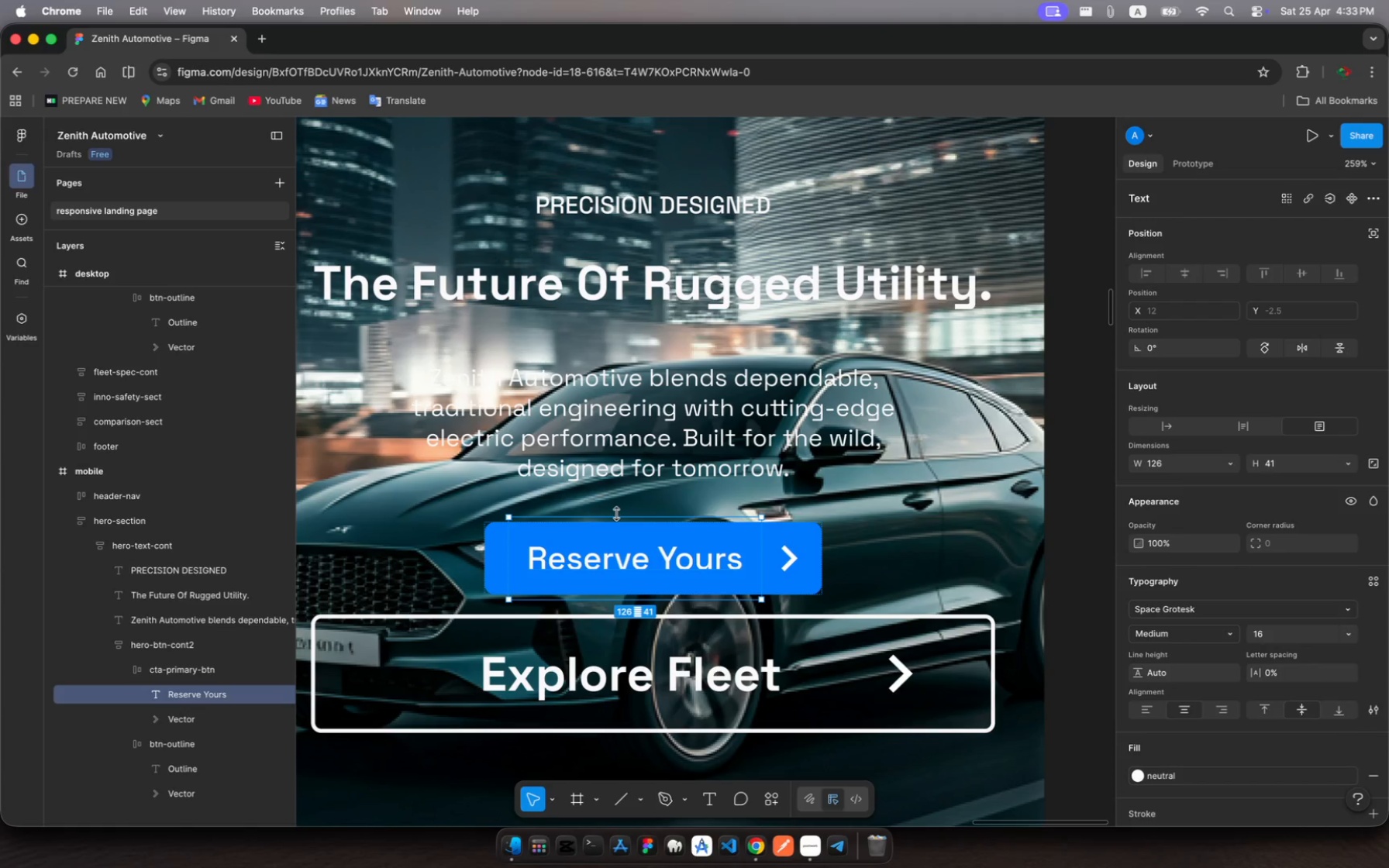 
left_click_drag(start_coordinate=[618, 514], to_coordinate=[623, 540])
 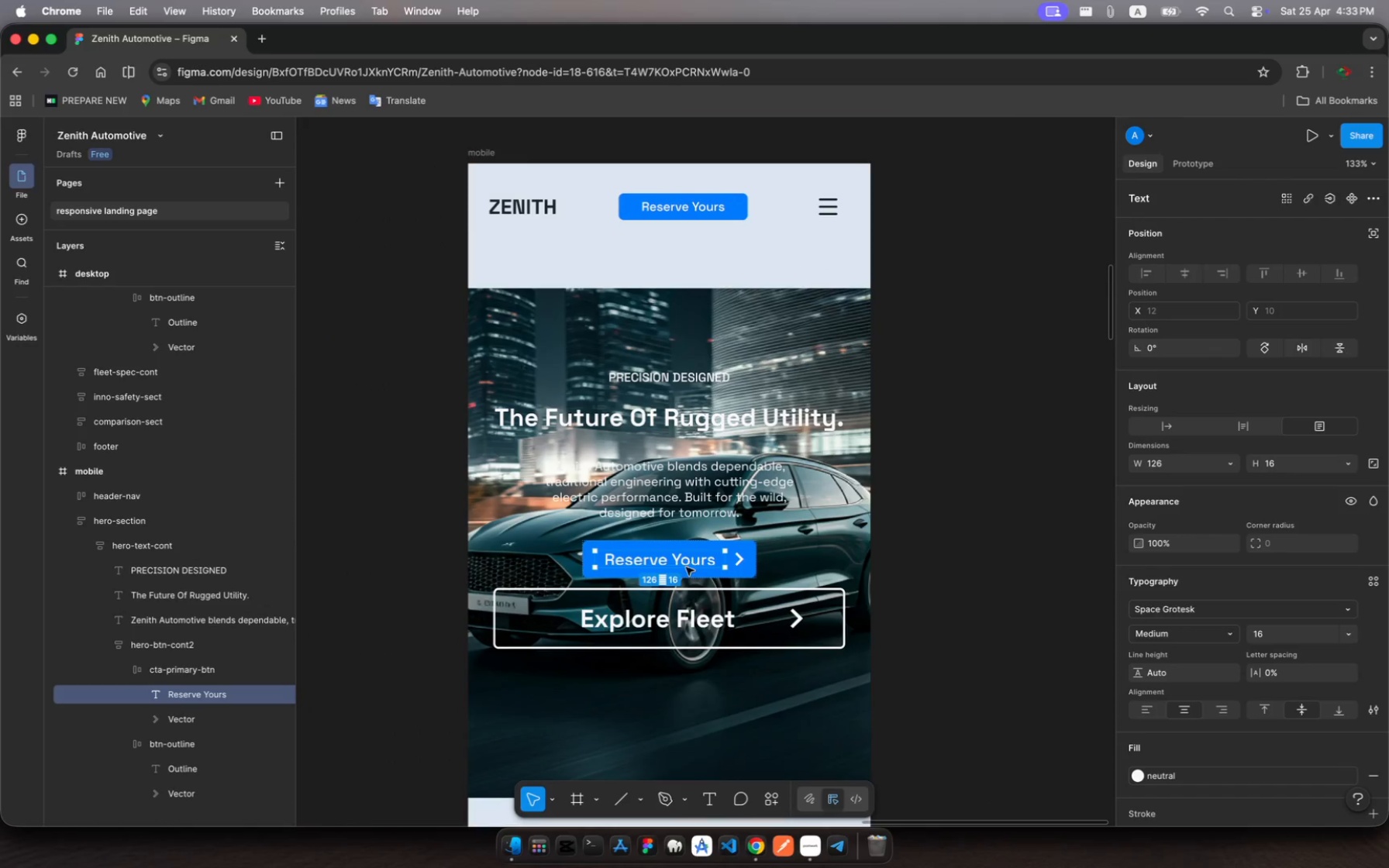 
left_click([688, 625])
 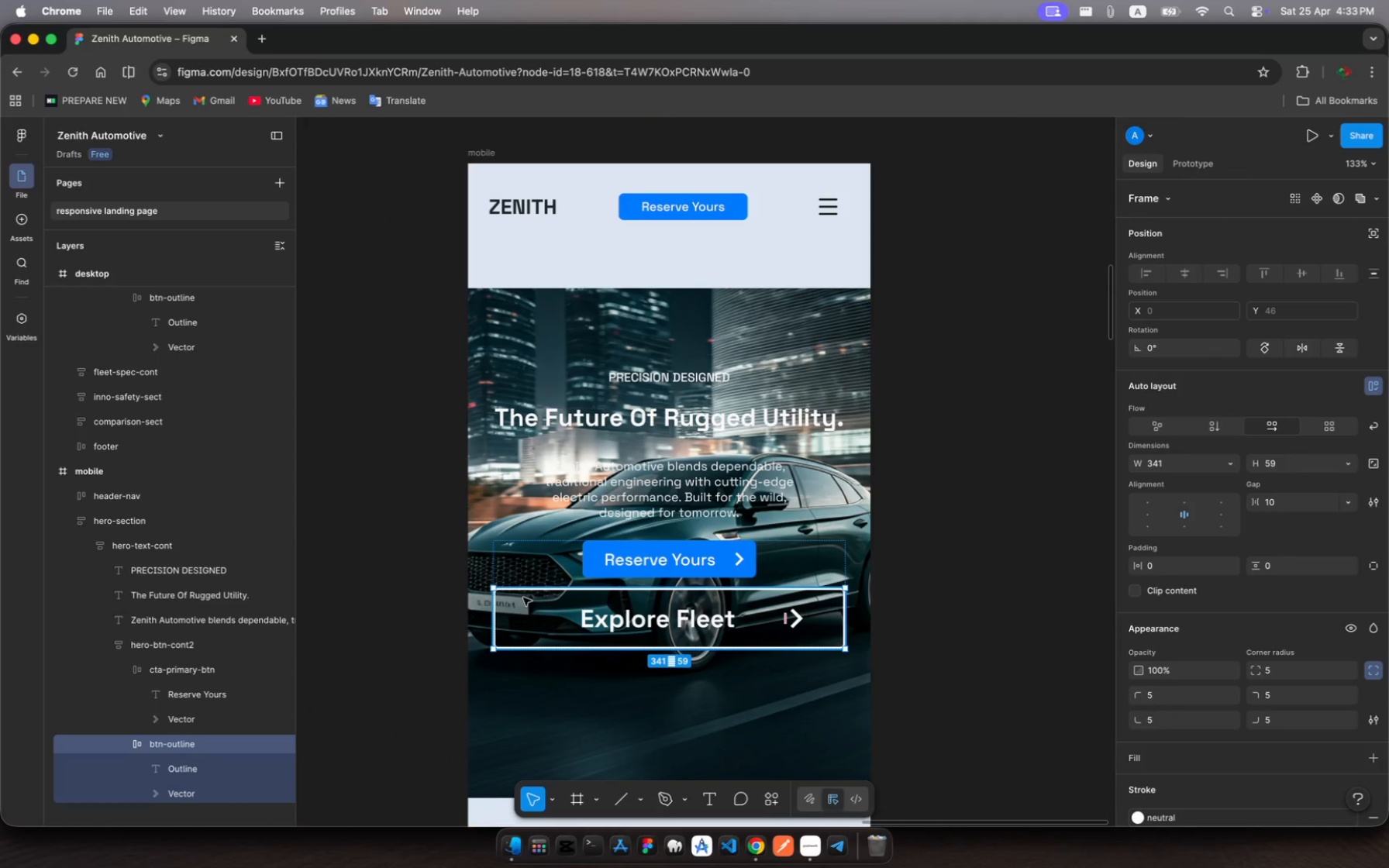 
left_click([517, 600])
 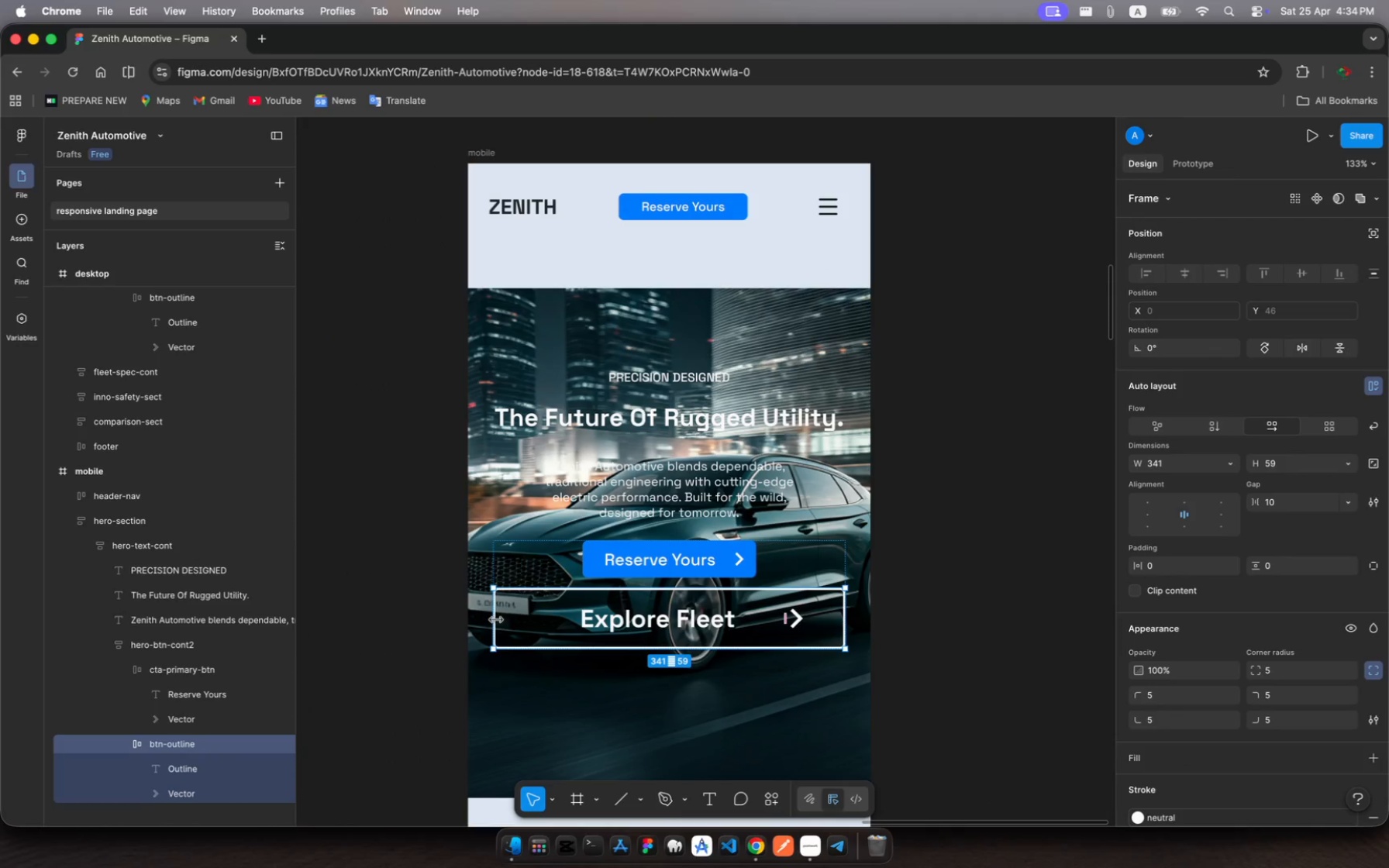 
left_click_drag(start_coordinate=[494, 620], to_coordinate=[581, 625])
 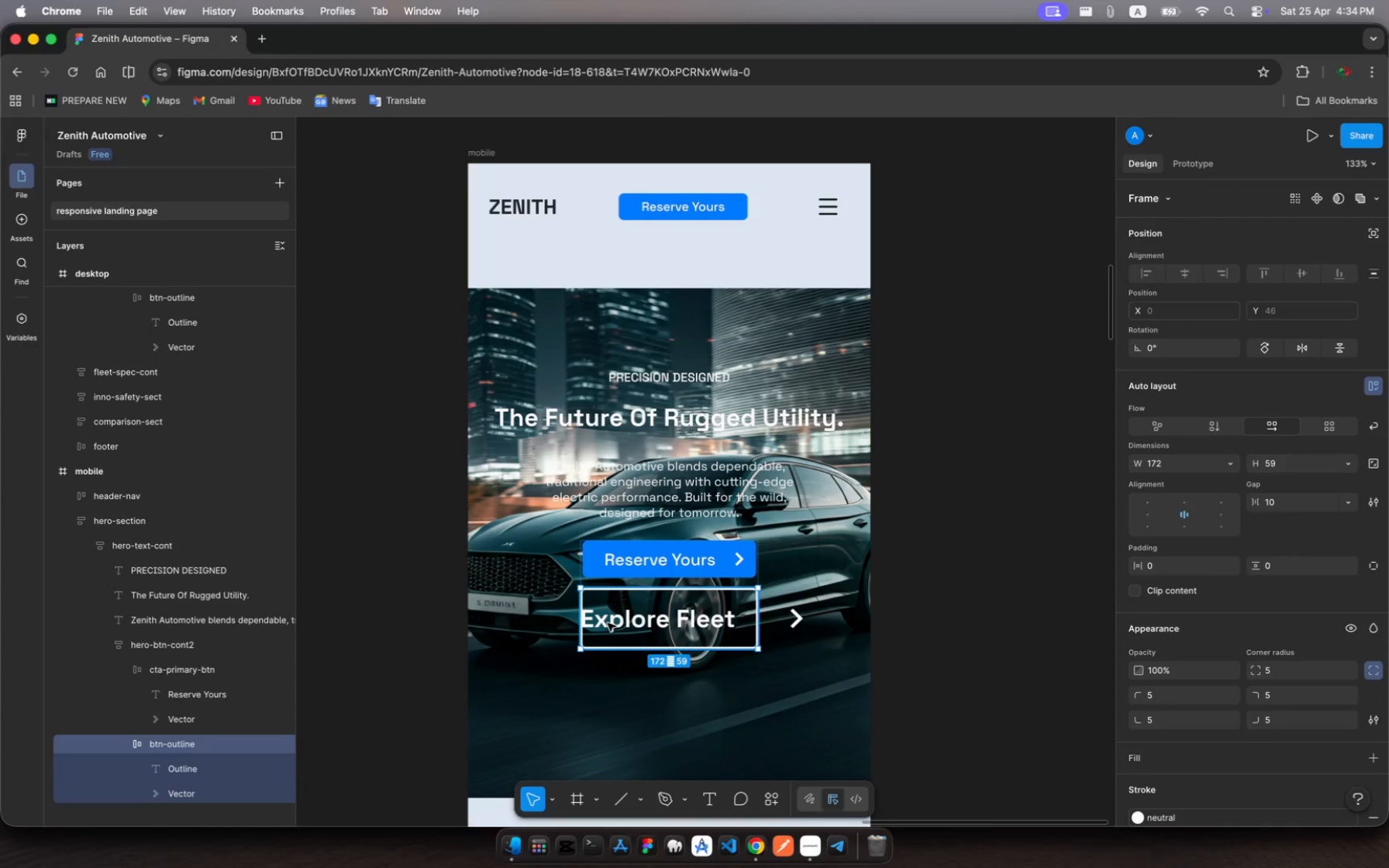 
left_click([608, 623])
 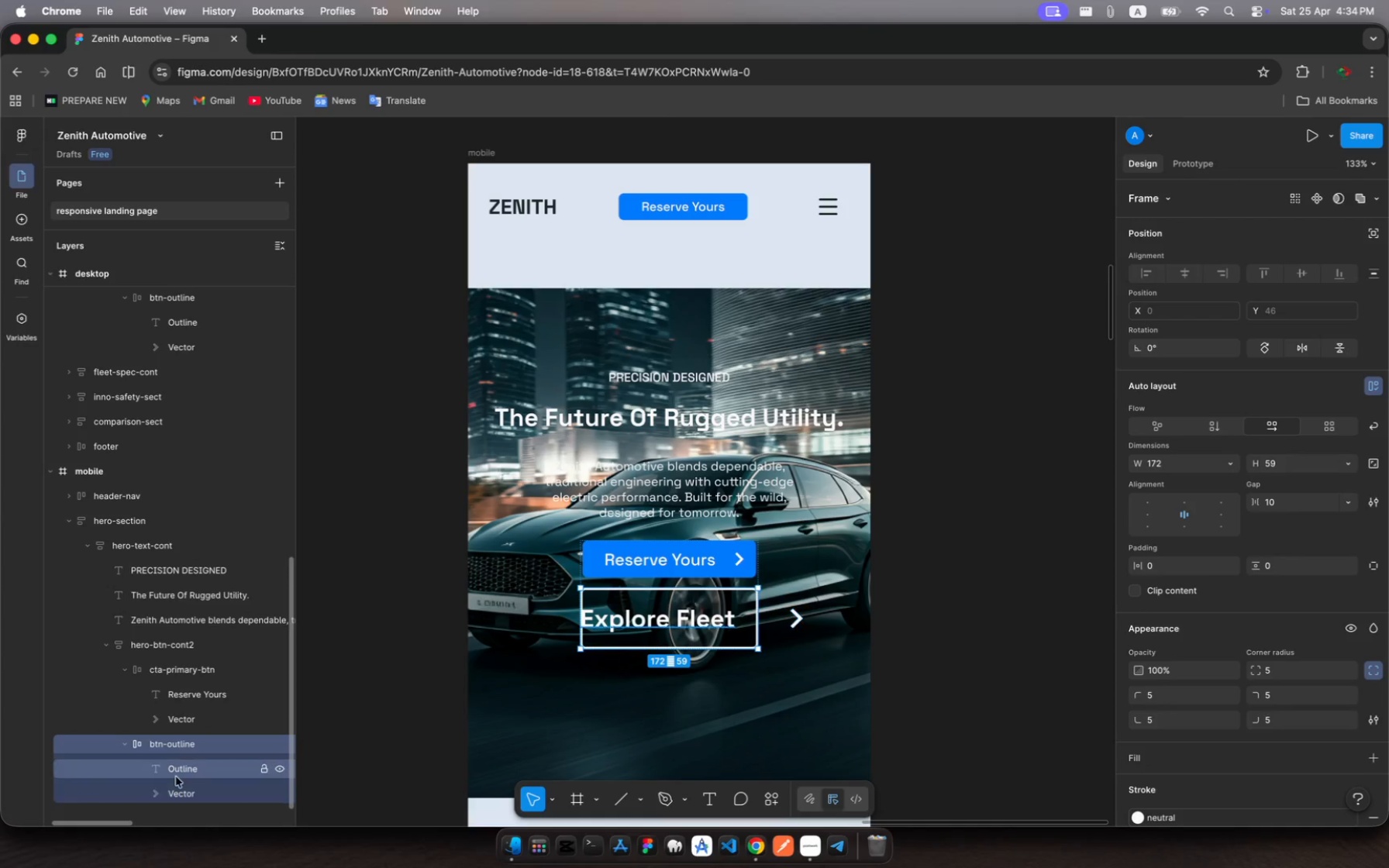 
left_click([177, 775])
 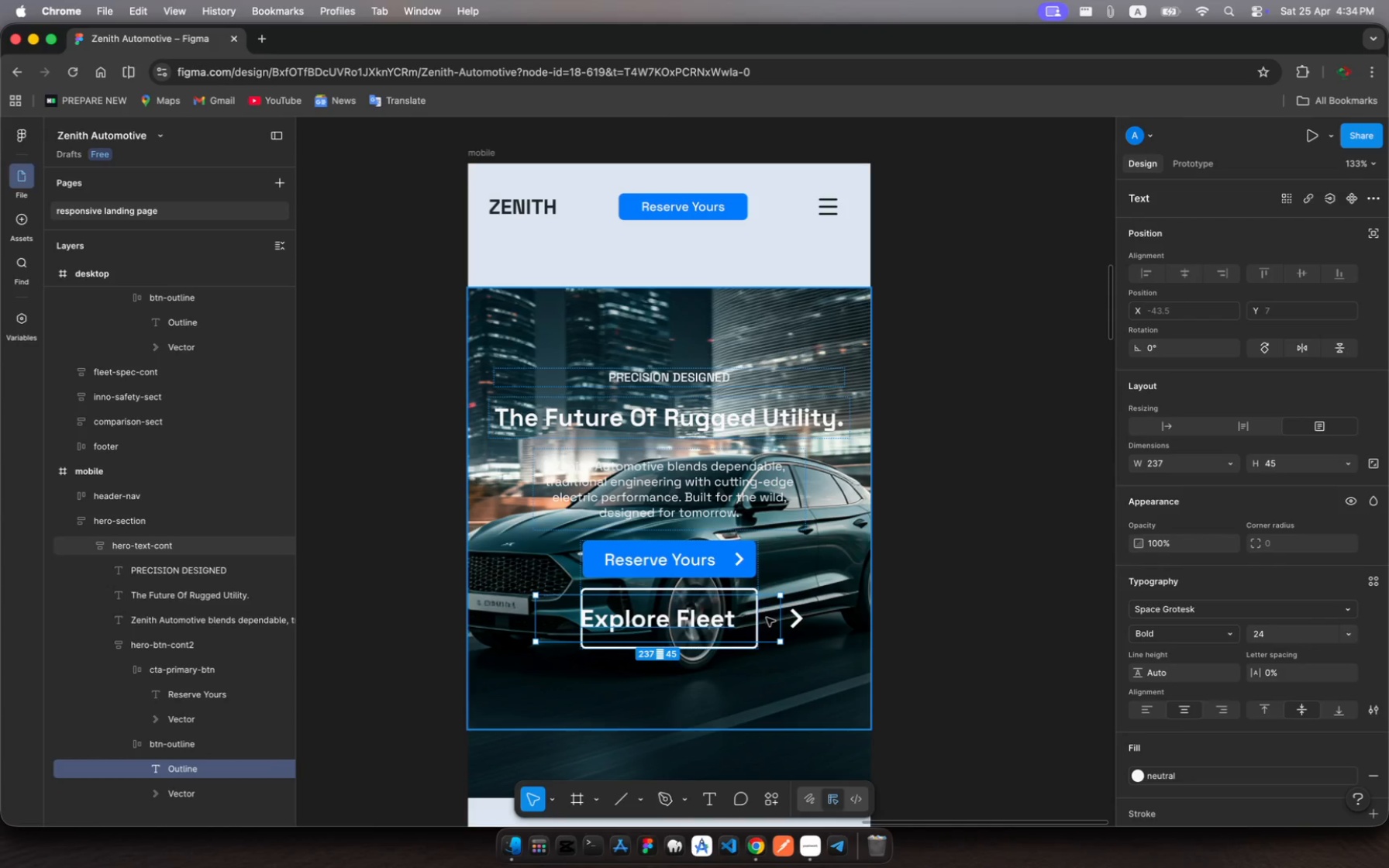 
left_click_drag(start_coordinate=[778, 618], to_coordinate=[714, 621])
 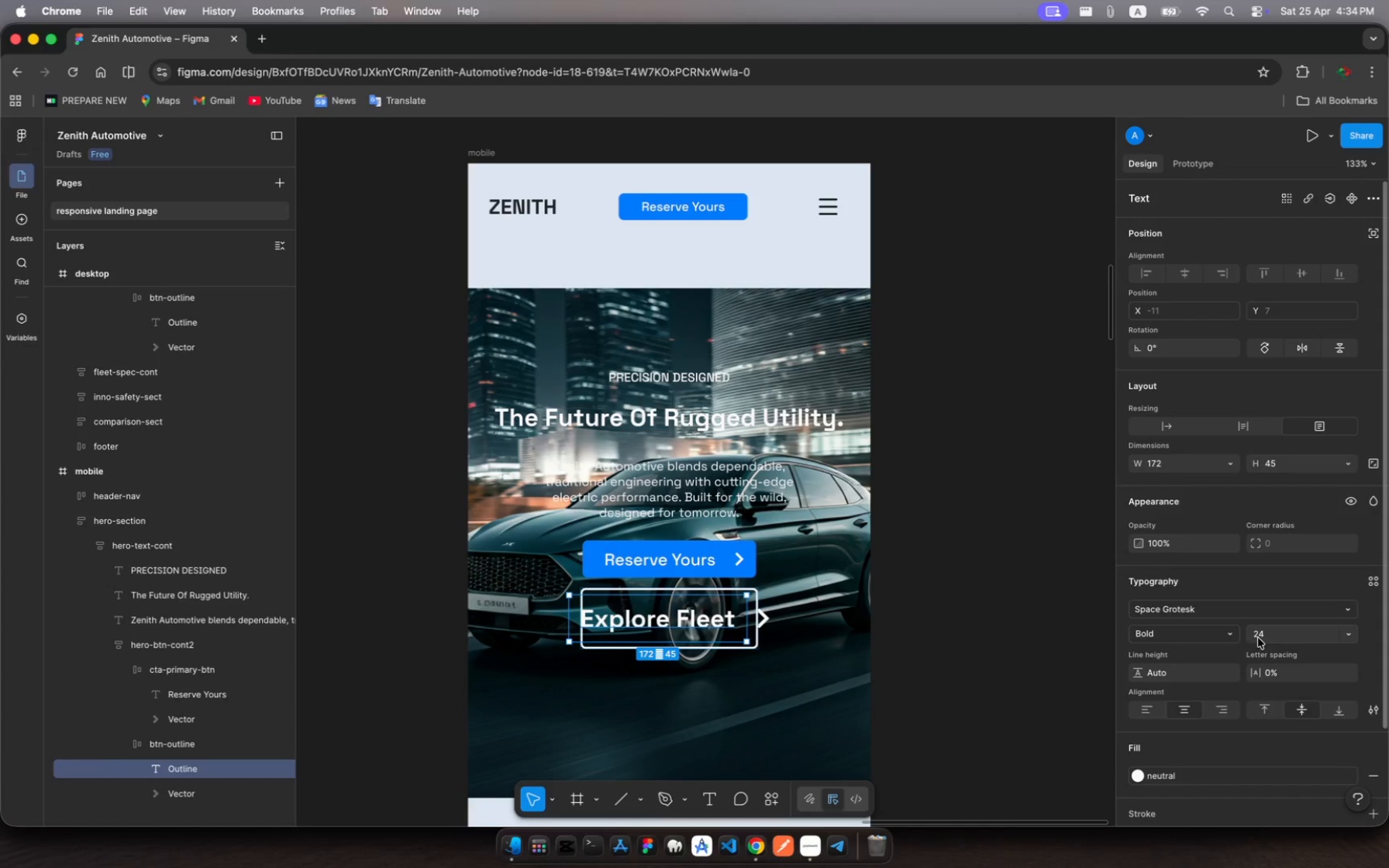 
left_click([1260, 632])
 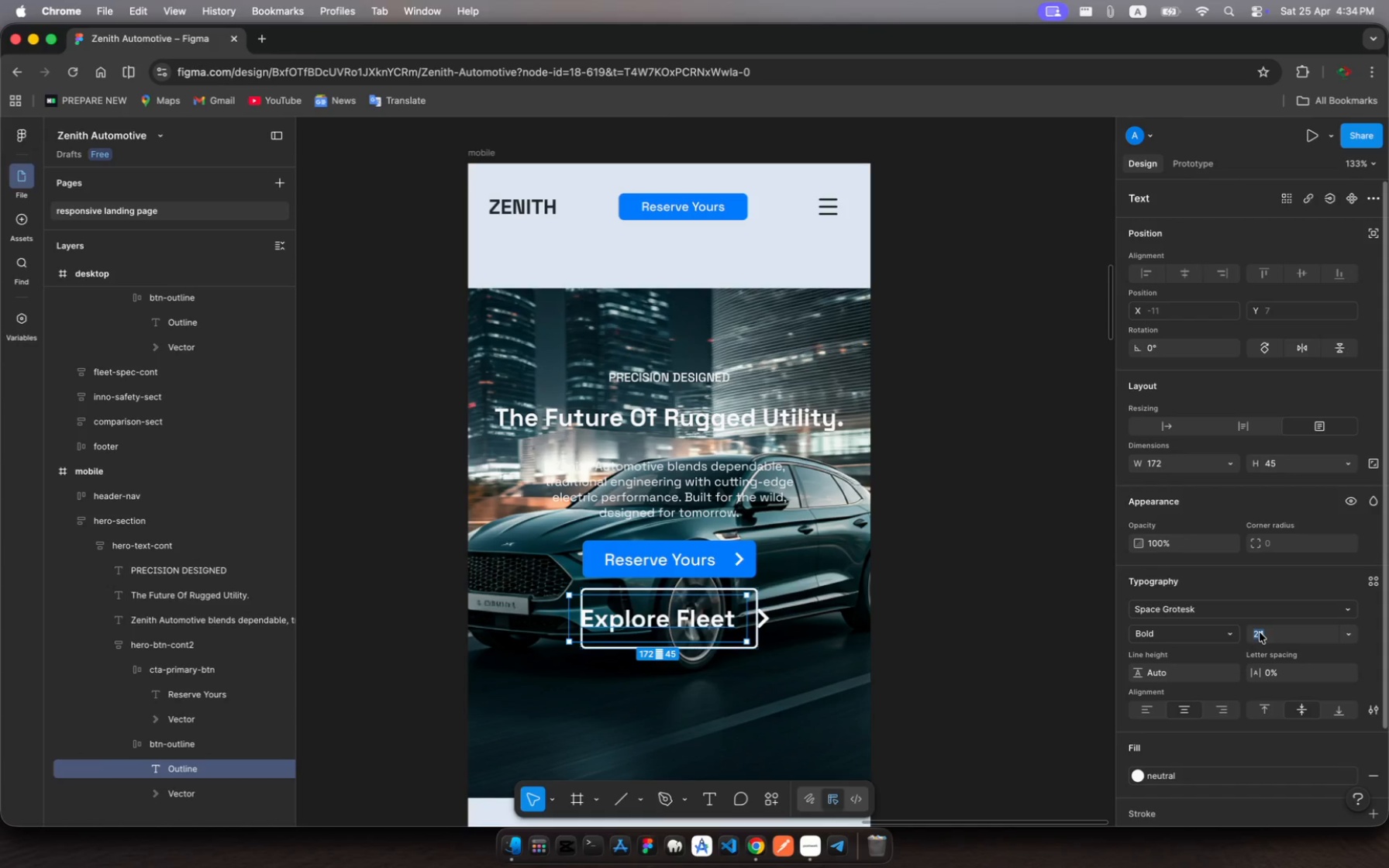 
type(16)
 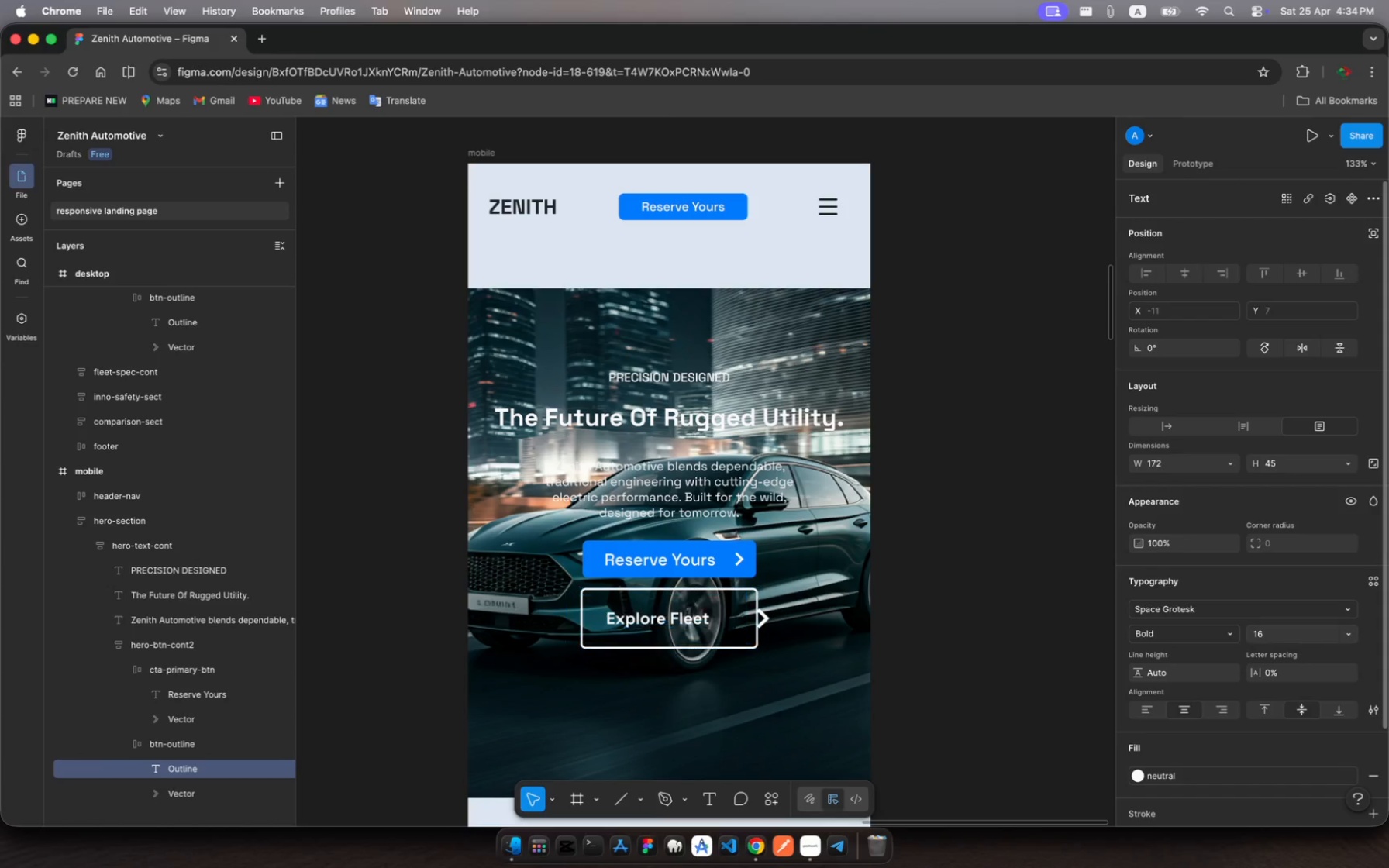 
key(Enter)
 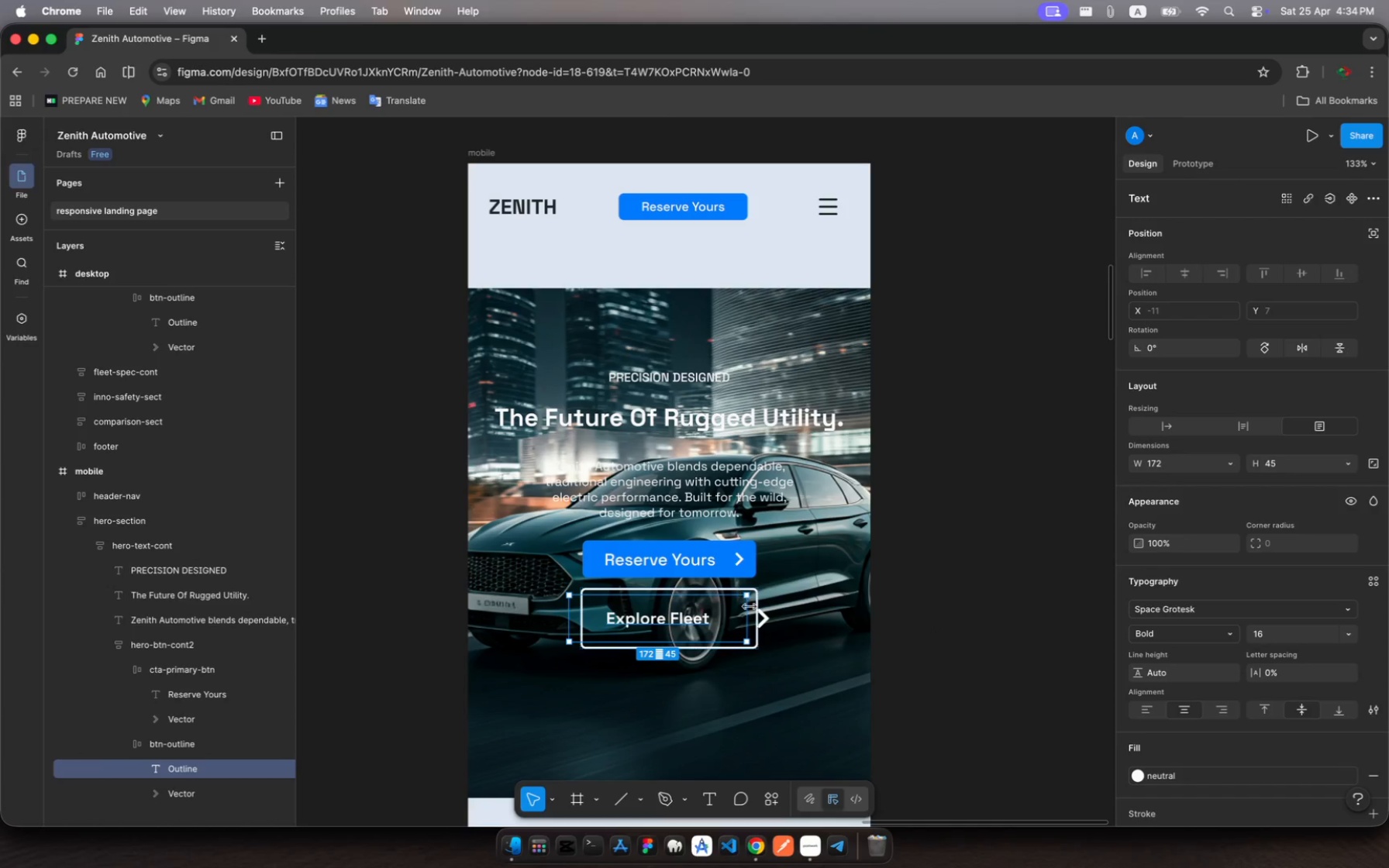 
left_click_drag(start_coordinate=[750, 608], to_coordinate=[699, 612])
 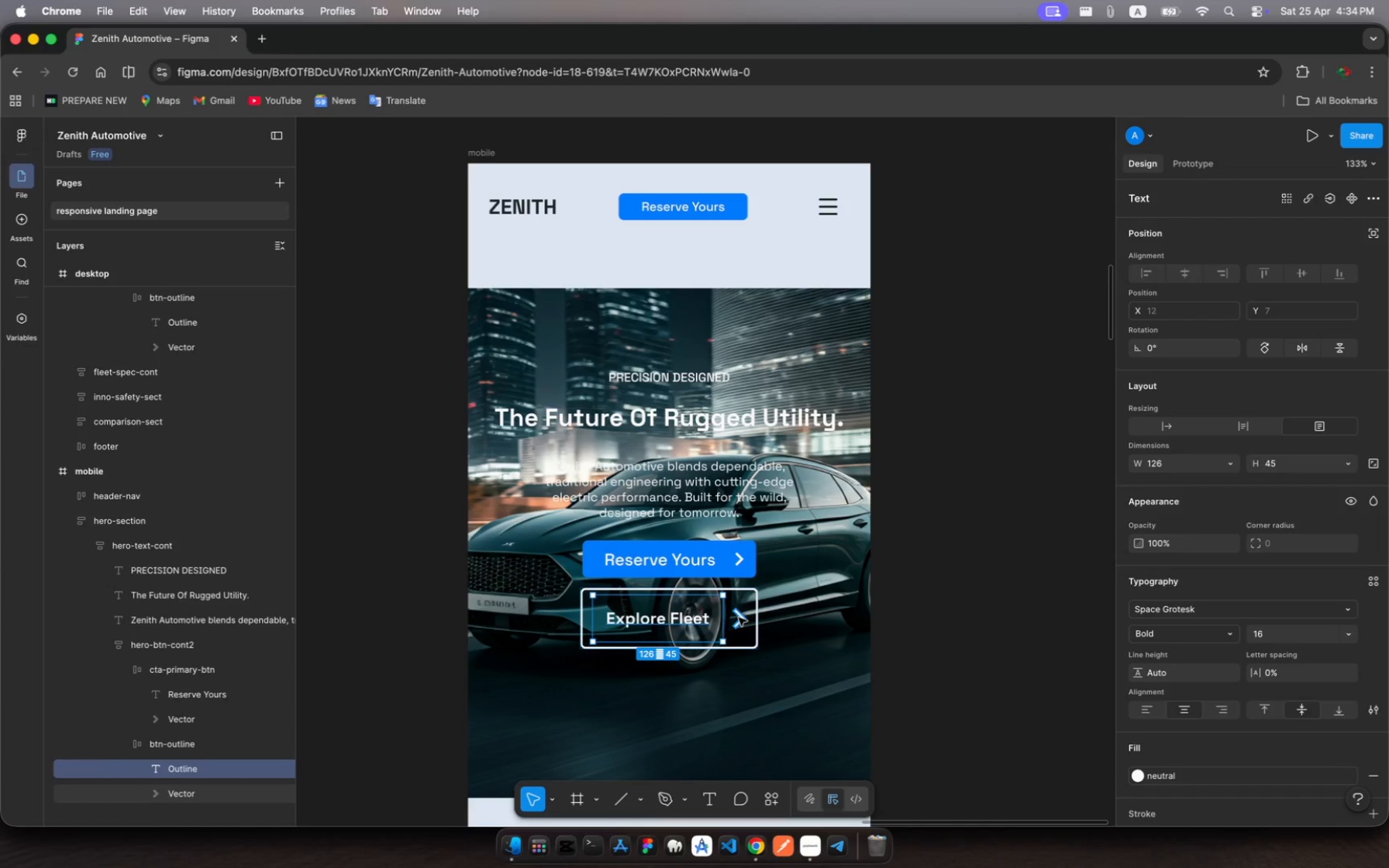 
left_click([739, 618])
 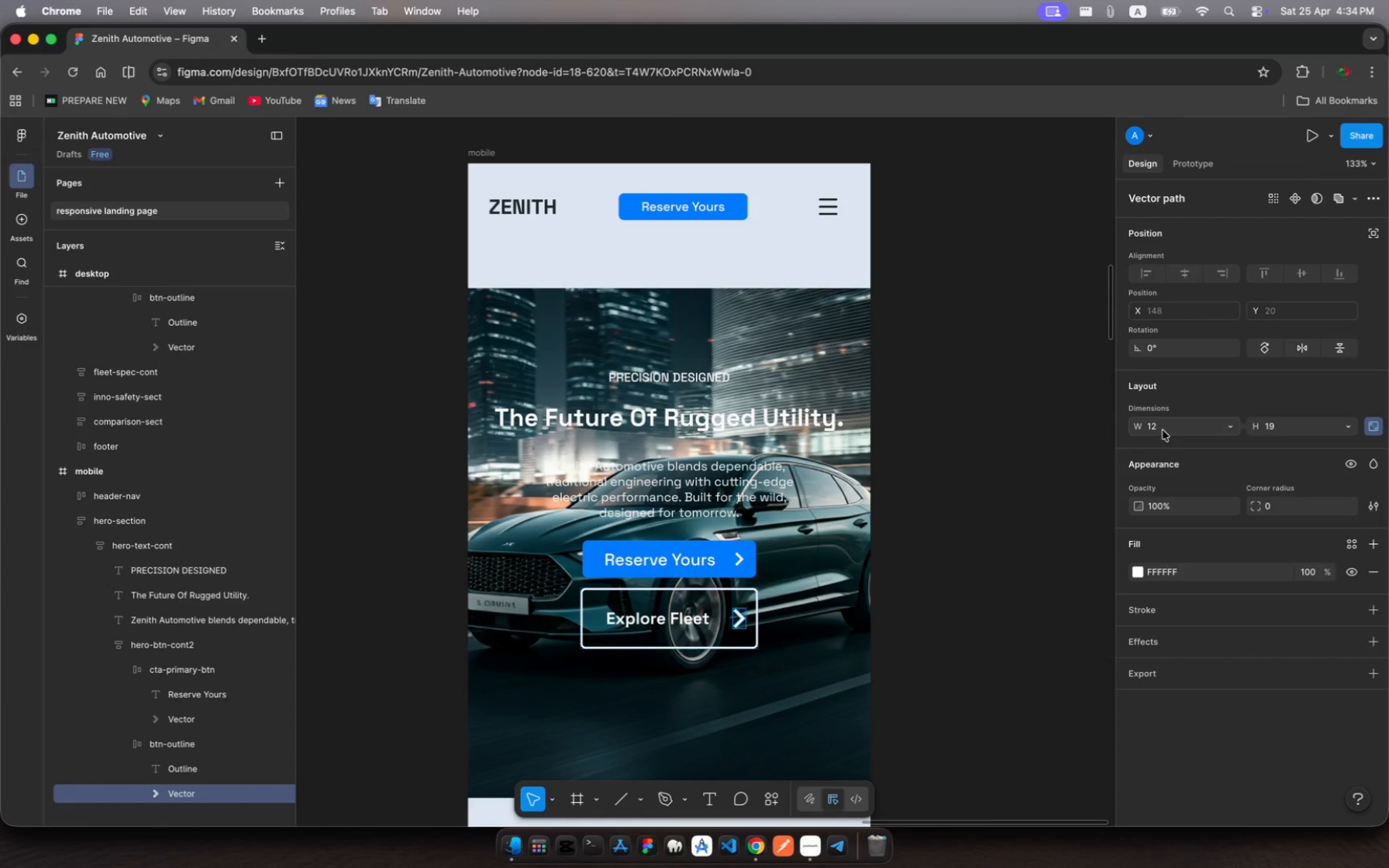 
left_click([1149, 427])
 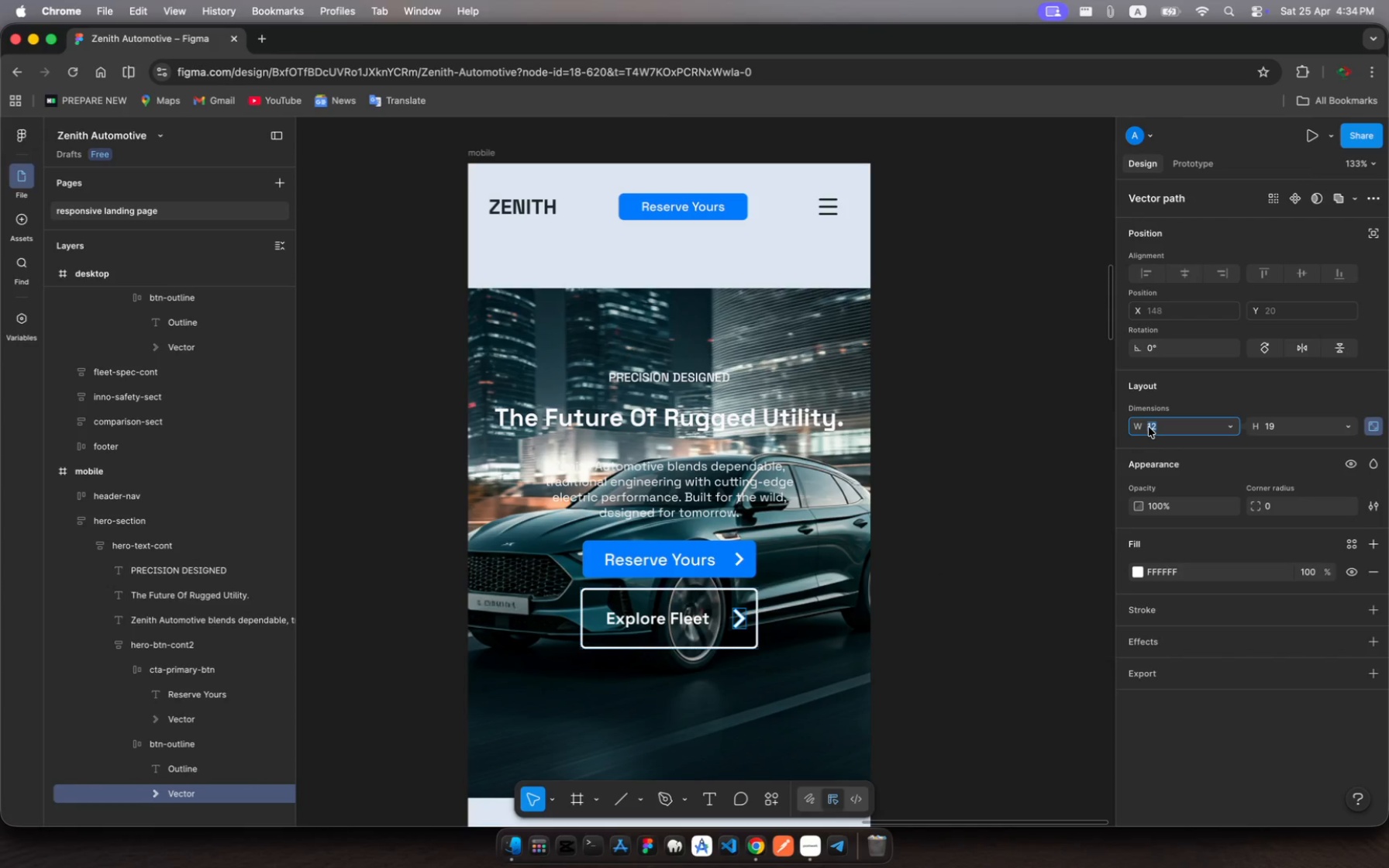 
key(8)
 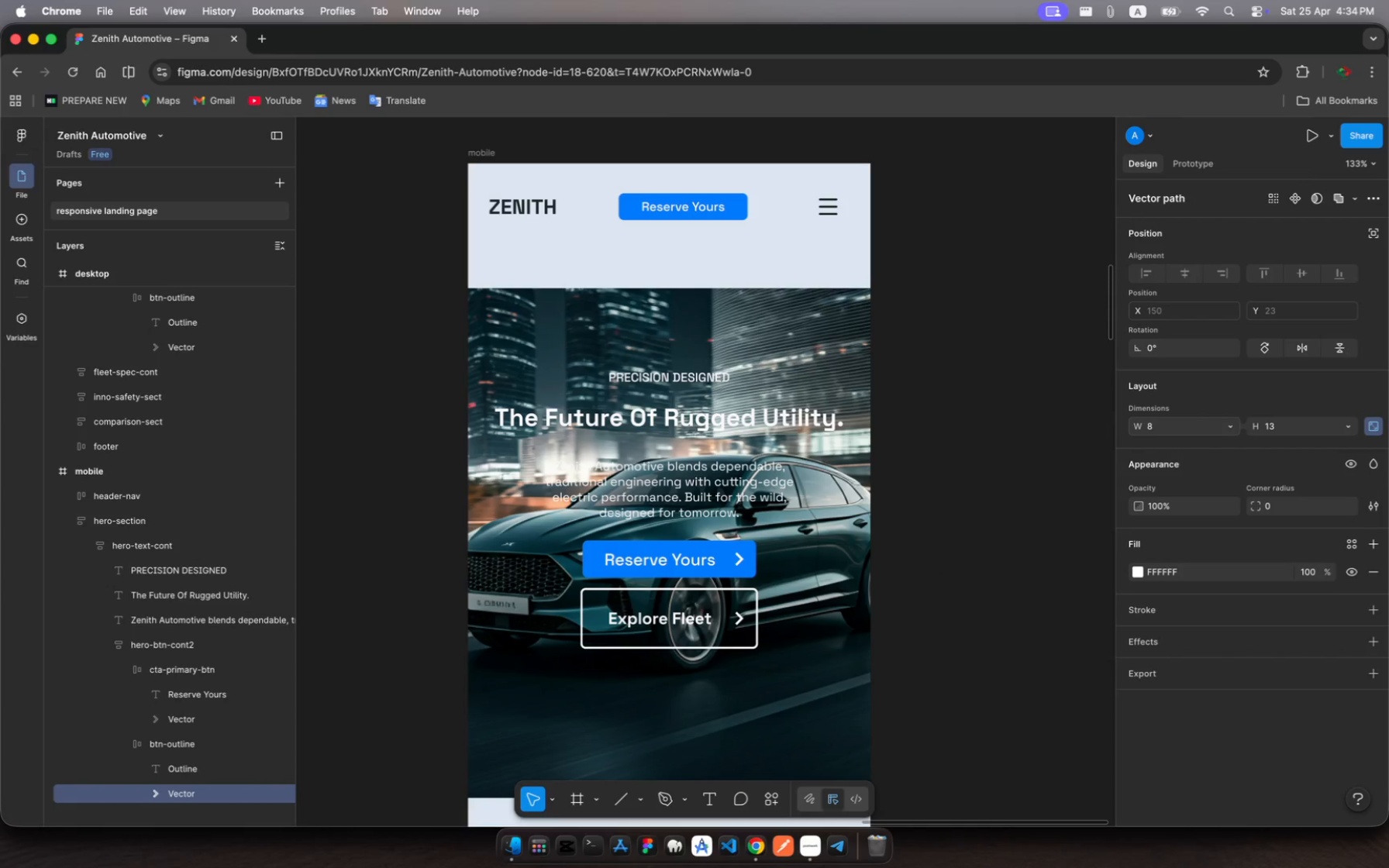 
key(Enter)
 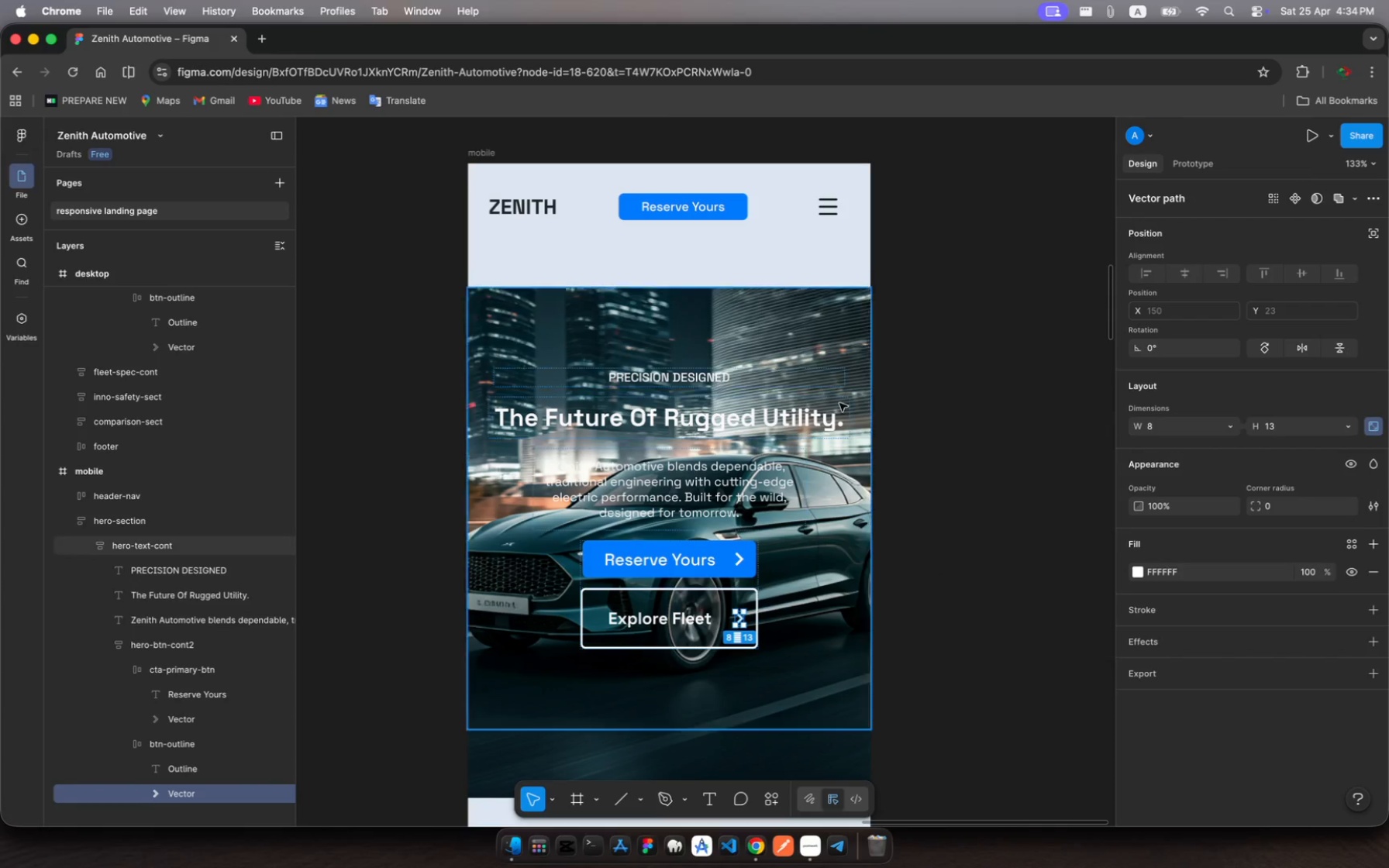 
mouse_move([780, 457])
 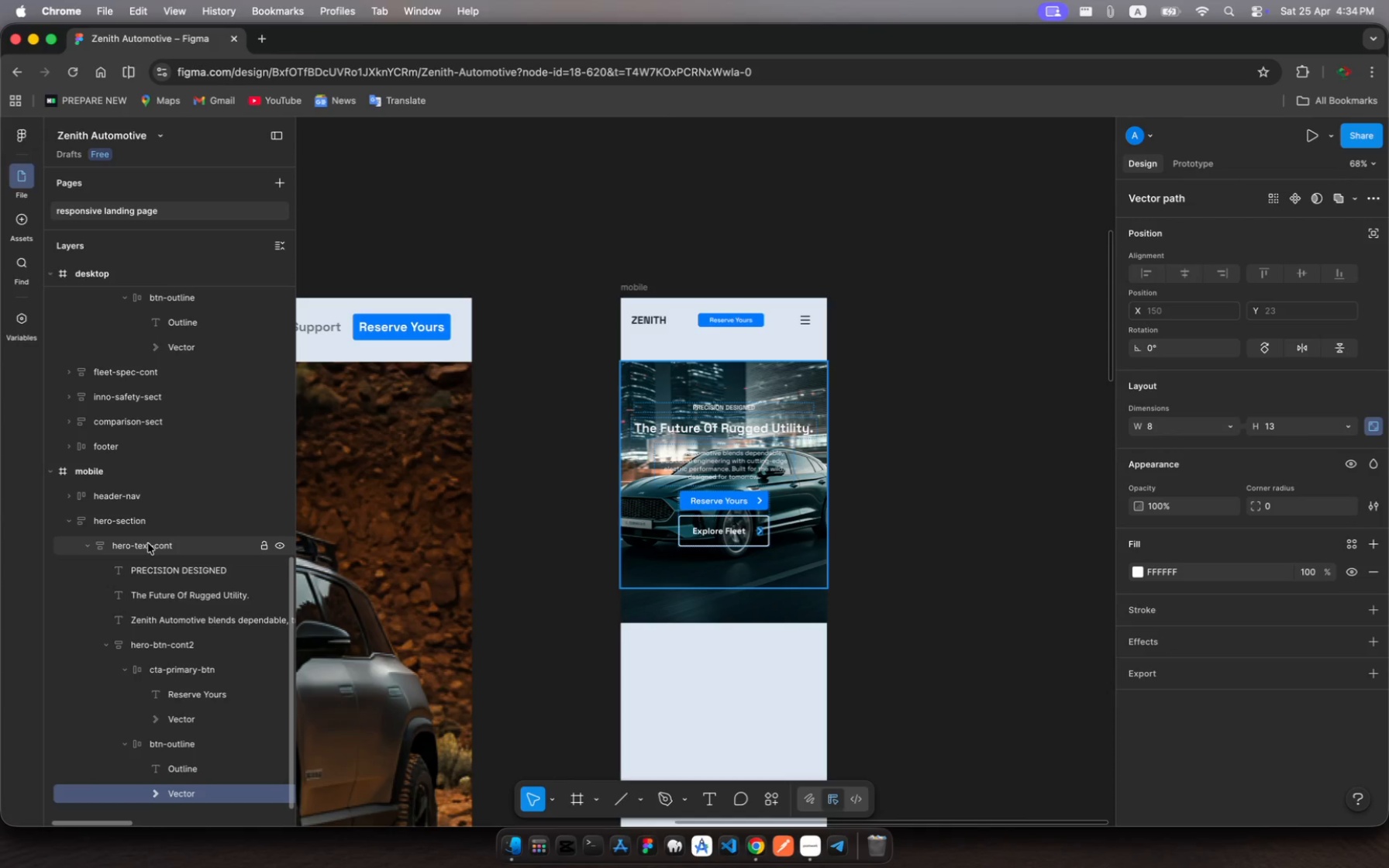 
left_click([148, 543])
 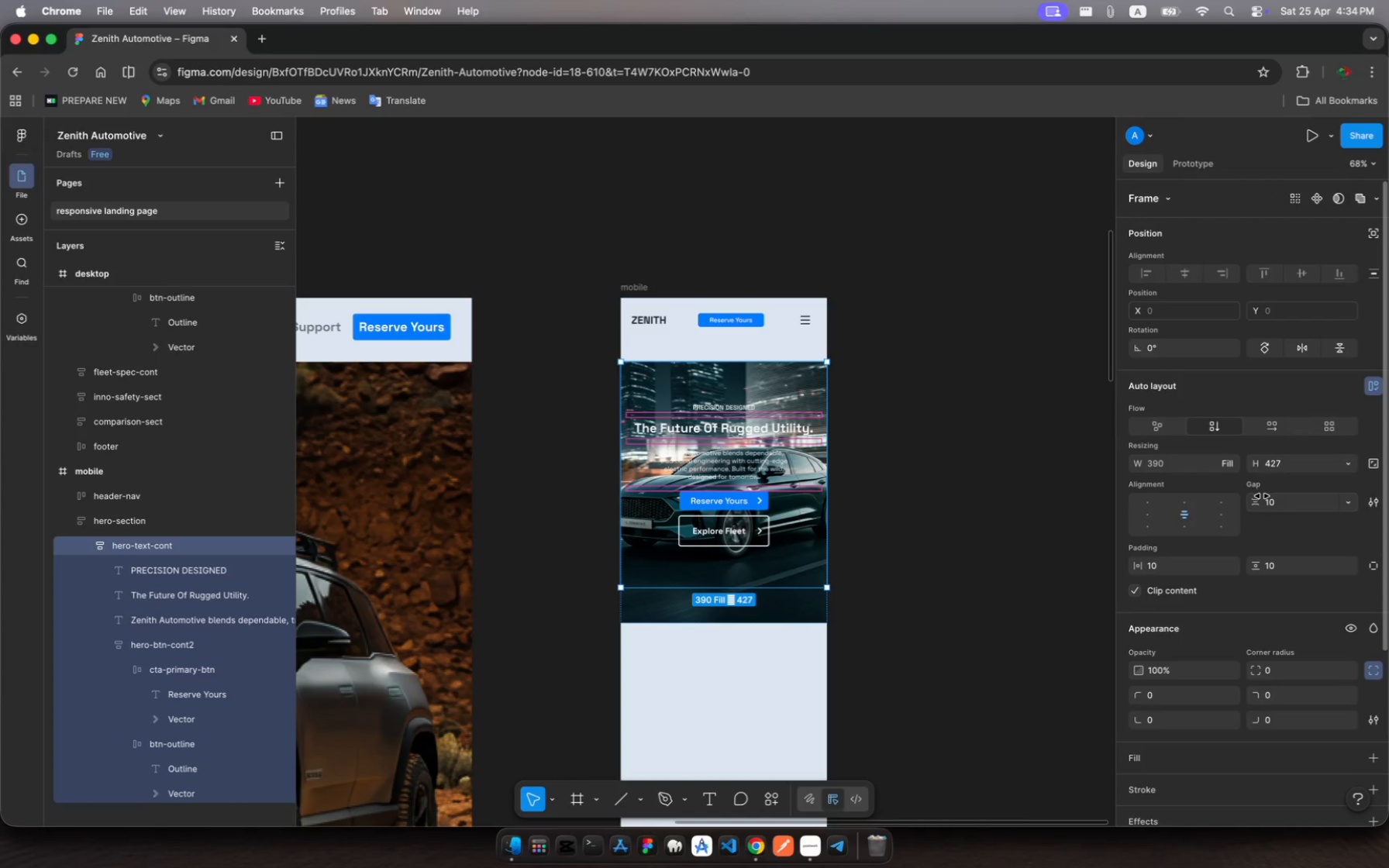 
wait(8.54)
 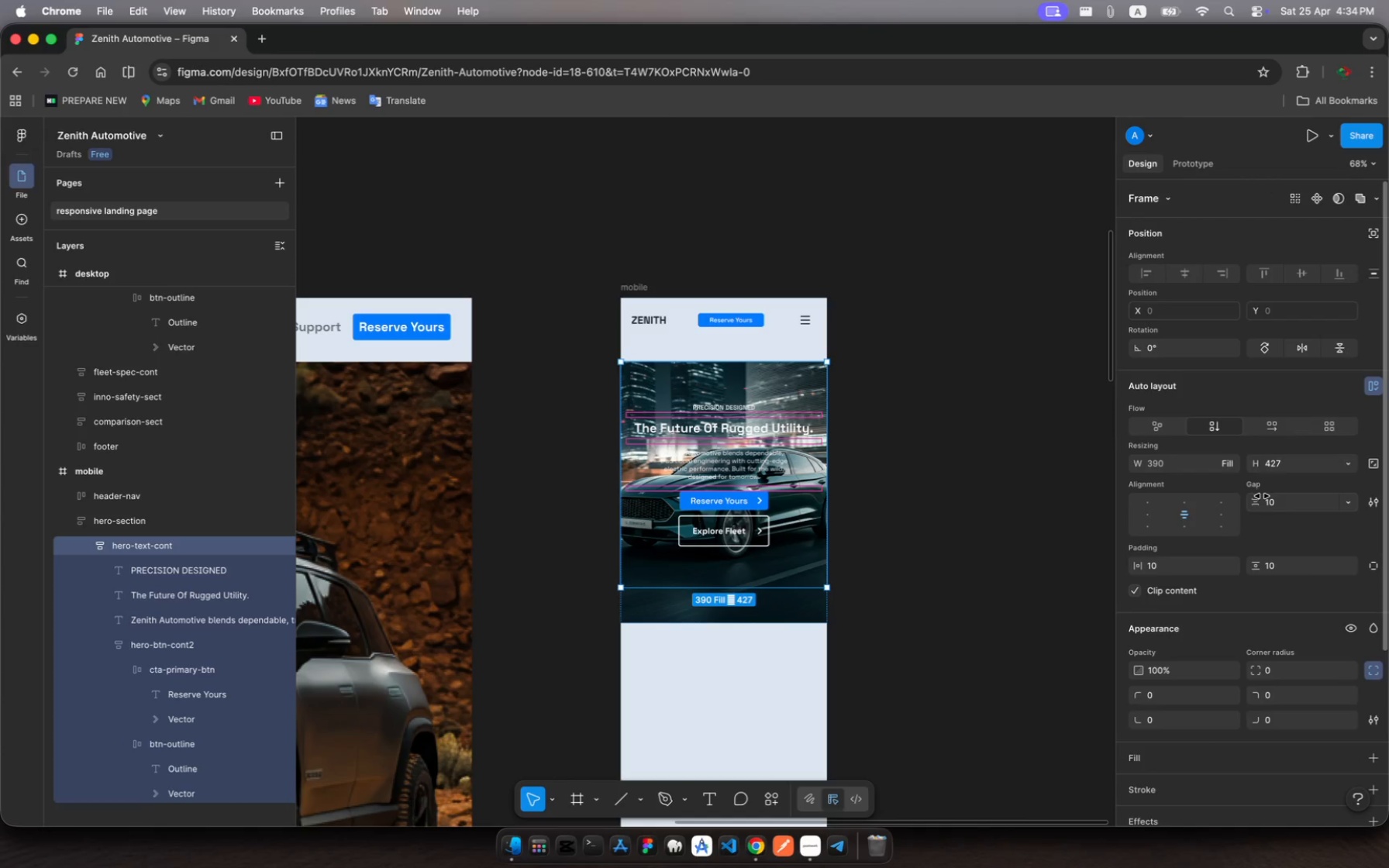 
scroll: coordinate [174, 757], scroll_direction: down, amount: 11.0
 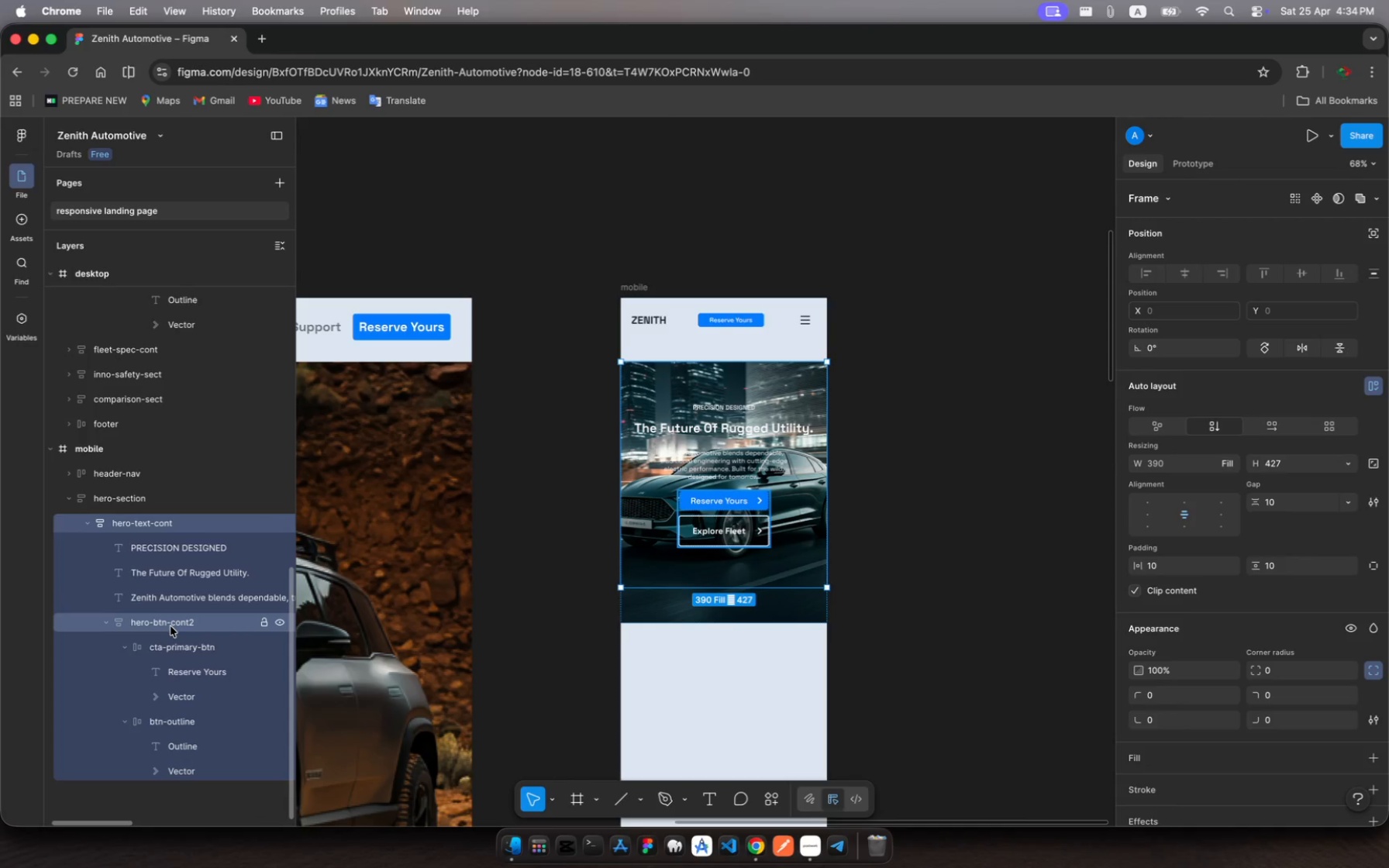 
left_click([171, 626])
 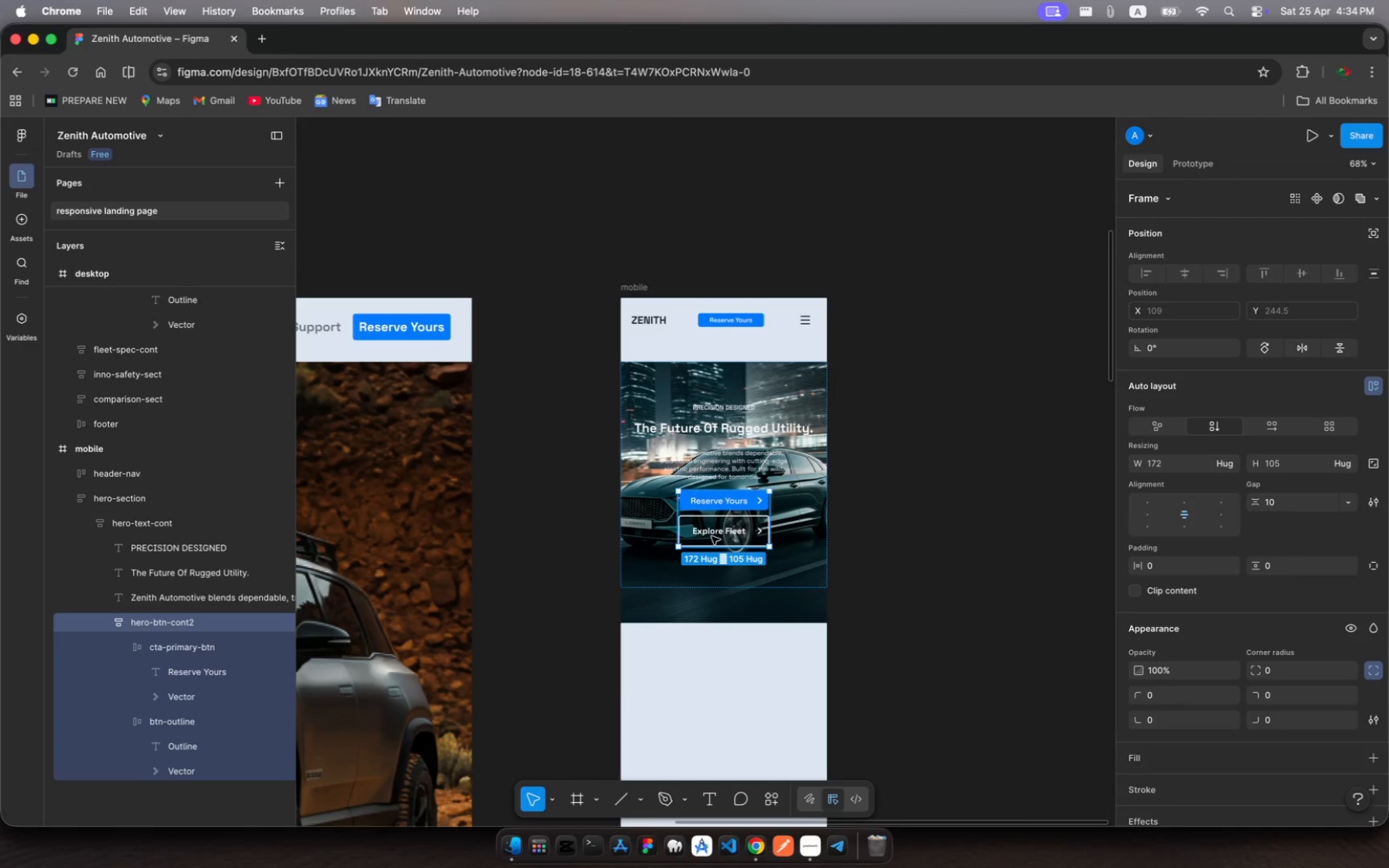 
left_click_drag(start_coordinate=[713, 545], to_coordinate=[725, 574])
 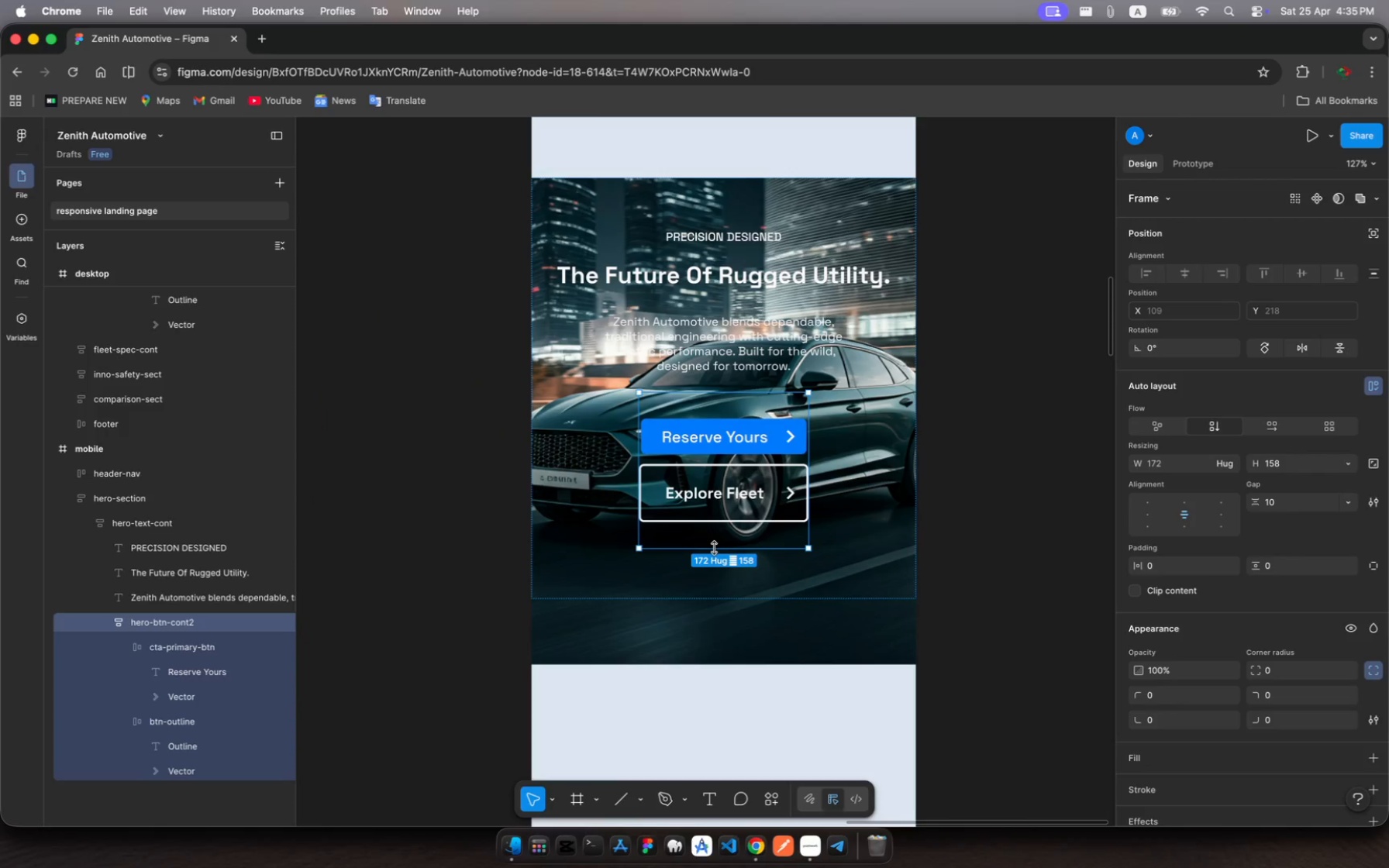 
left_click_drag(start_coordinate=[714, 549], to_coordinate=[722, 565])
 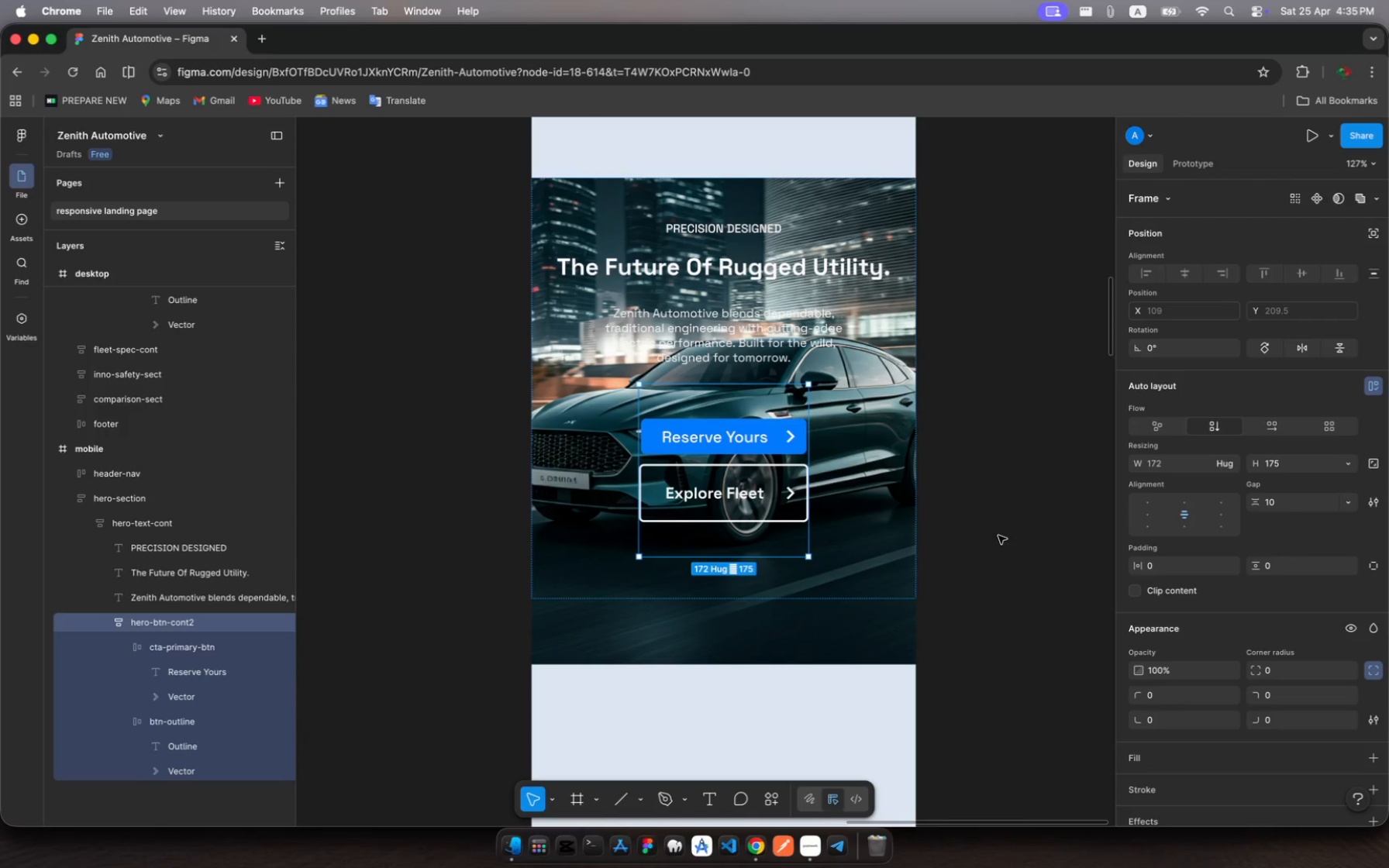 
left_click([998, 536])
 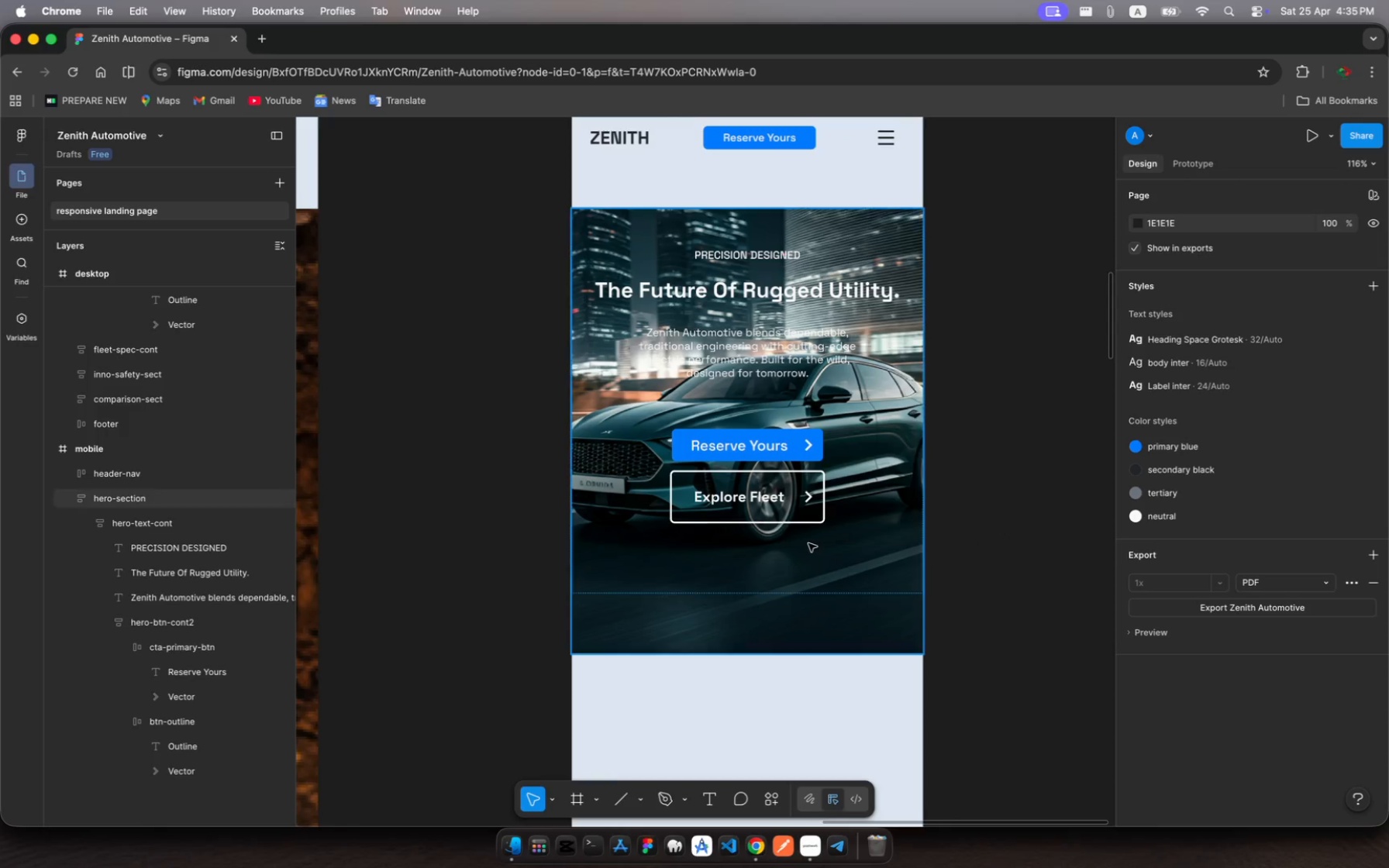 
left_click([750, 508])
 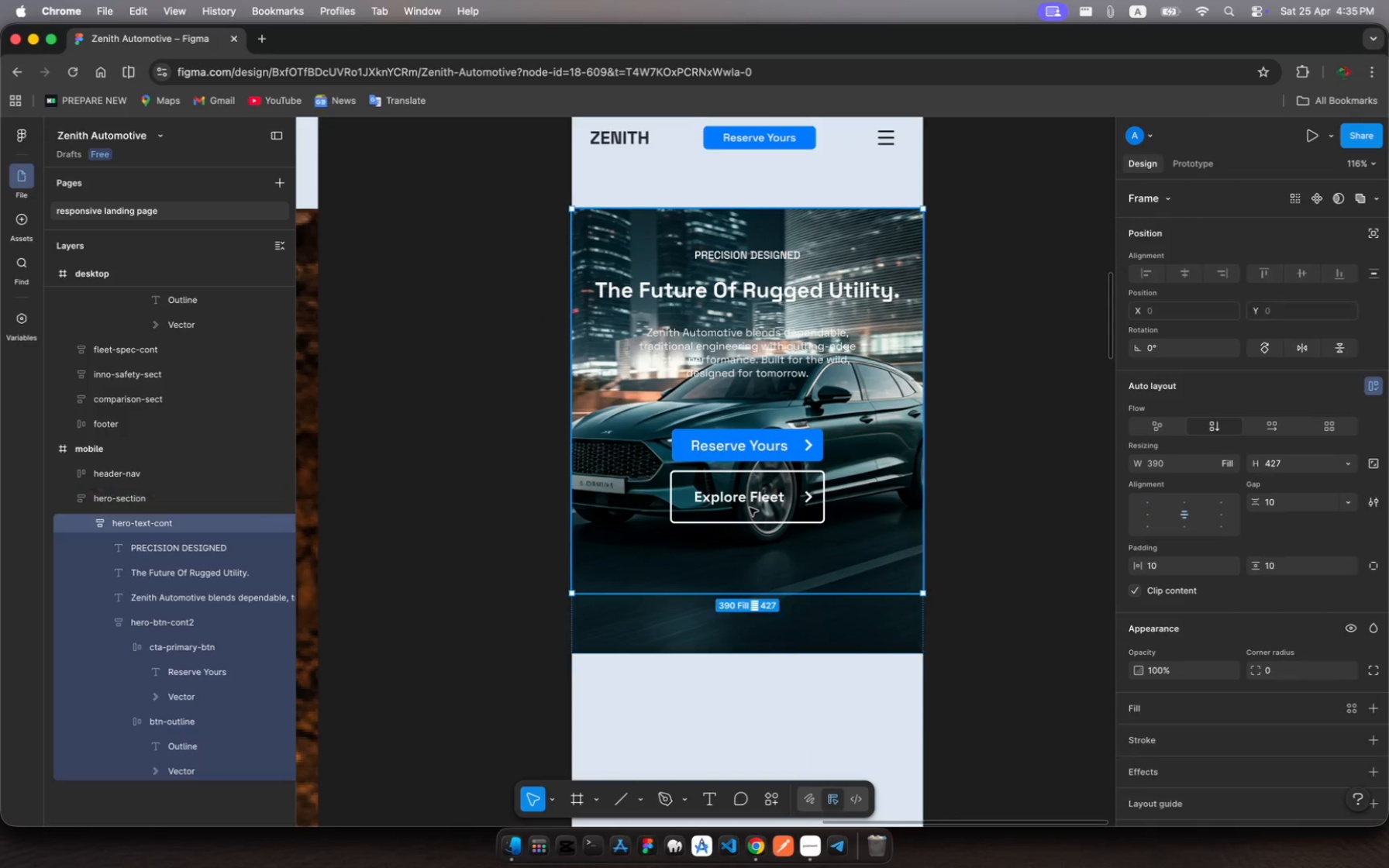 
double_click([750, 508])
 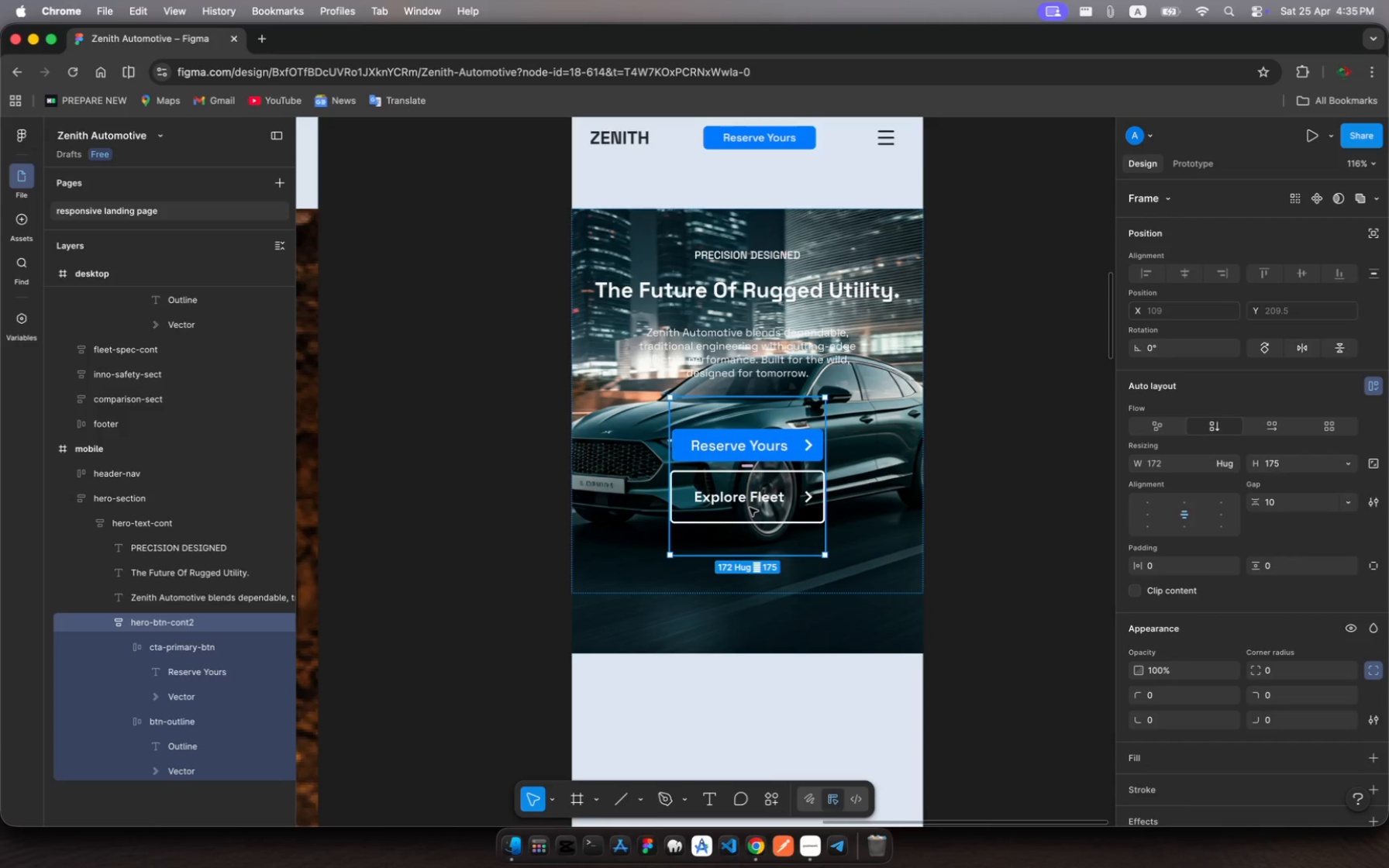 
double_click([750, 508])
 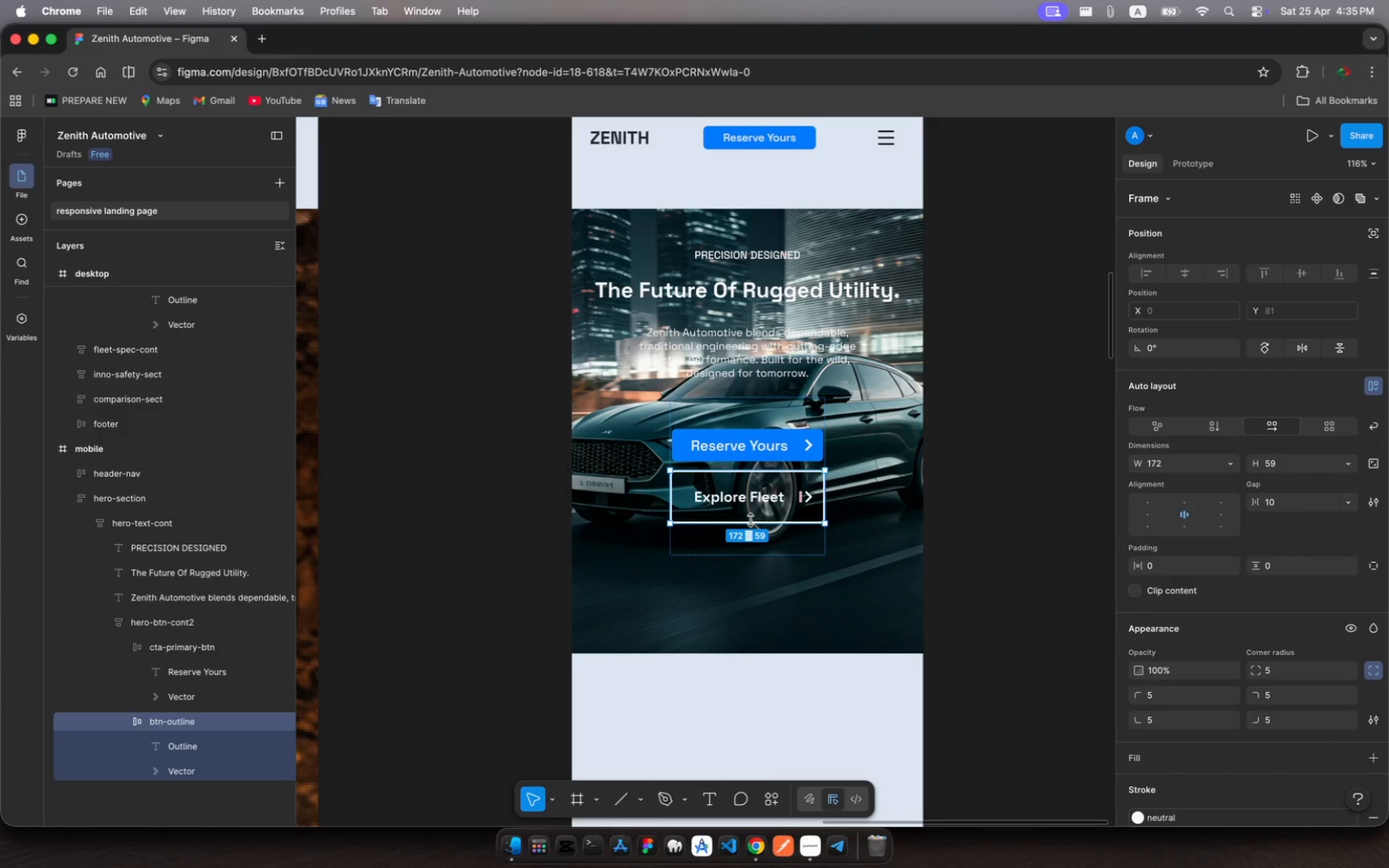 
left_click_drag(start_coordinate=[750, 520], to_coordinate=[750, 509])
 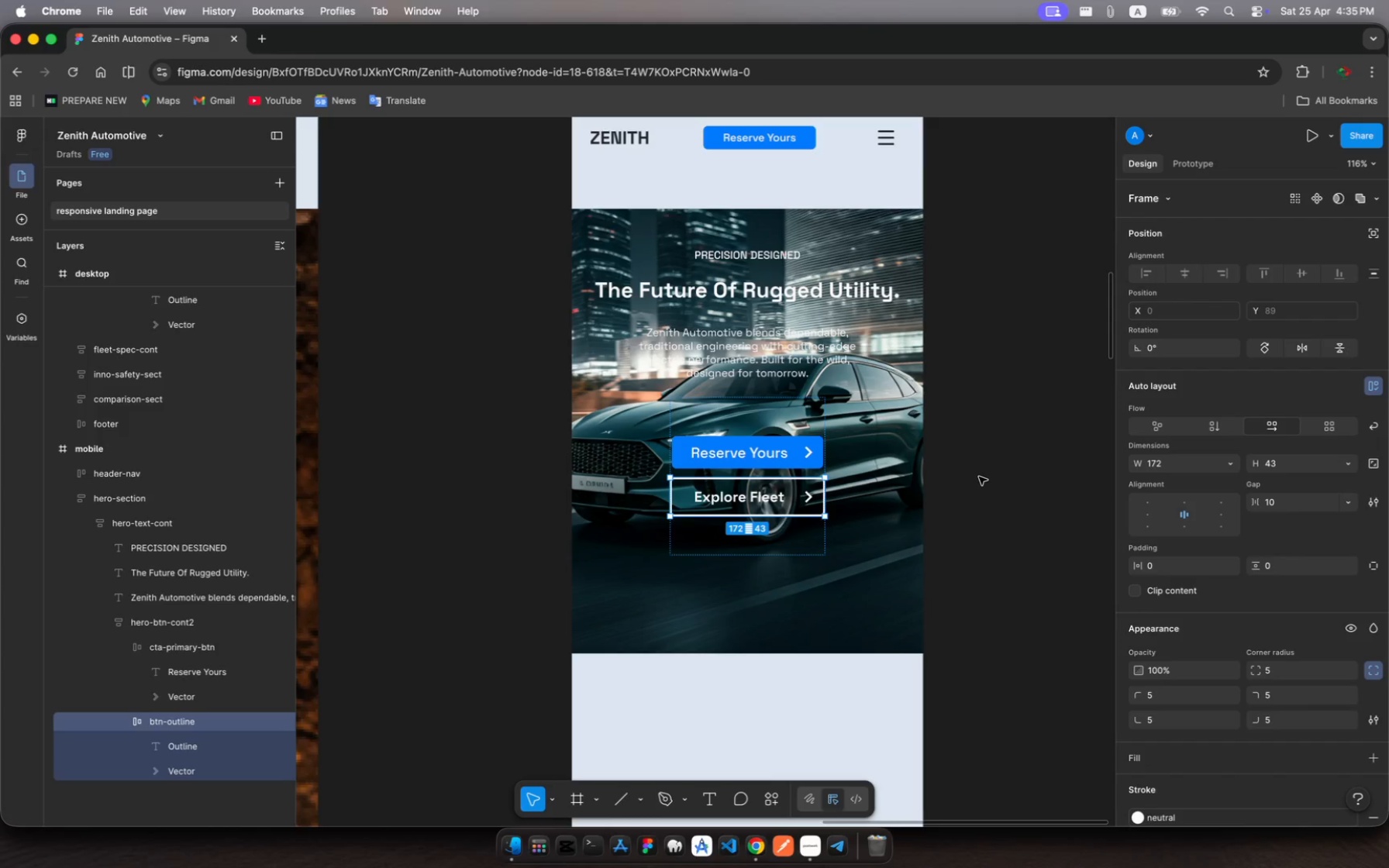 
left_click([979, 477])
 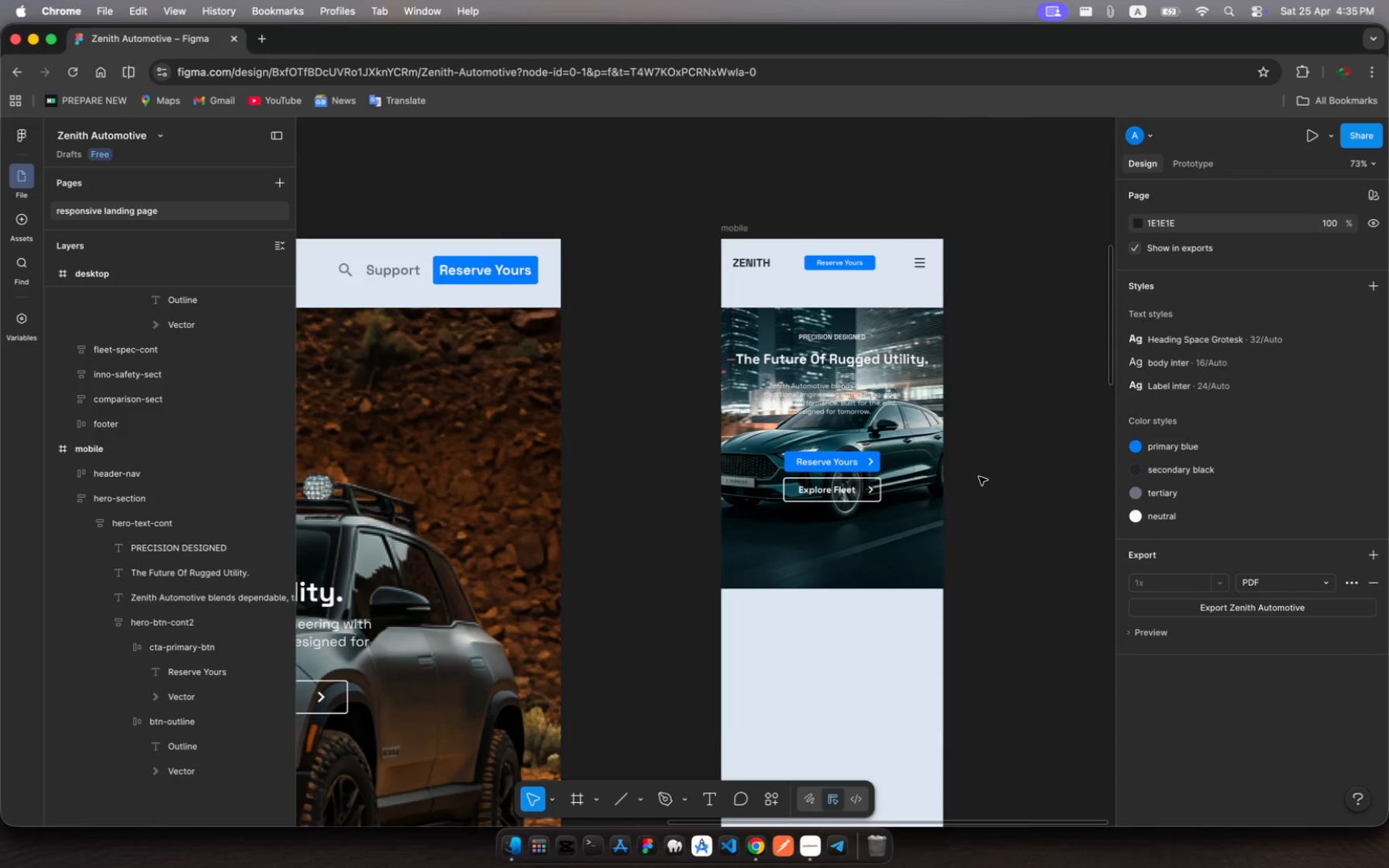 
scroll: coordinate [979, 477], scroll_direction: down, amount: 3.0
 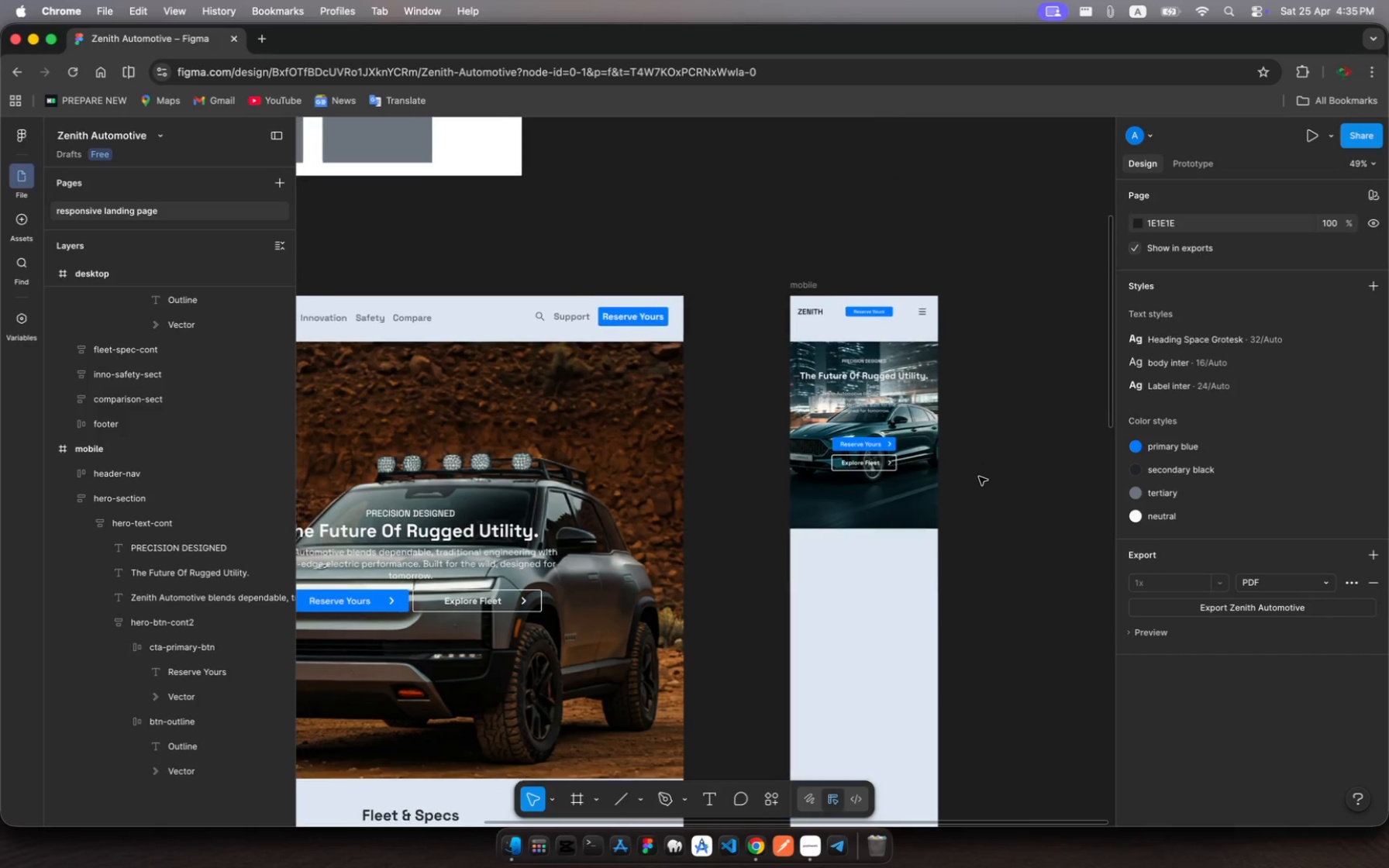 
wait(6.53)
 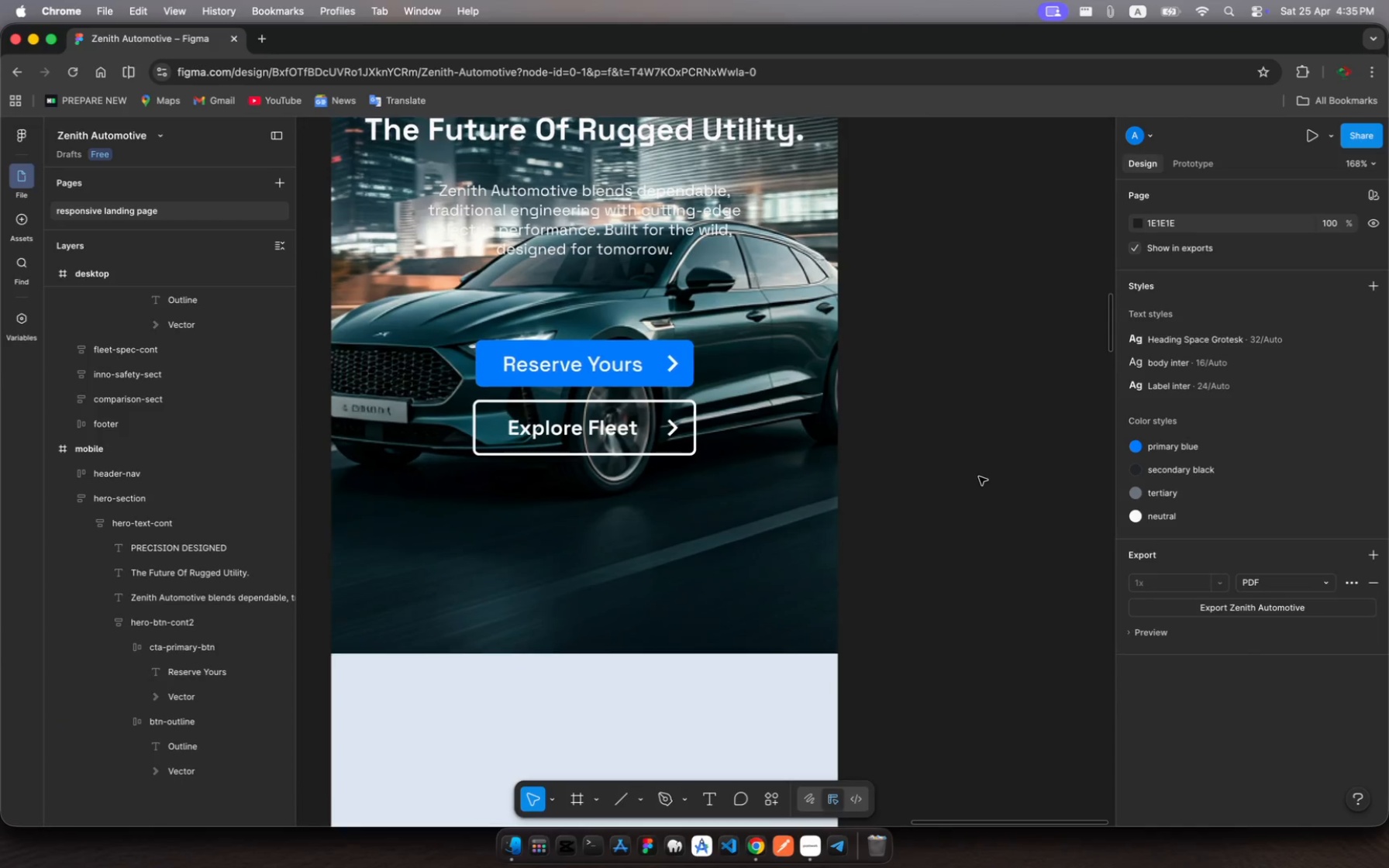 
scroll: coordinate [741, 477], scroll_direction: down, amount: 17.0
 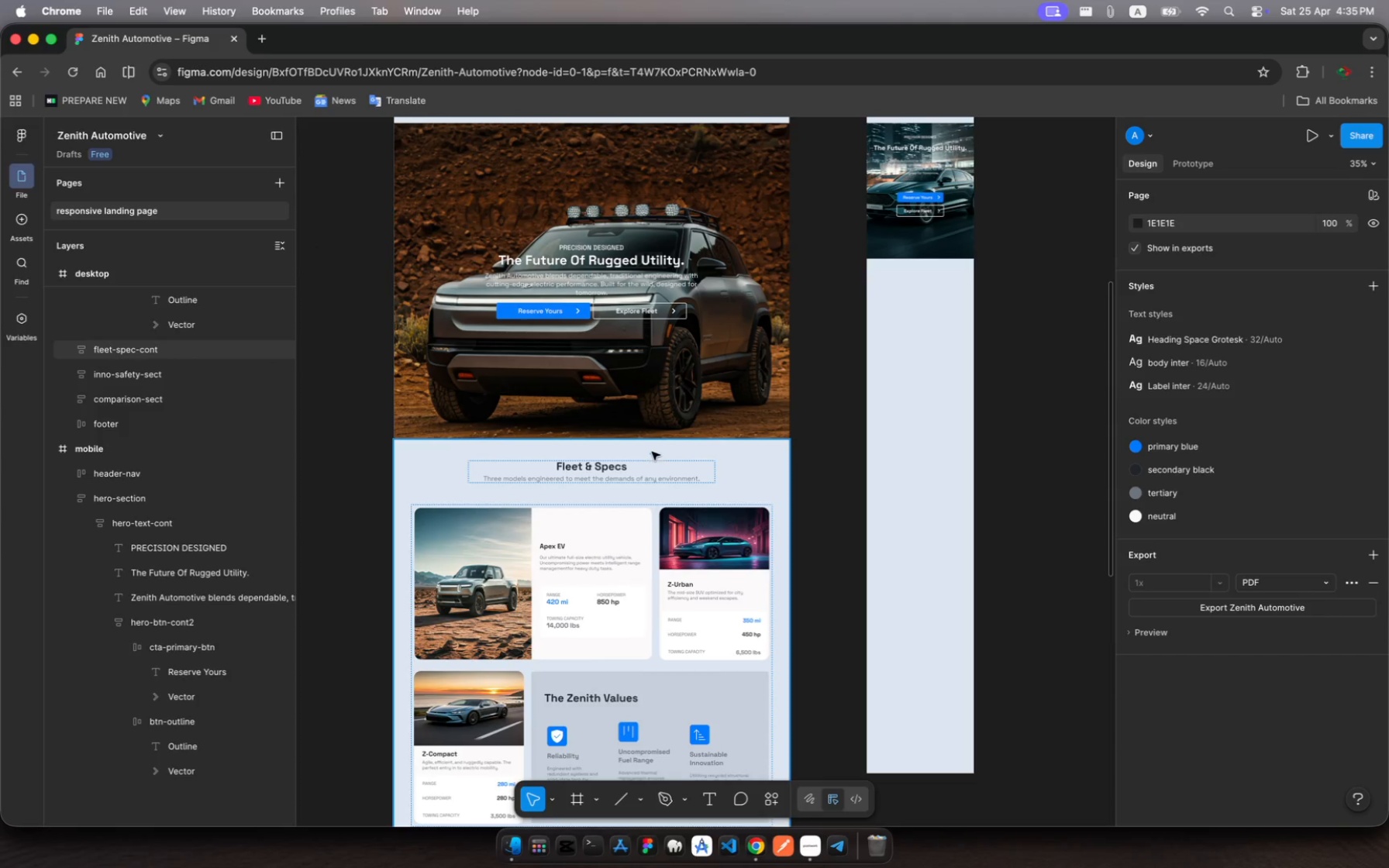 
left_click([659, 447])
 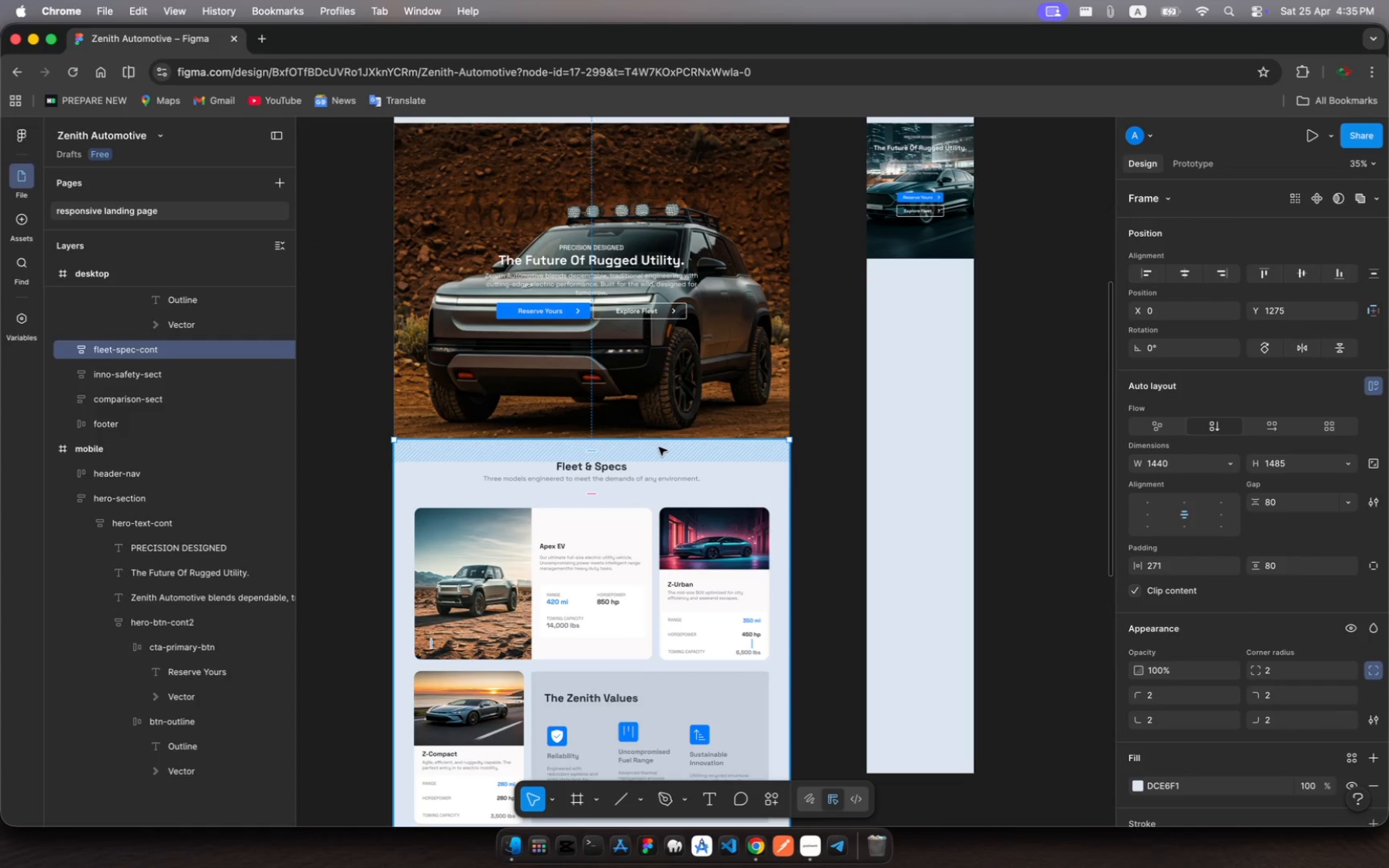 
scroll: coordinate [659, 447], scroll_direction: down, amount: 17.0
 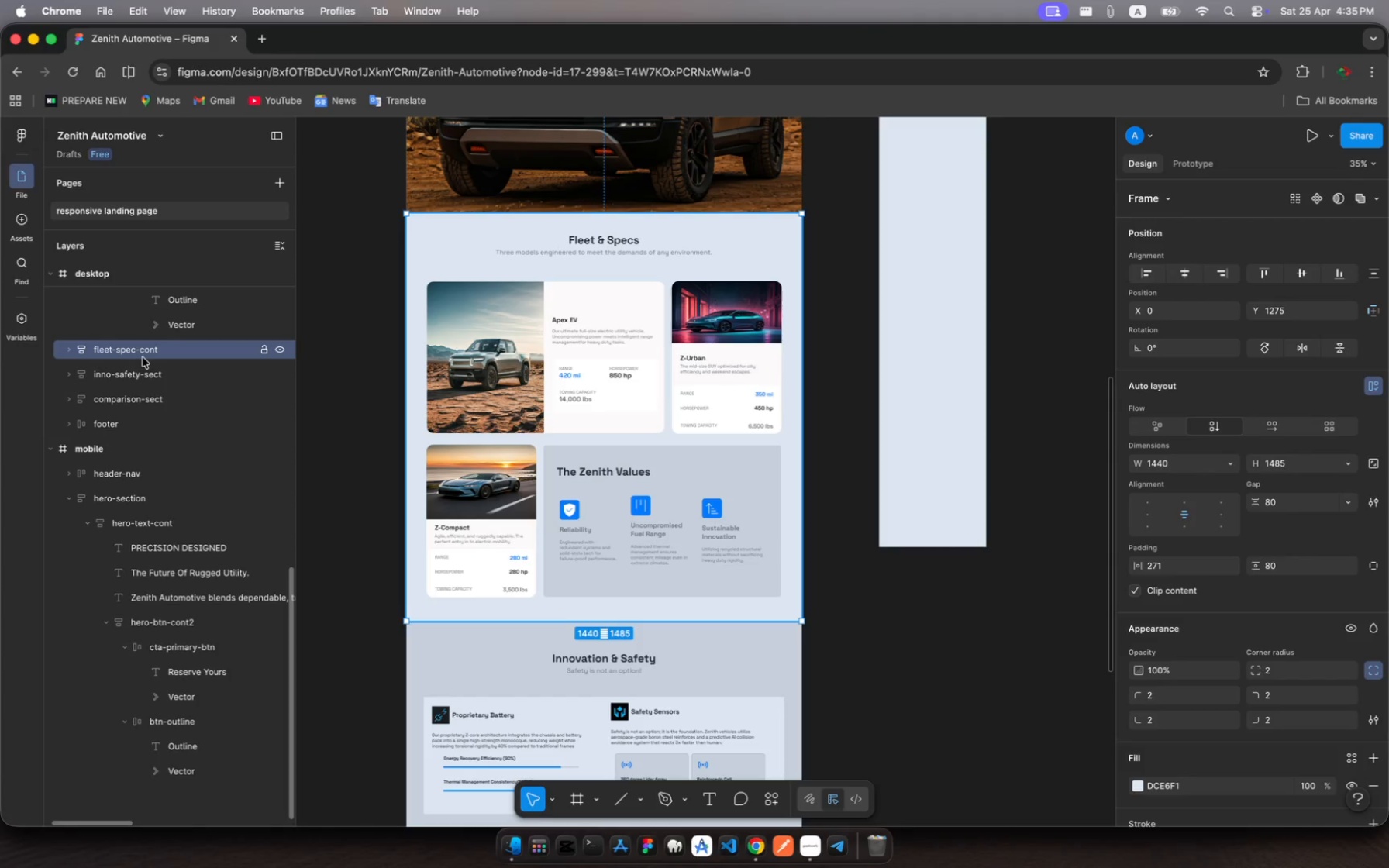 
left_click([144, 348])
 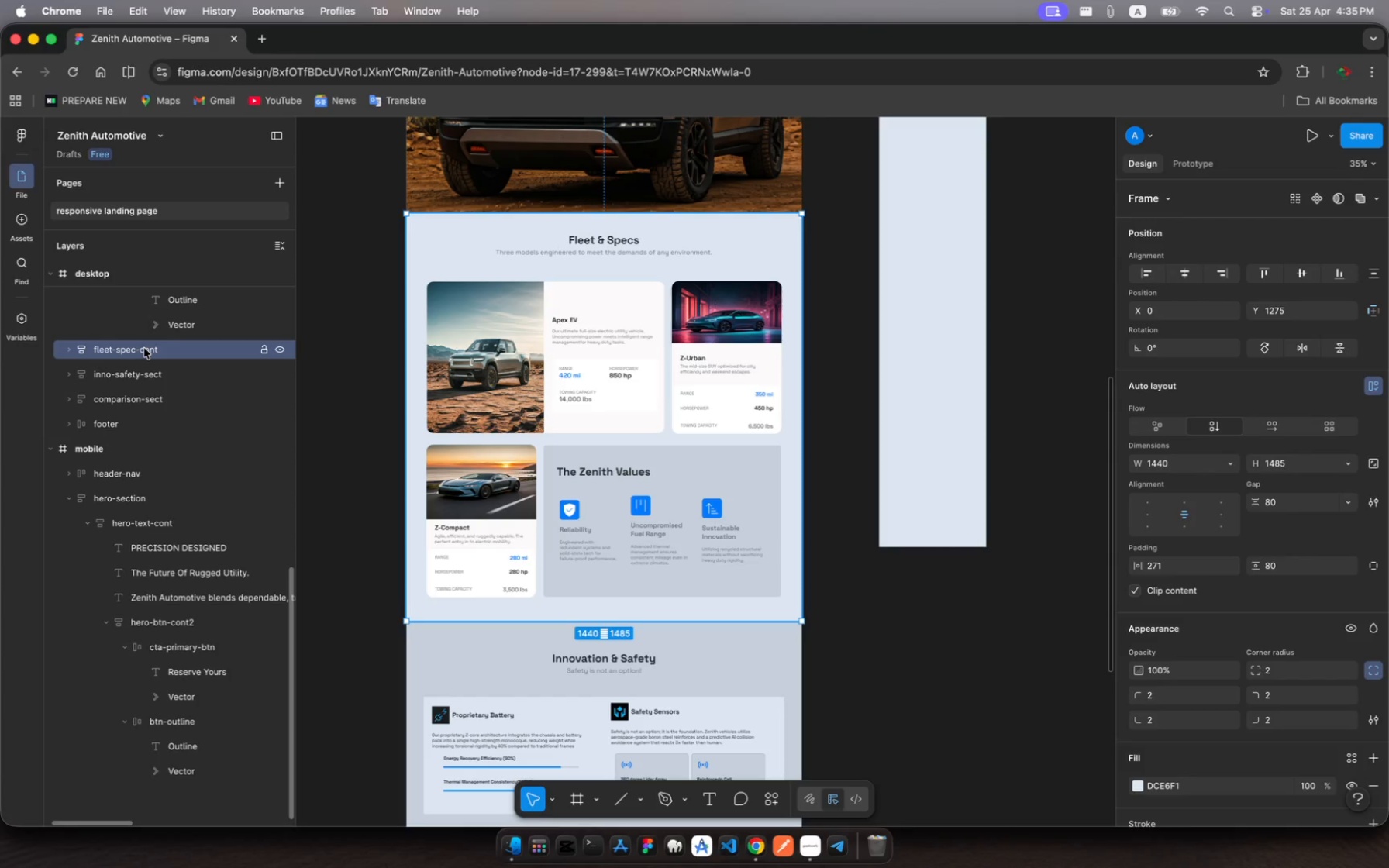 
key(Meta+C)
 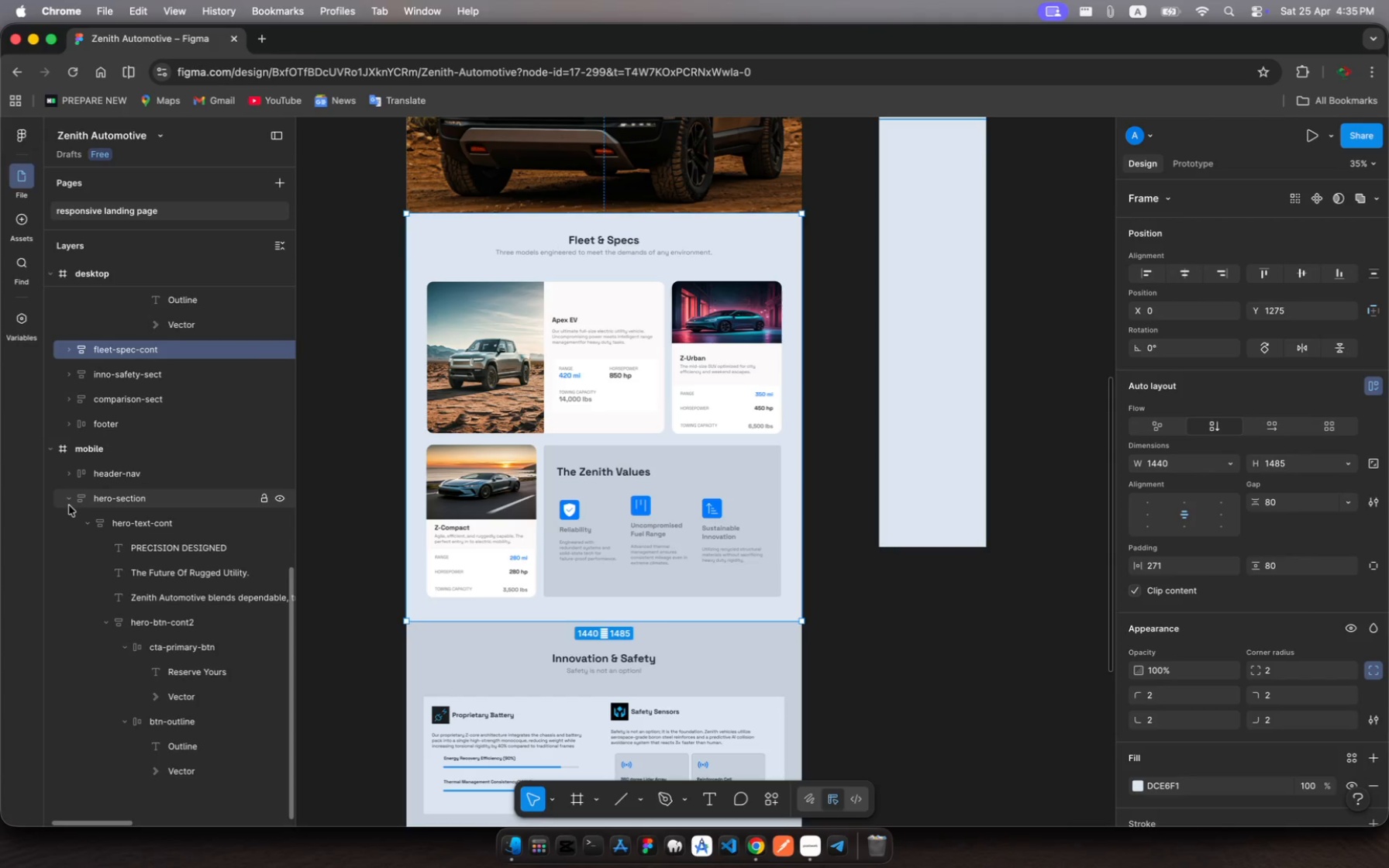 
left_click([70, 504])
 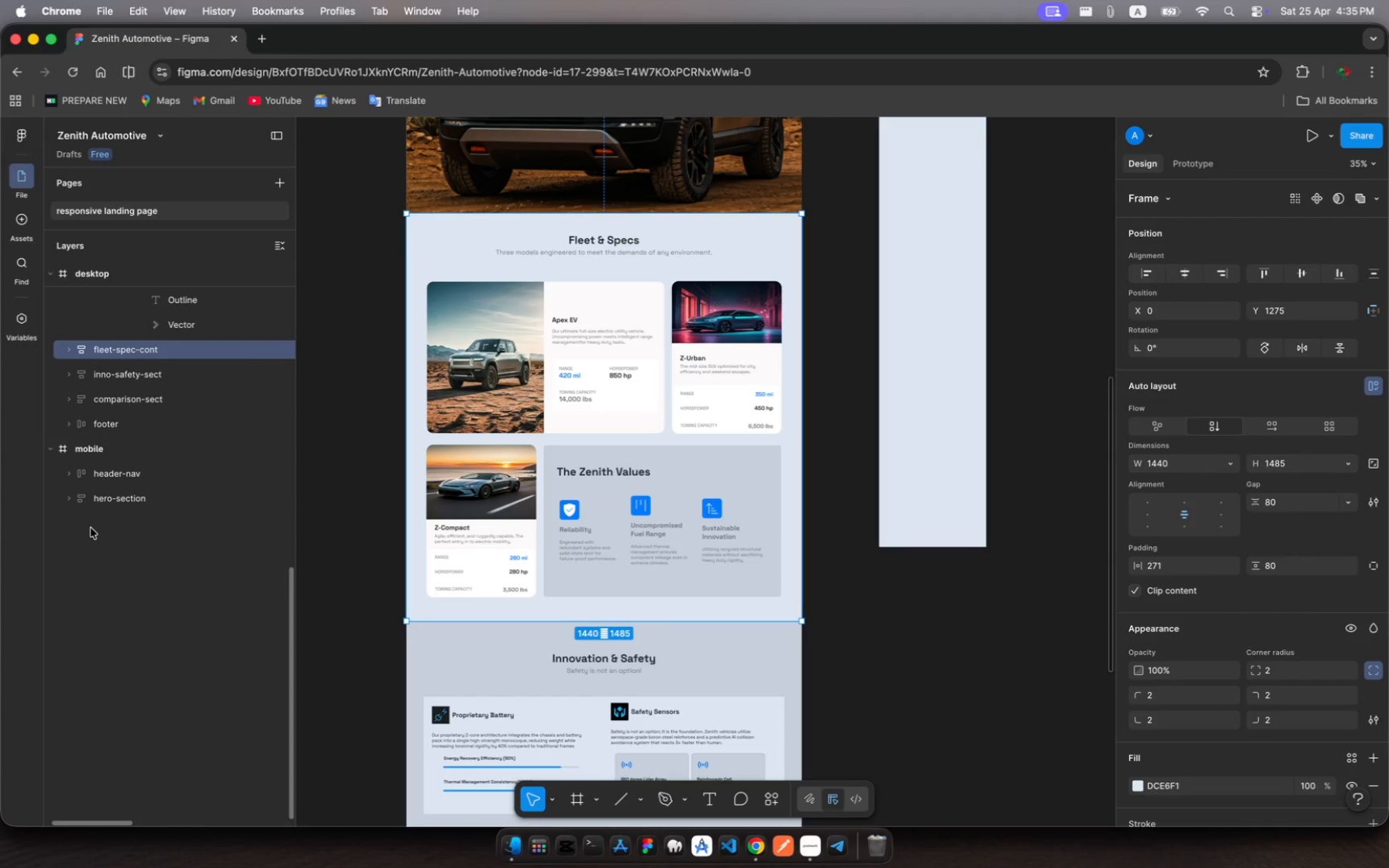 
left_click([91, 528])
 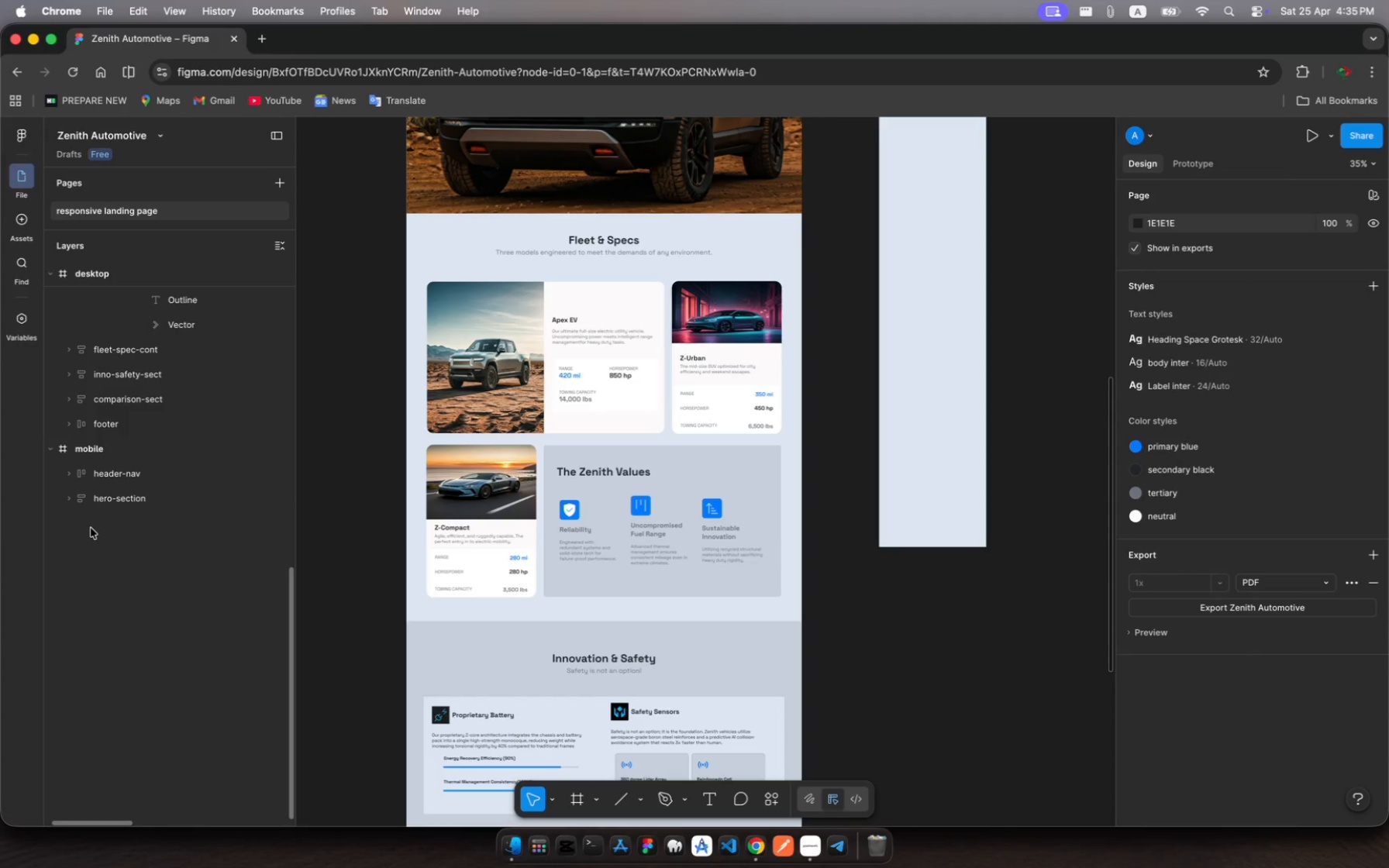 
key(Meta+V)
 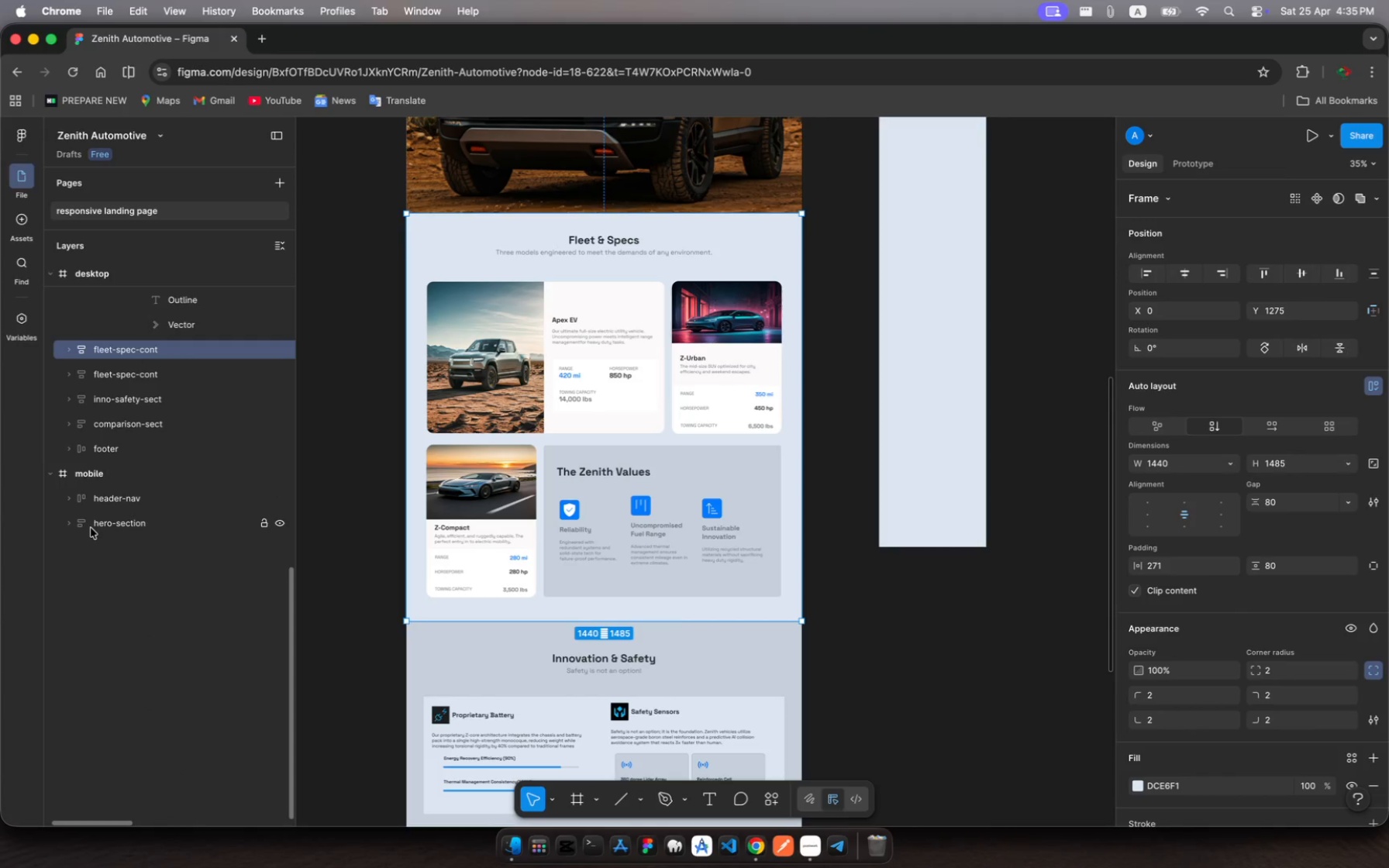 
key(Meta+Z)
 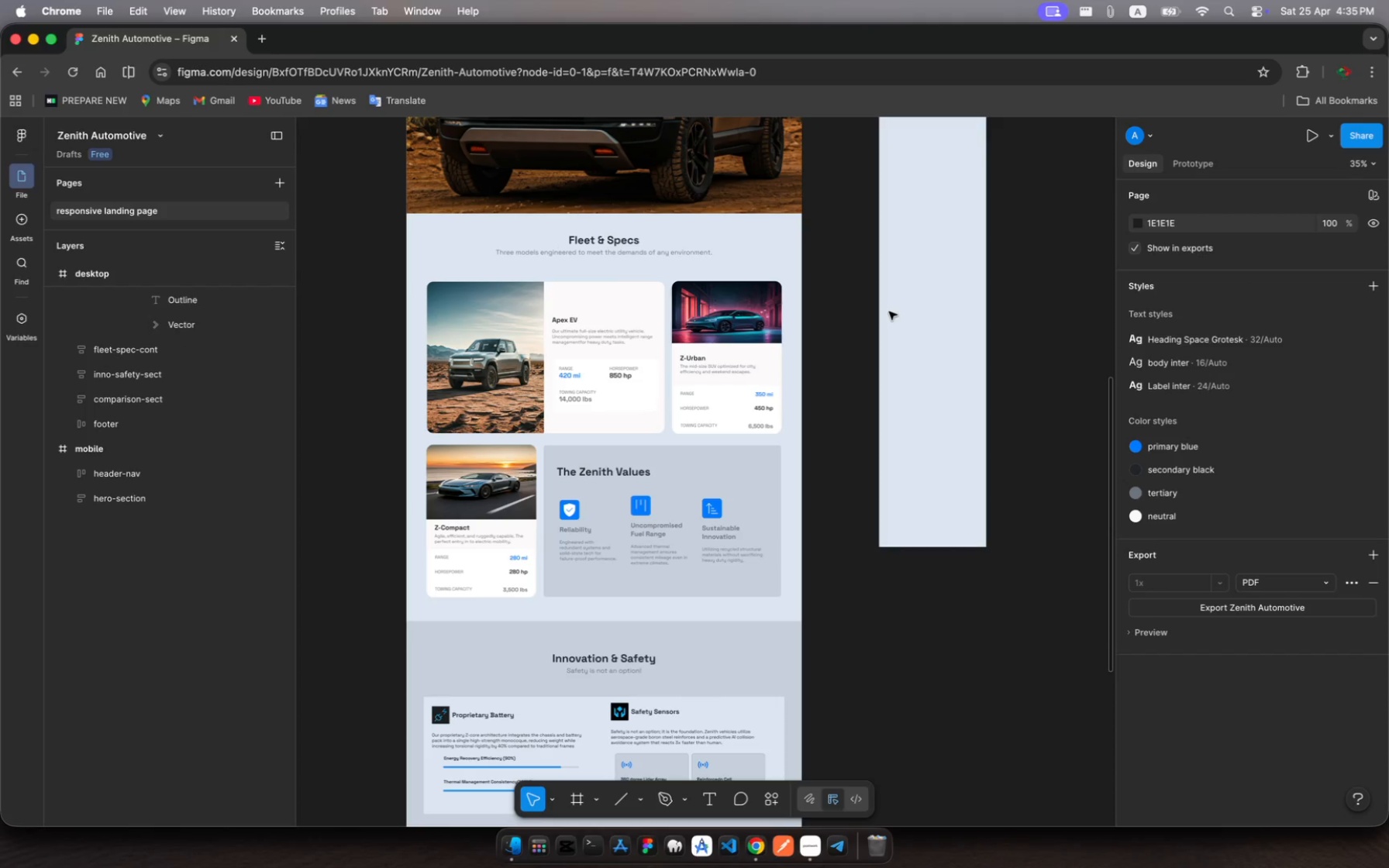 
scroll: coordinate [914, 337], scroll_direction: up, amount: 17.0
 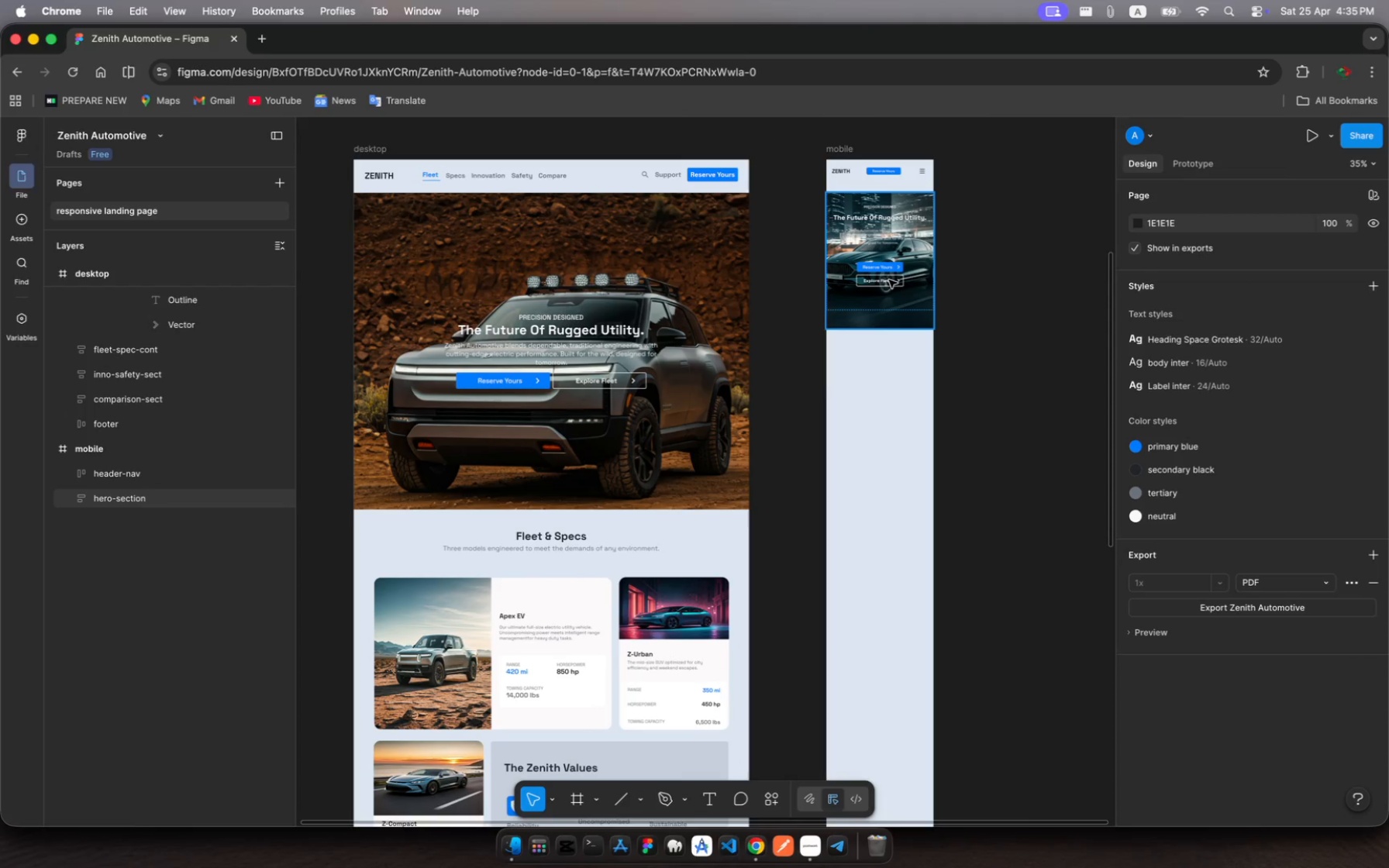 
left_click([889, 280])
 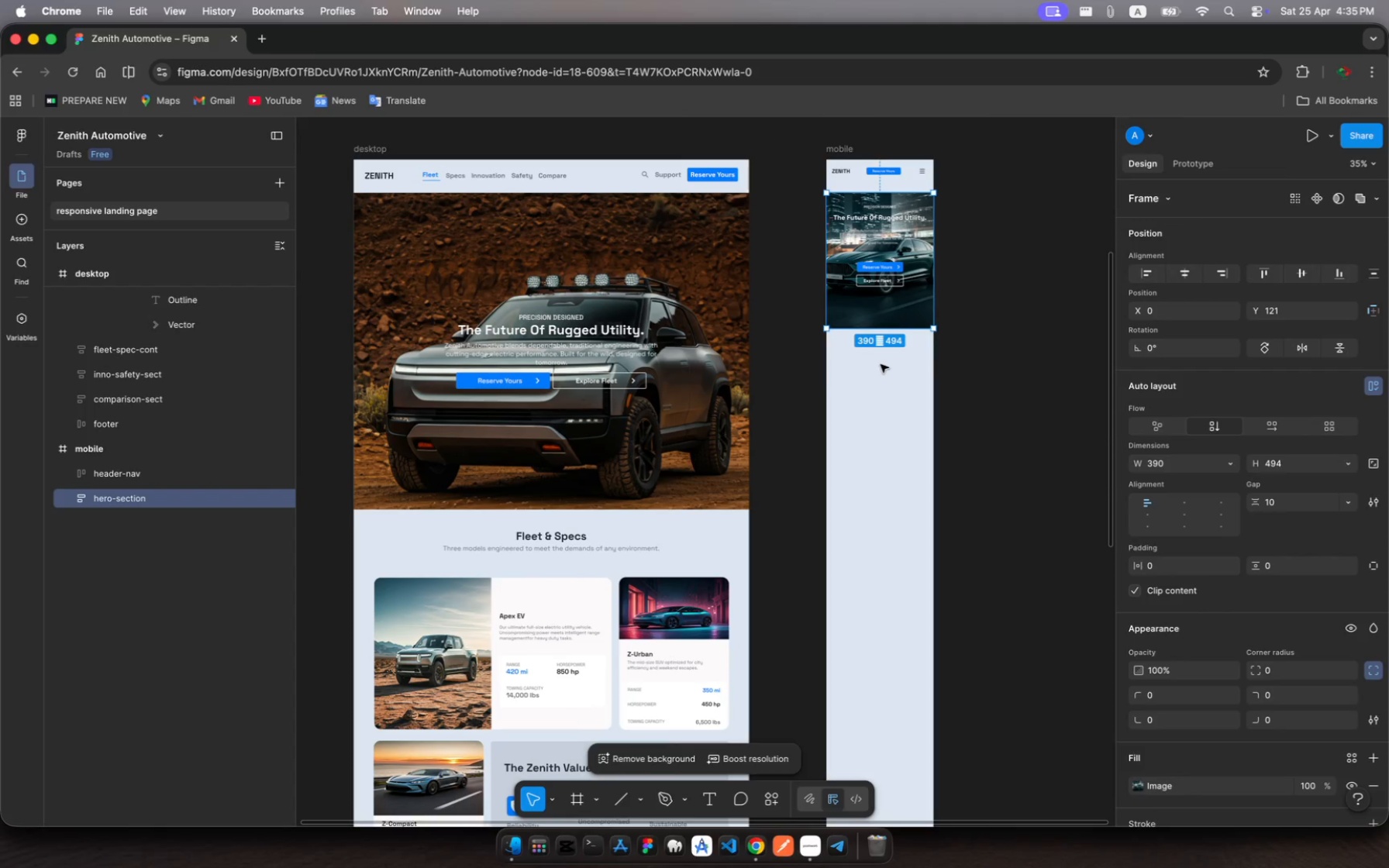 
left_click([881, 367])
 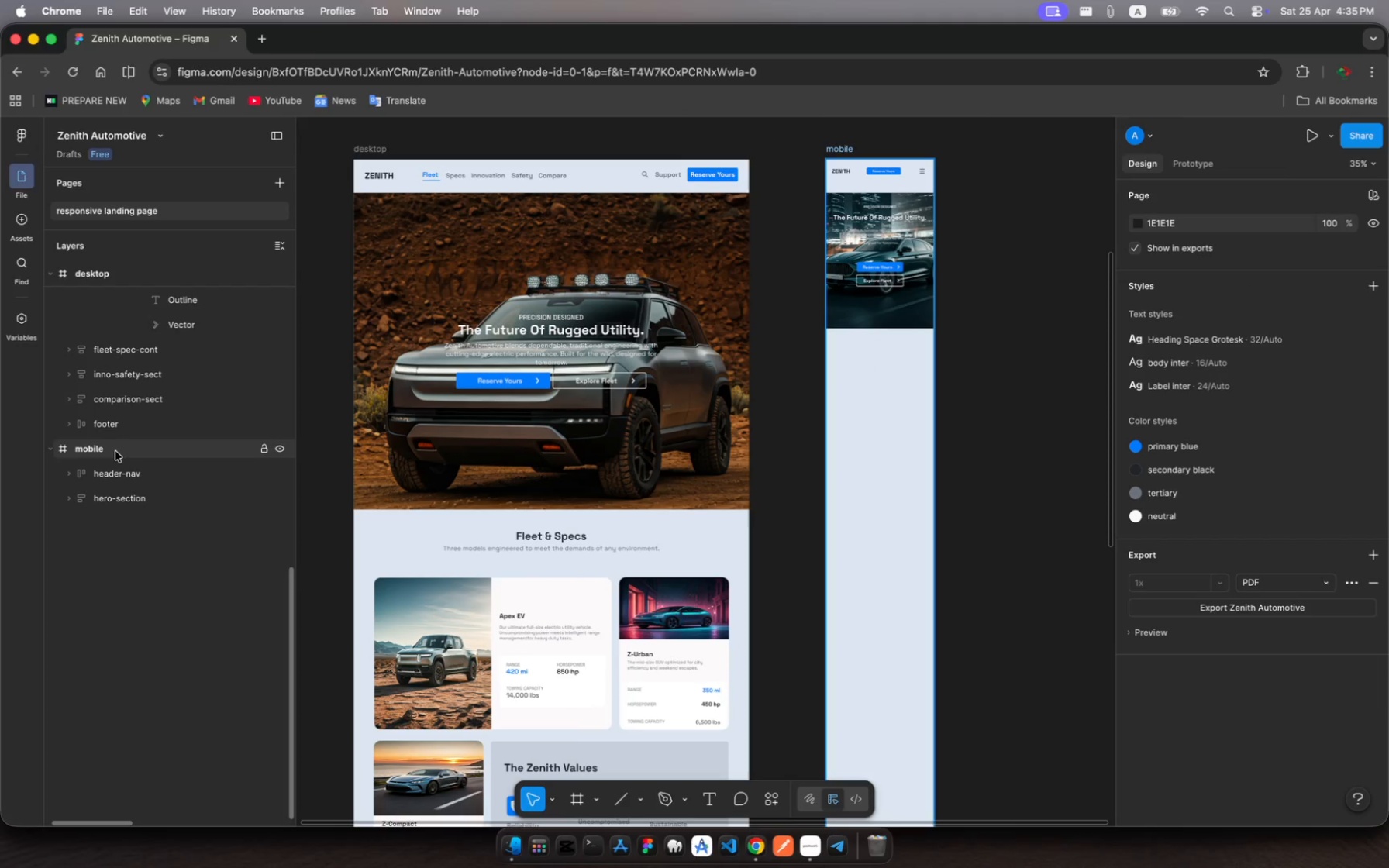 
left_click([112, 456])
 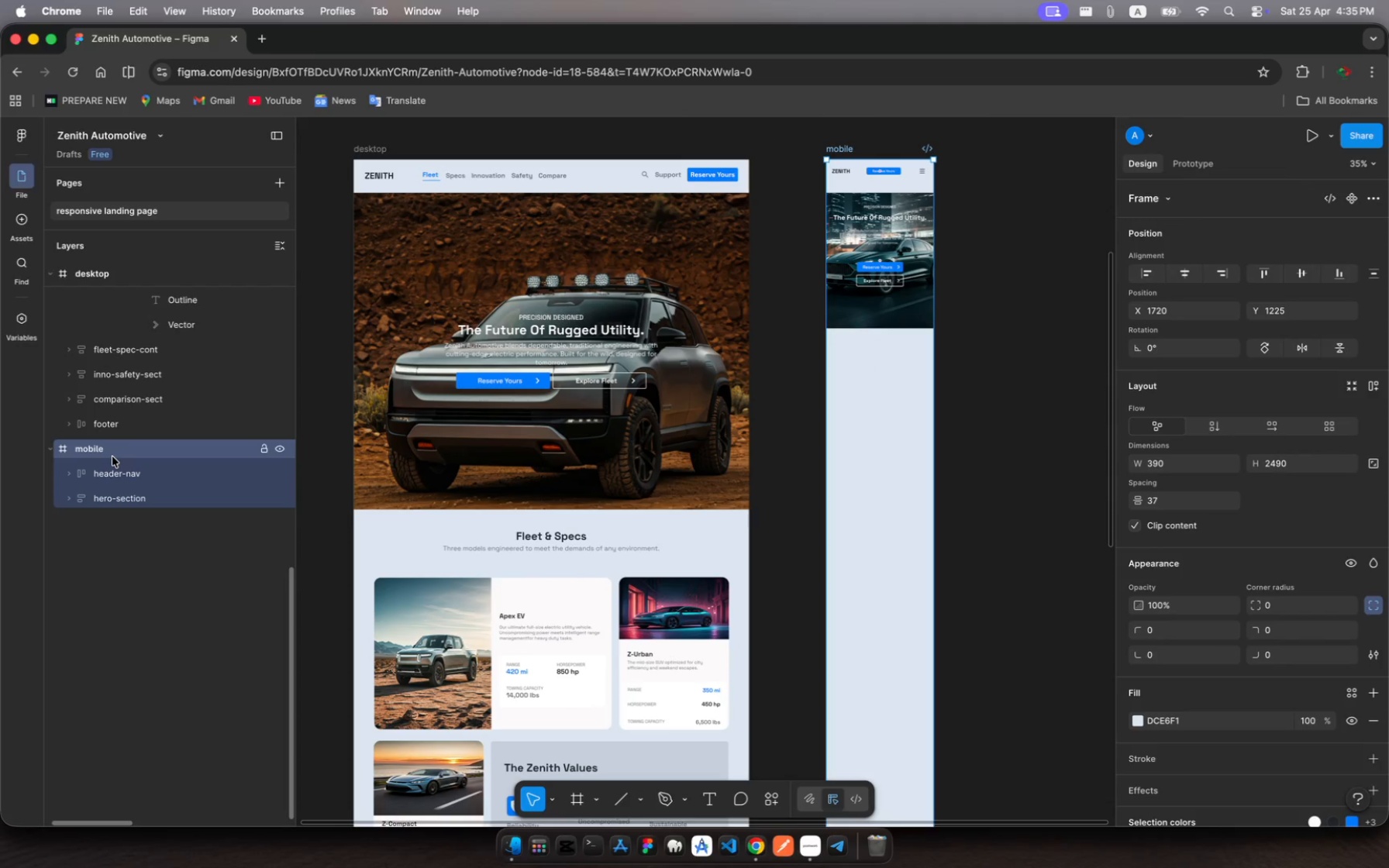 
key(Meta+V)
 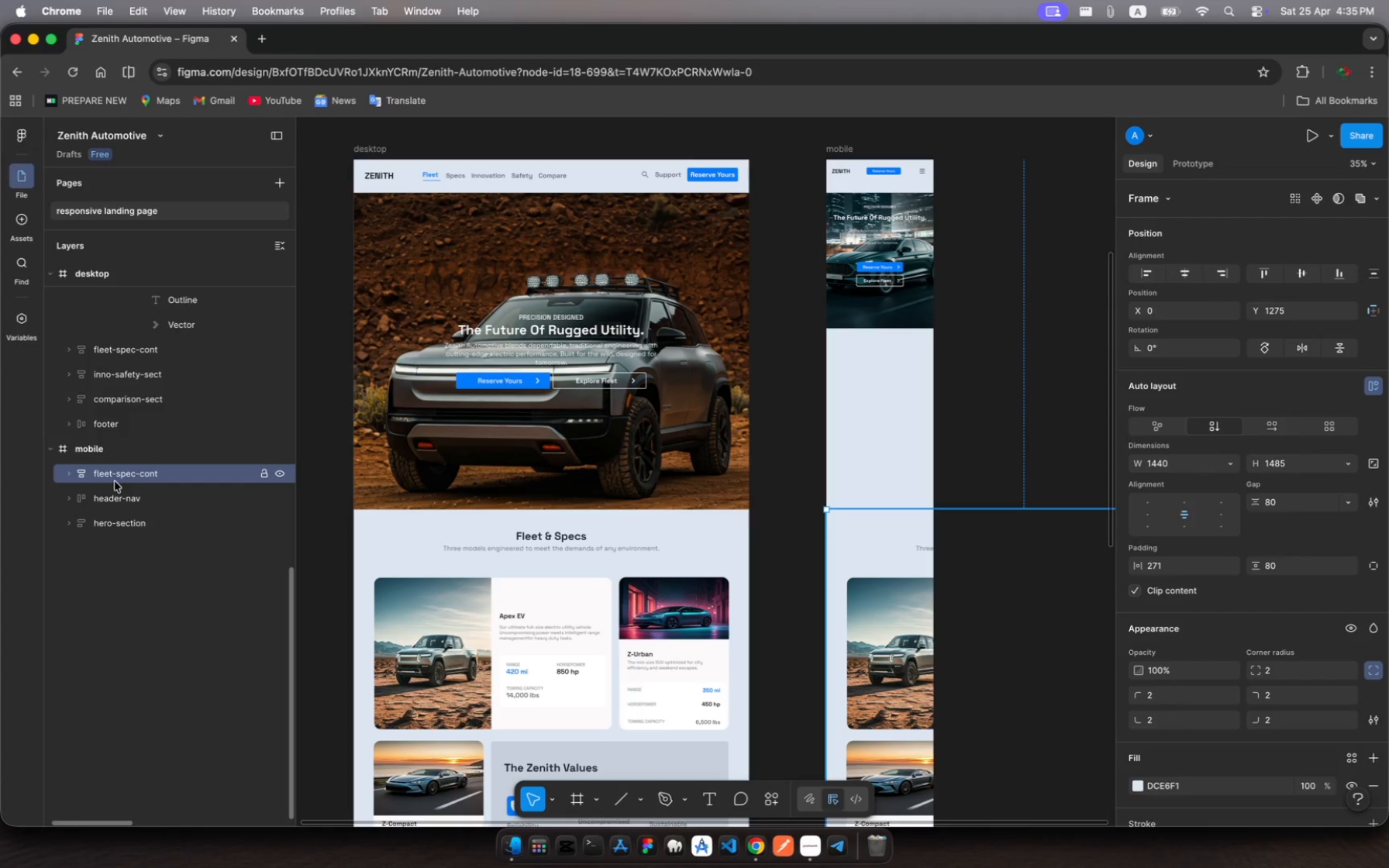 
left_click_drag(start_coordinate=[115, 481], to_coordinate=[119, 533])
 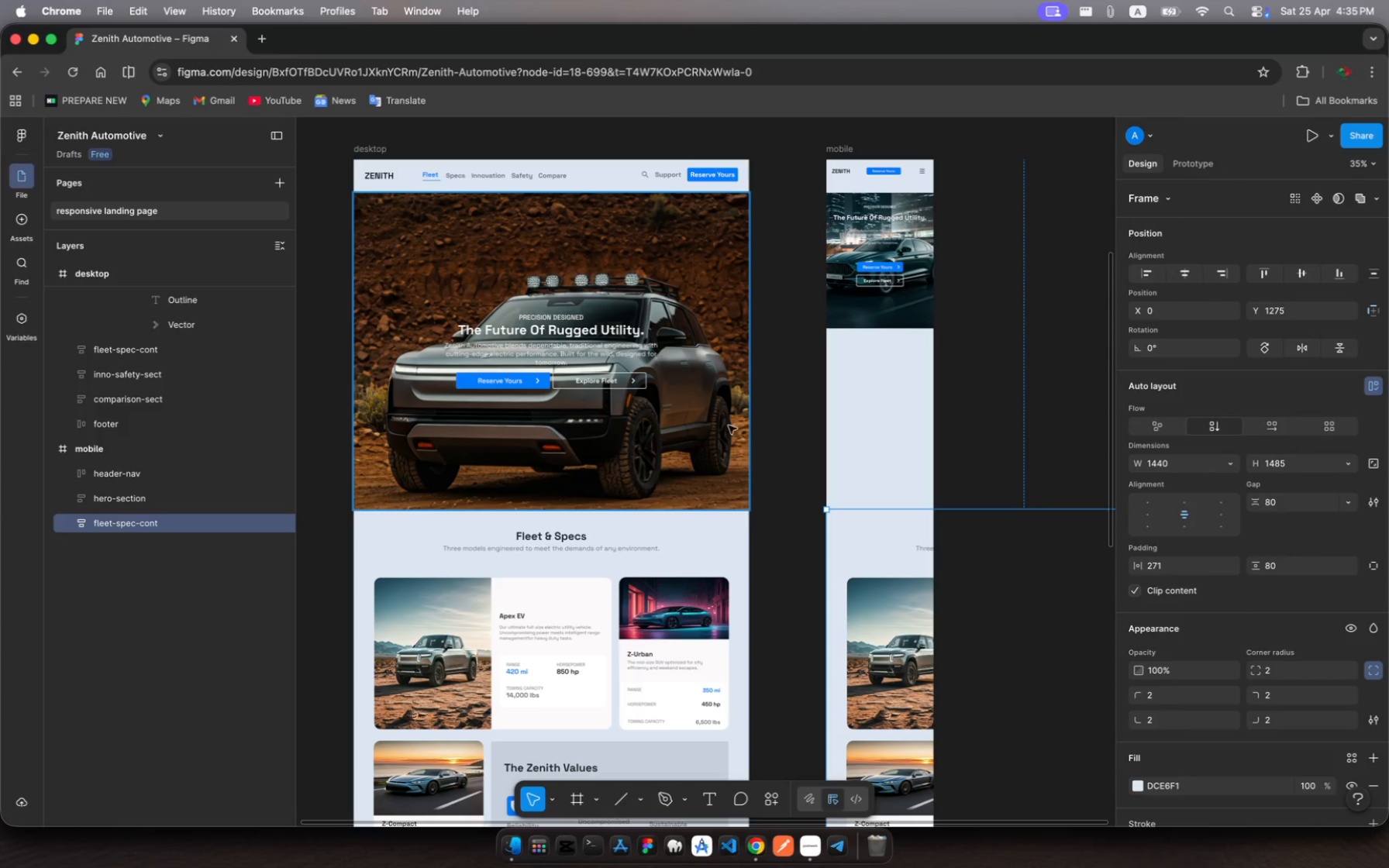 
scroll: coordinate [913, 468], scroll_direction: down, amount: 13.0
 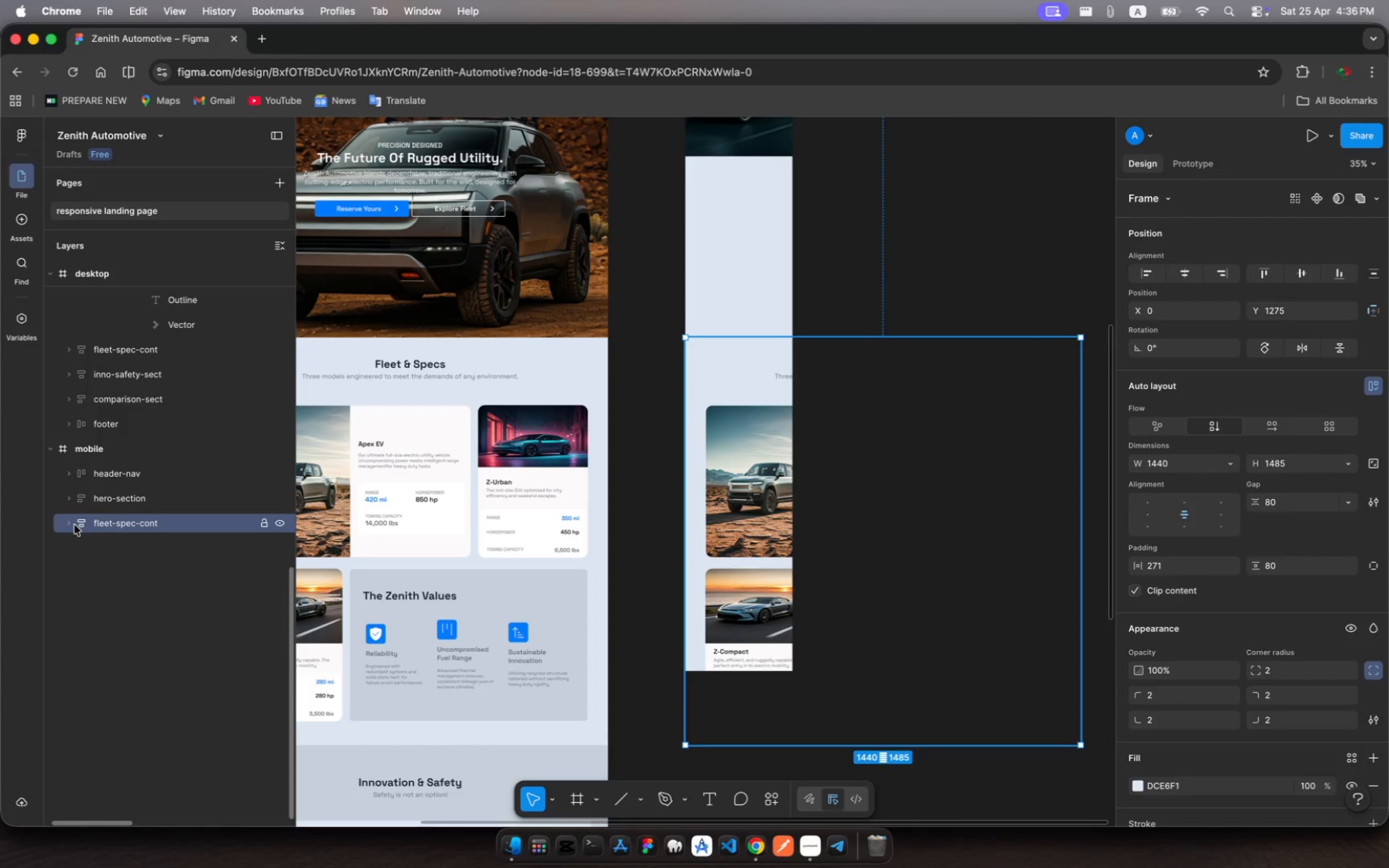 
left_click([67, 524])
 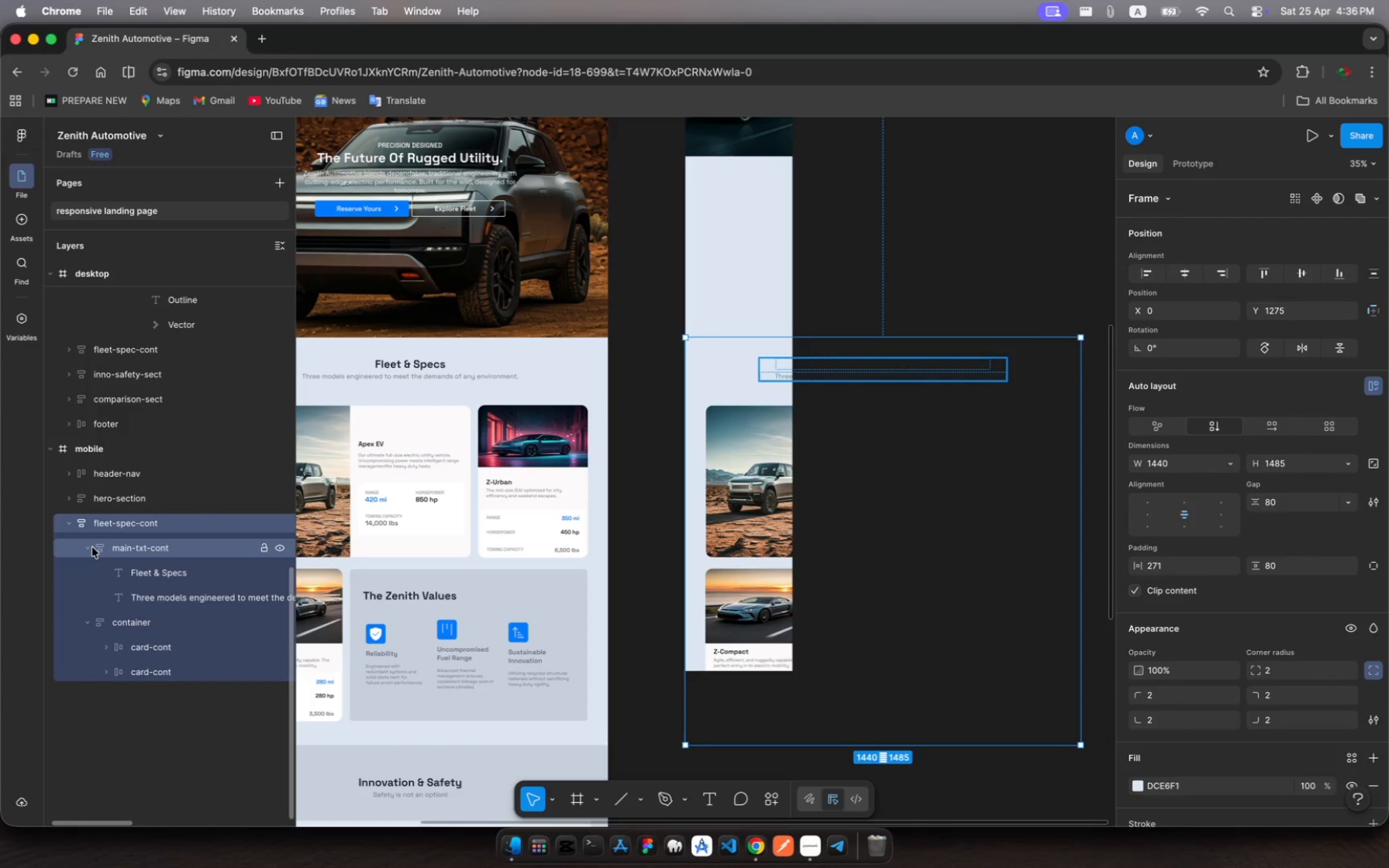 
wait(5.42)
 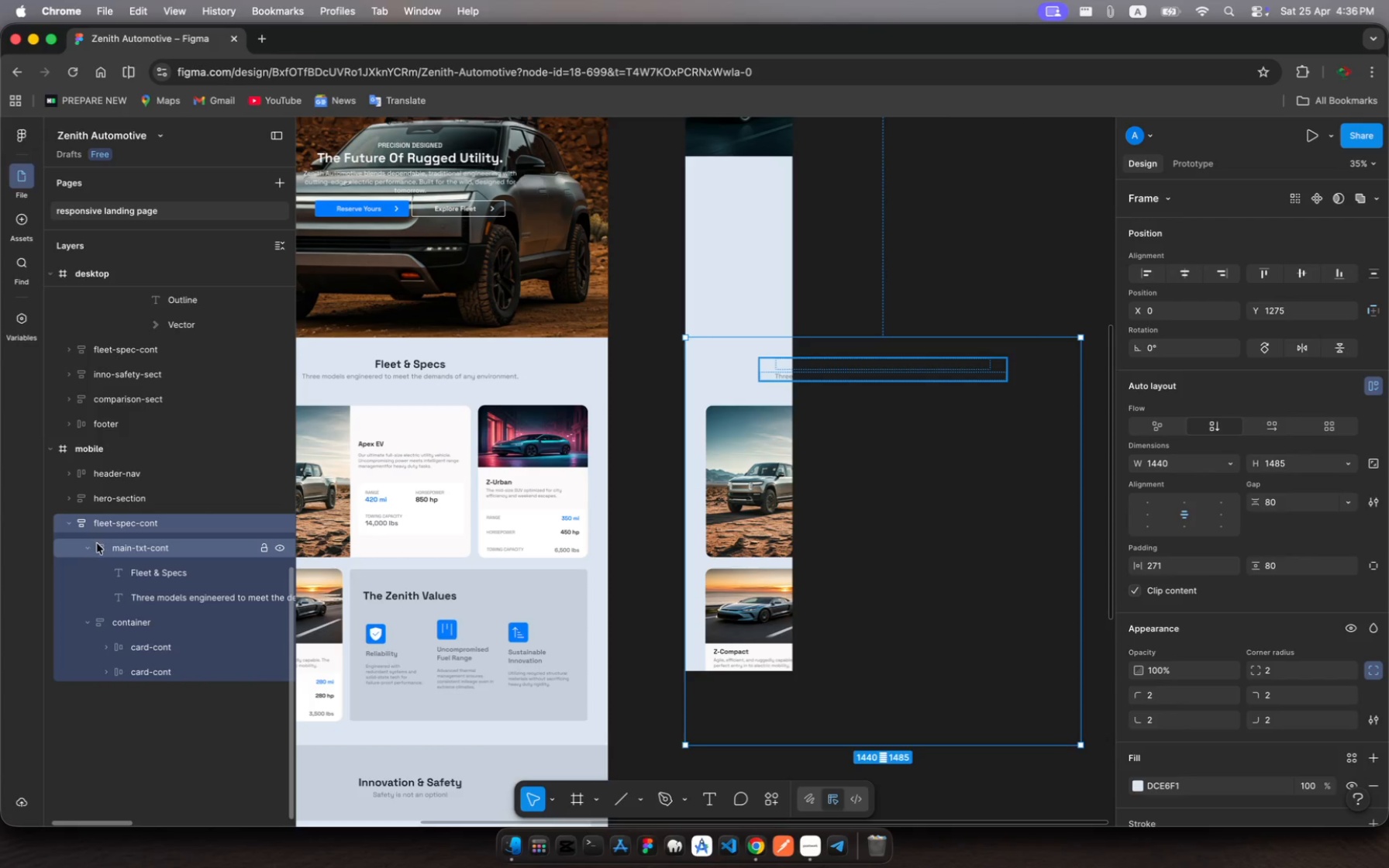 
left_click([126, 549])
 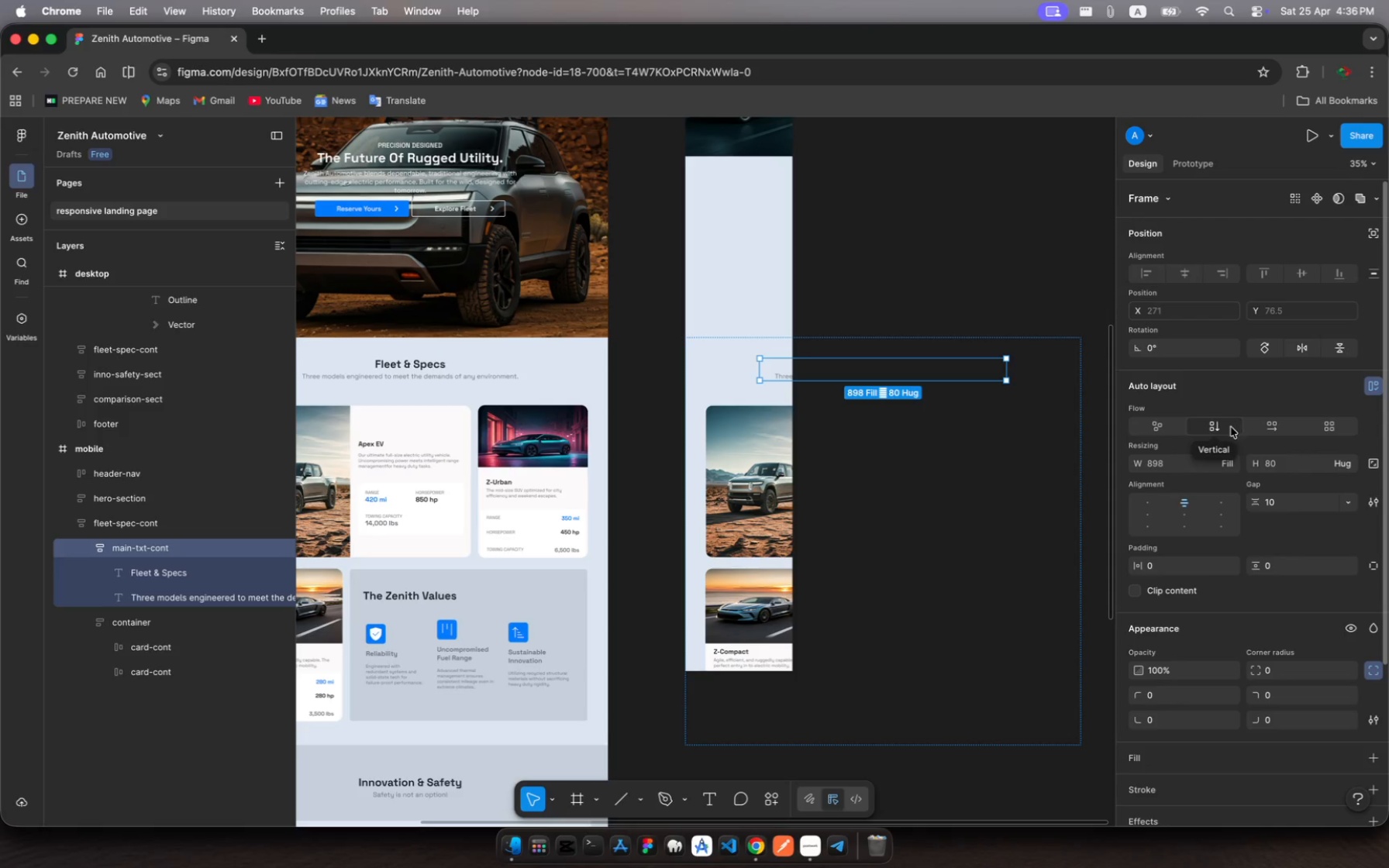 
wait(6.4)
 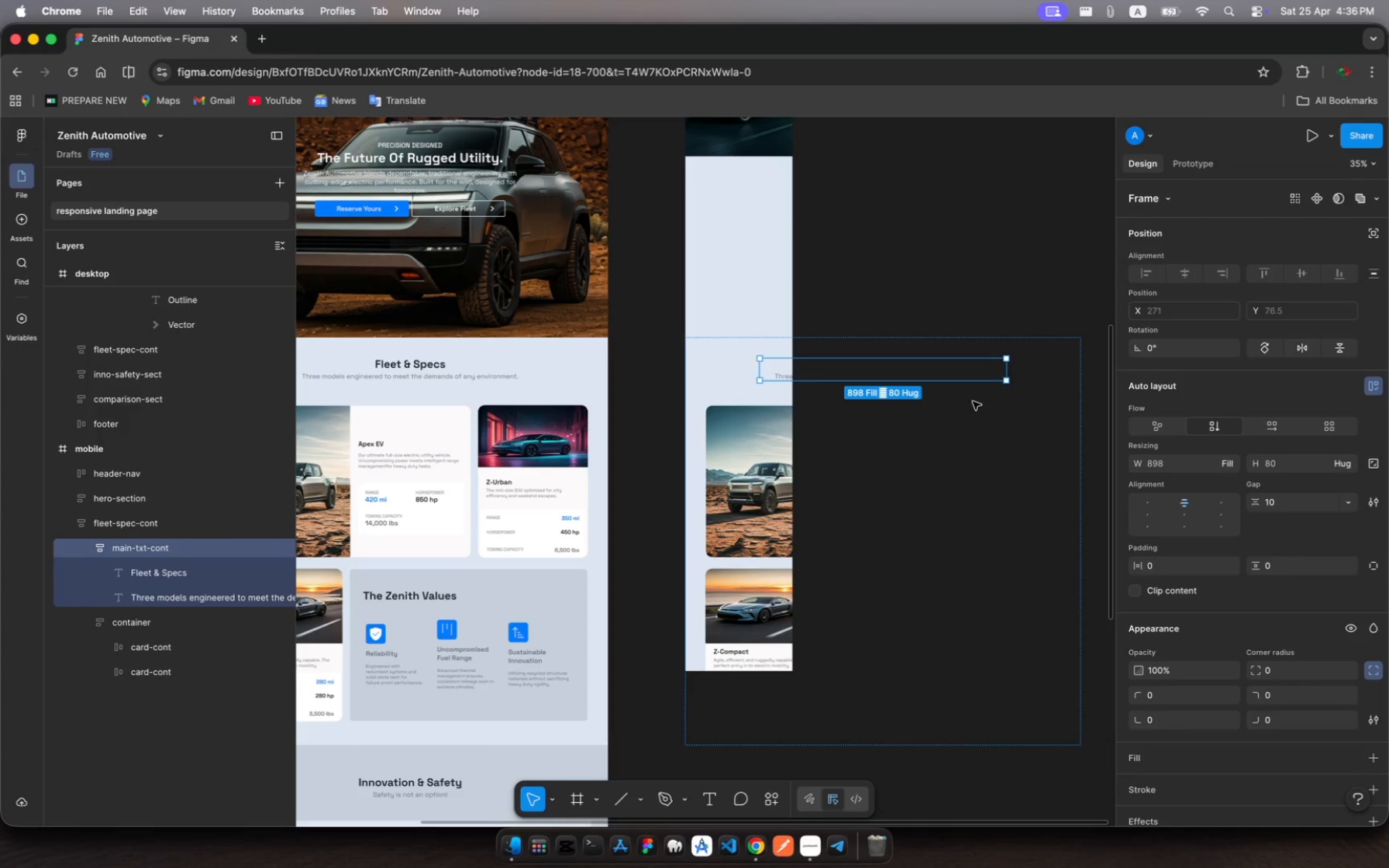 
left_click([143, 578])
 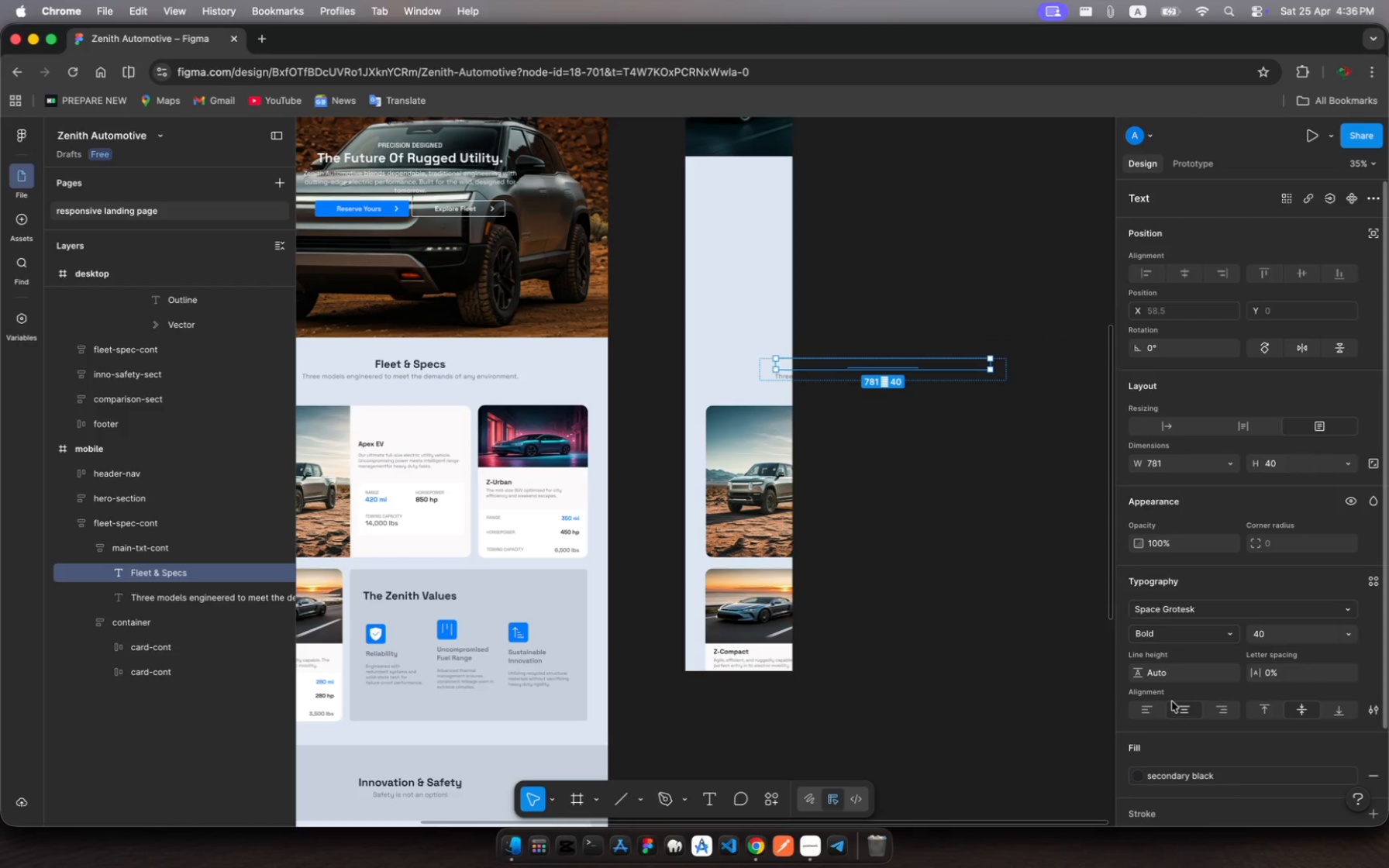 
left_click([1149, 713])
 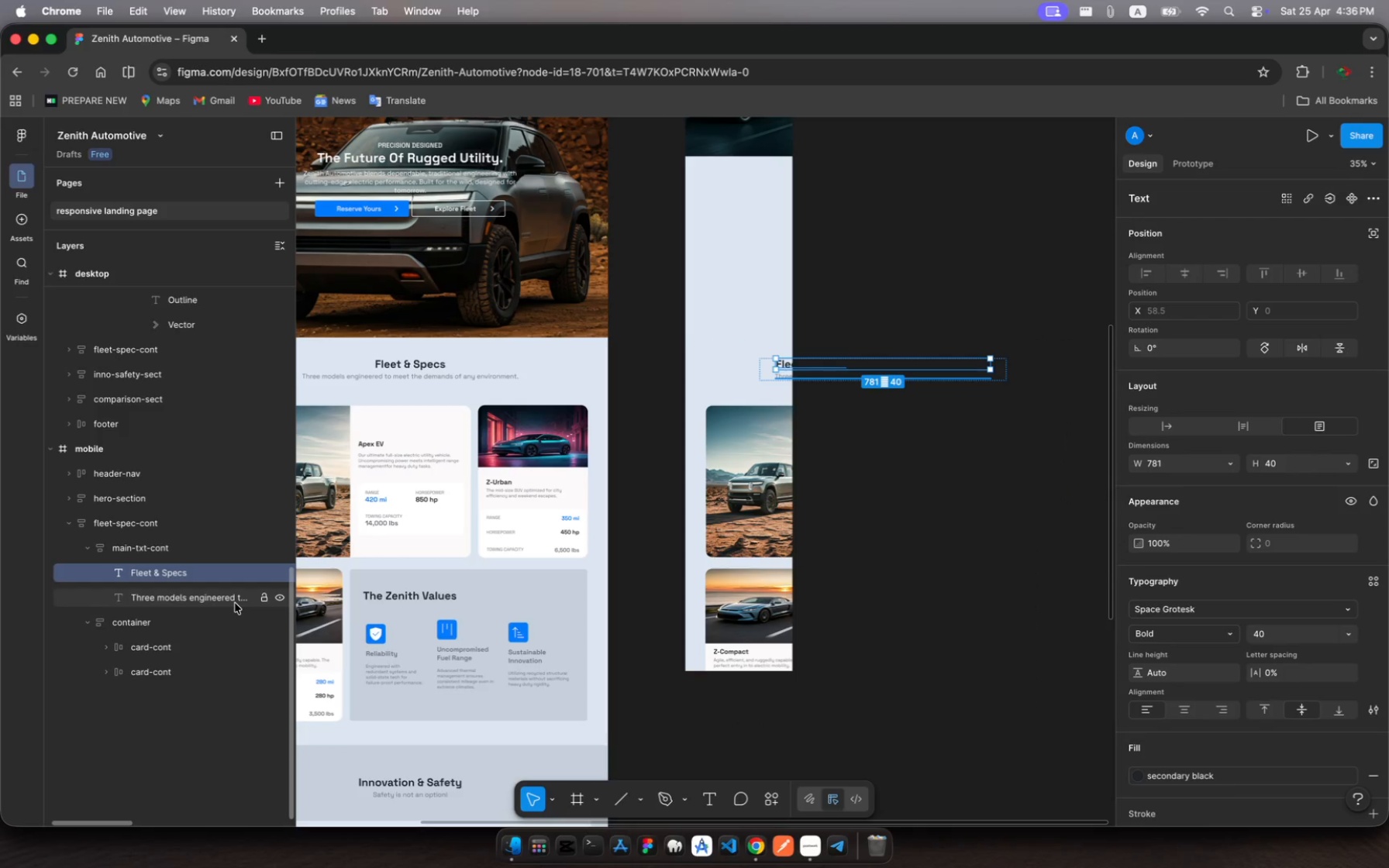 
key(Meta+Z)
 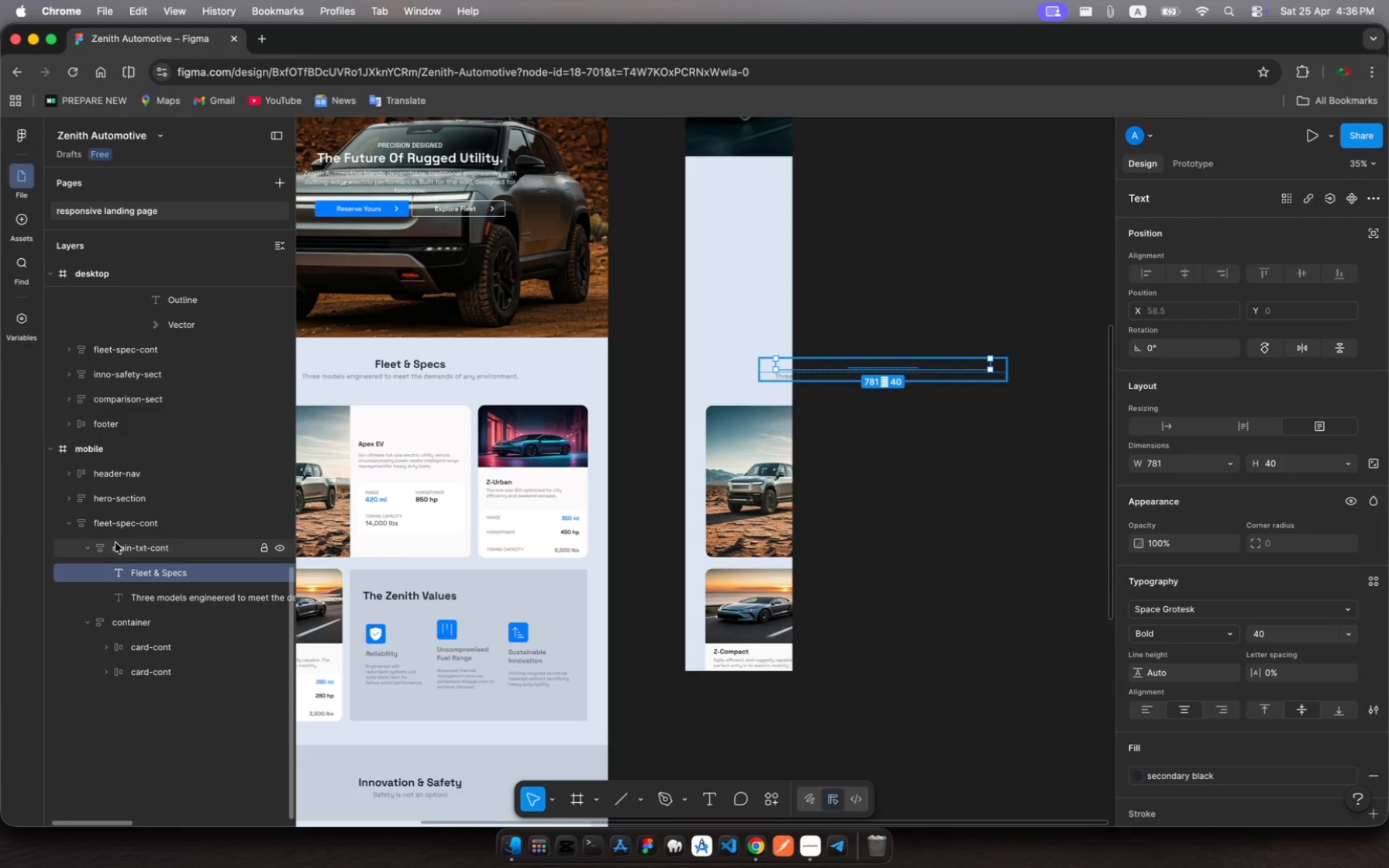 
left_click([120, 547])
 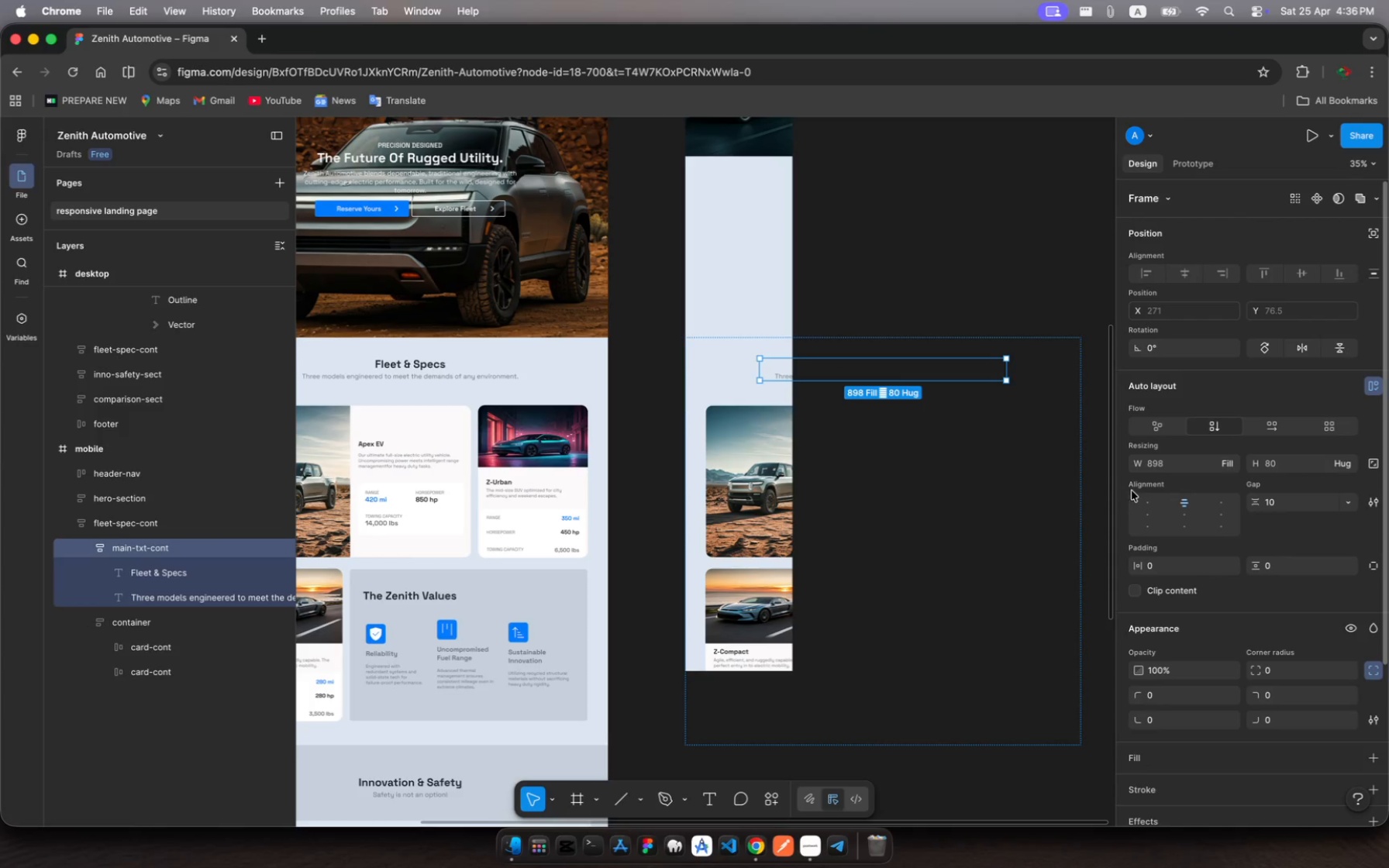 
left_click([1146, 502])
 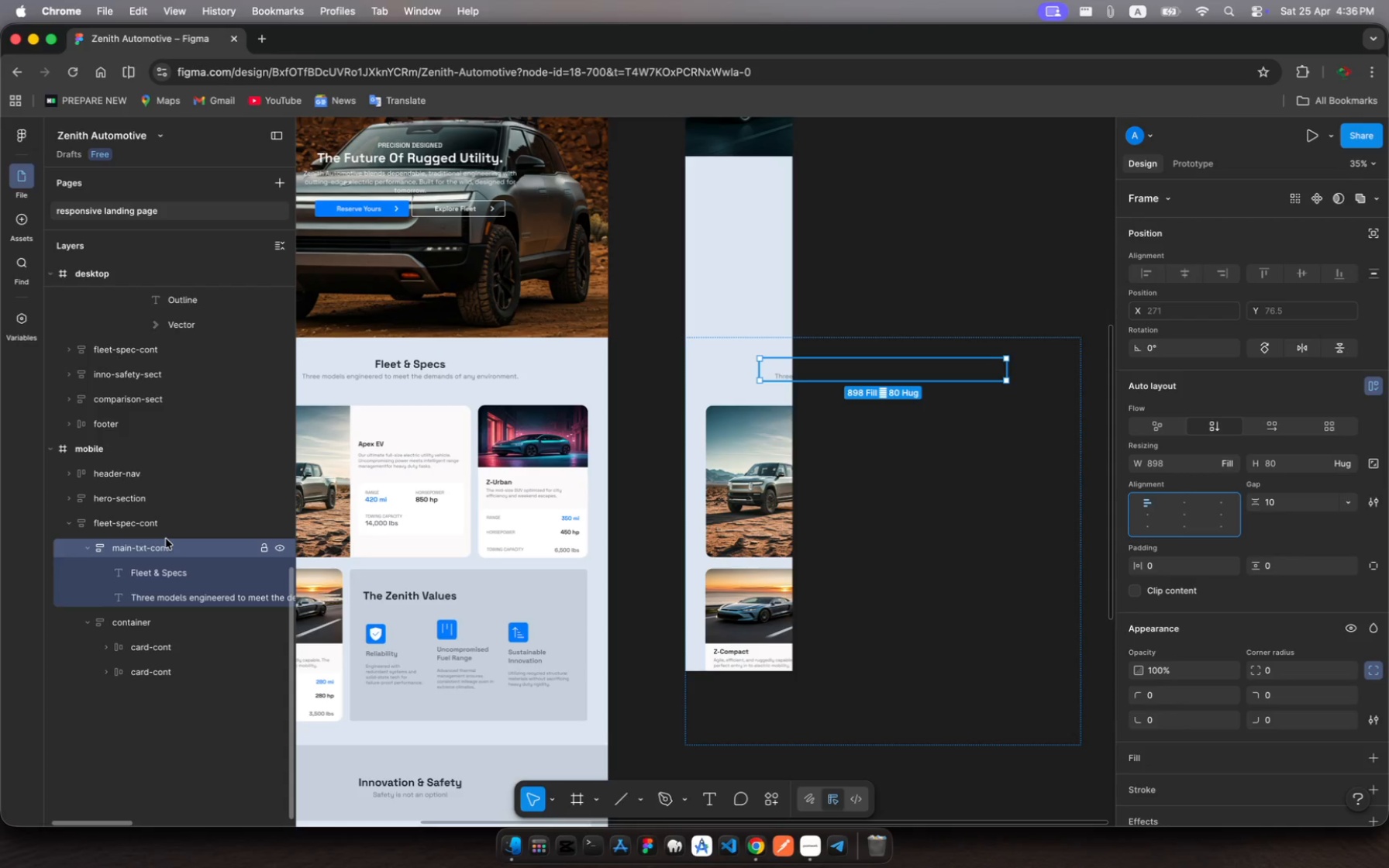 
wait(14.19)
 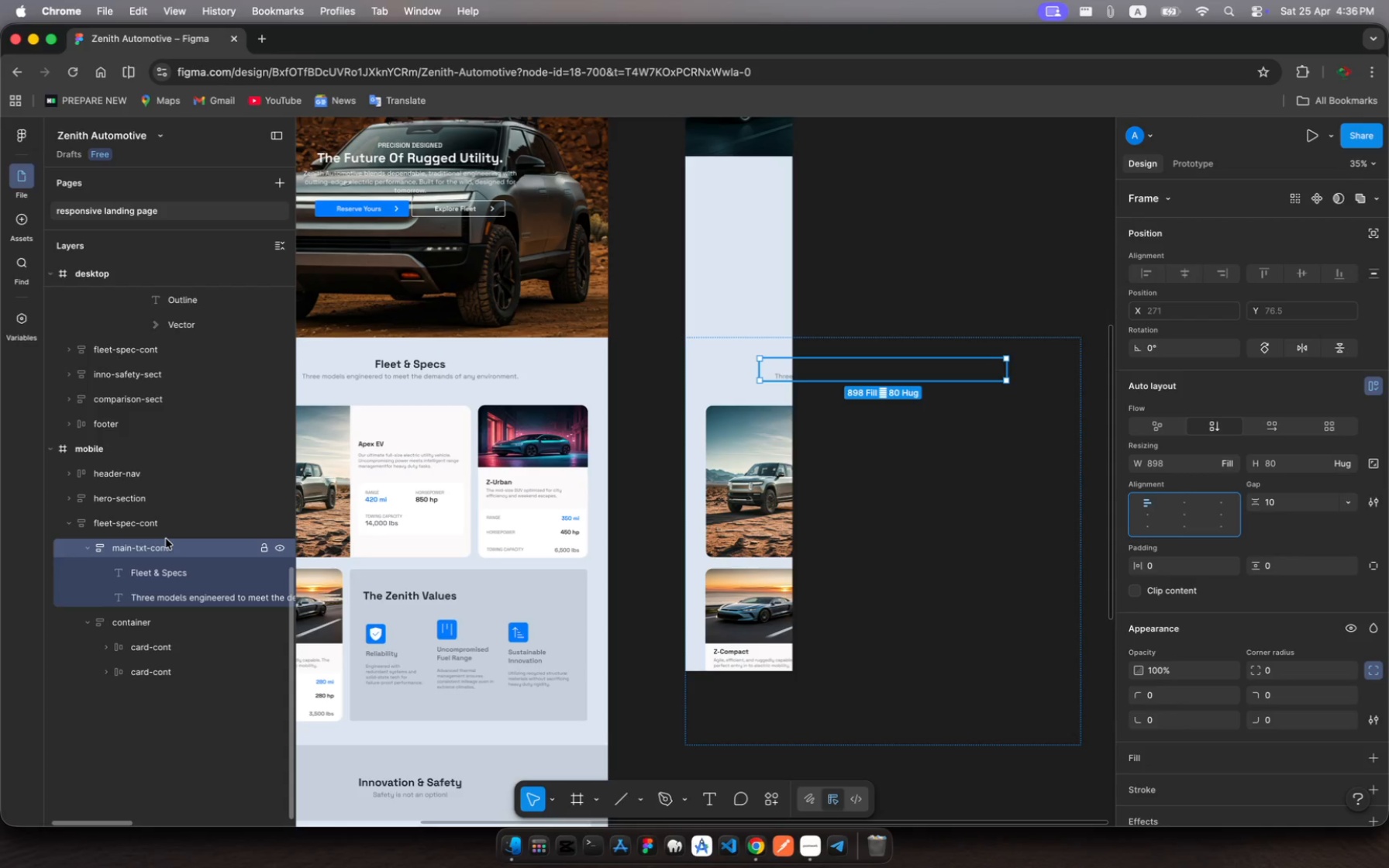 
left_click([1186, 501])
 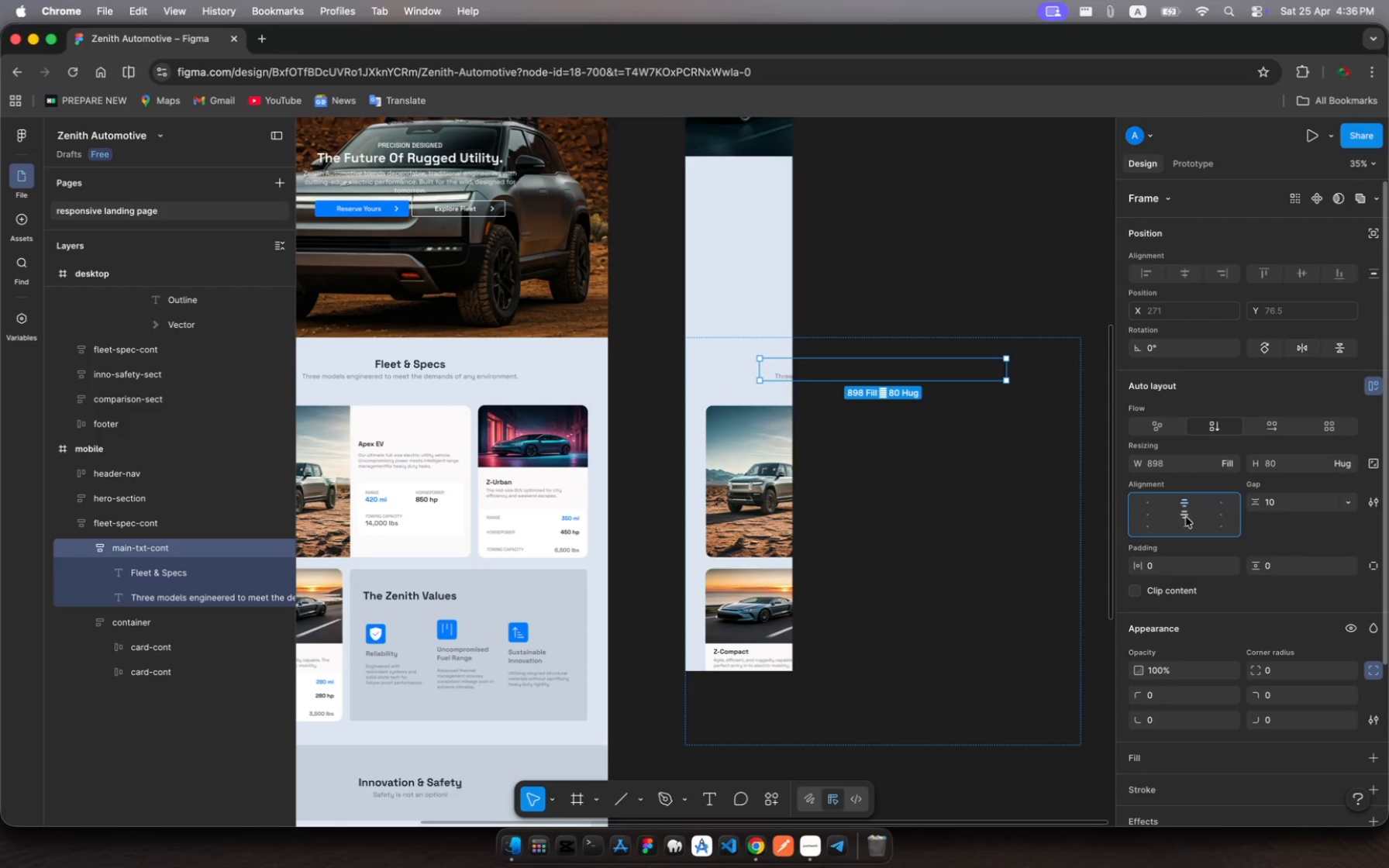 
left_click([1186, 518])
 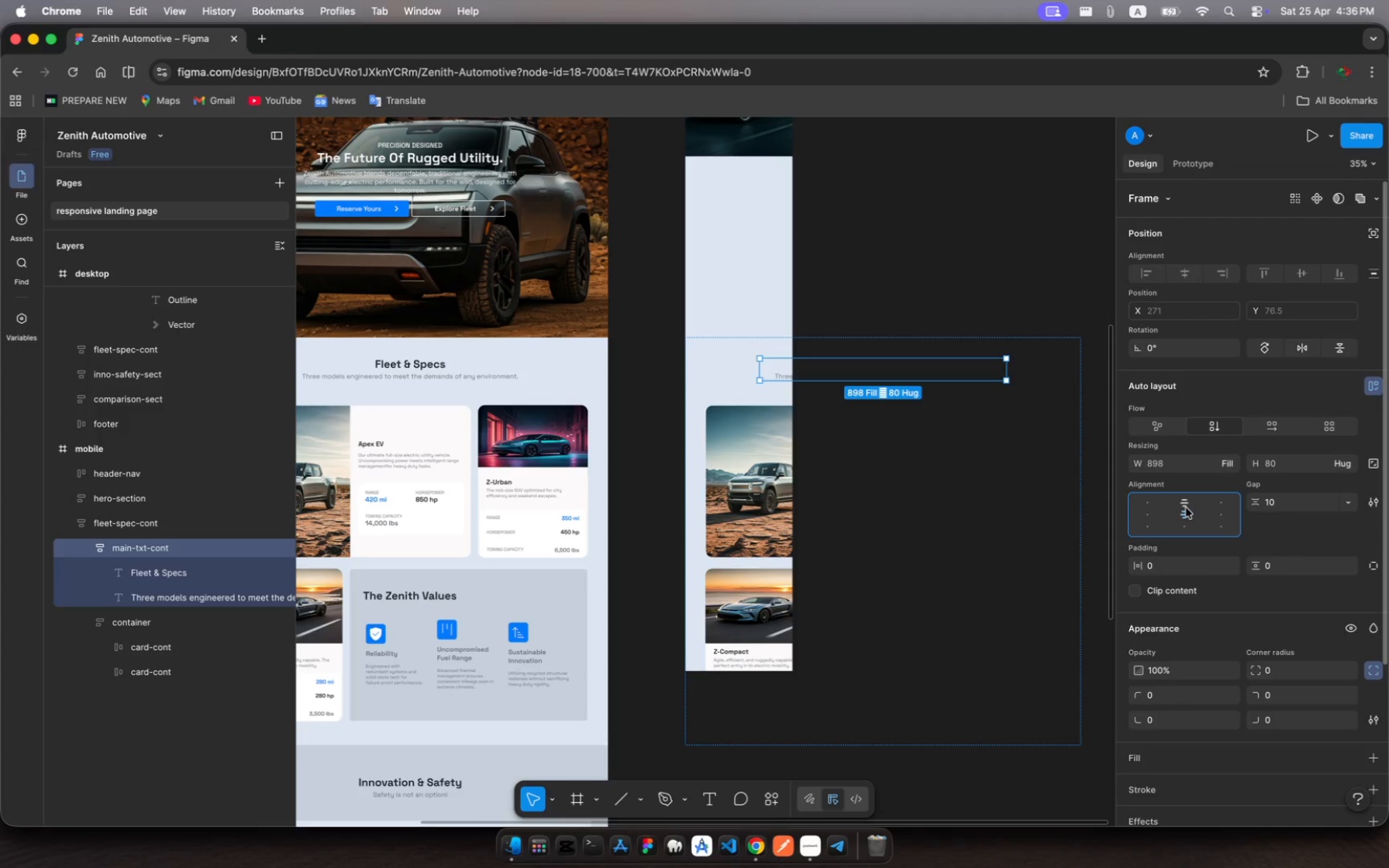 
left_click([1186, 508])
 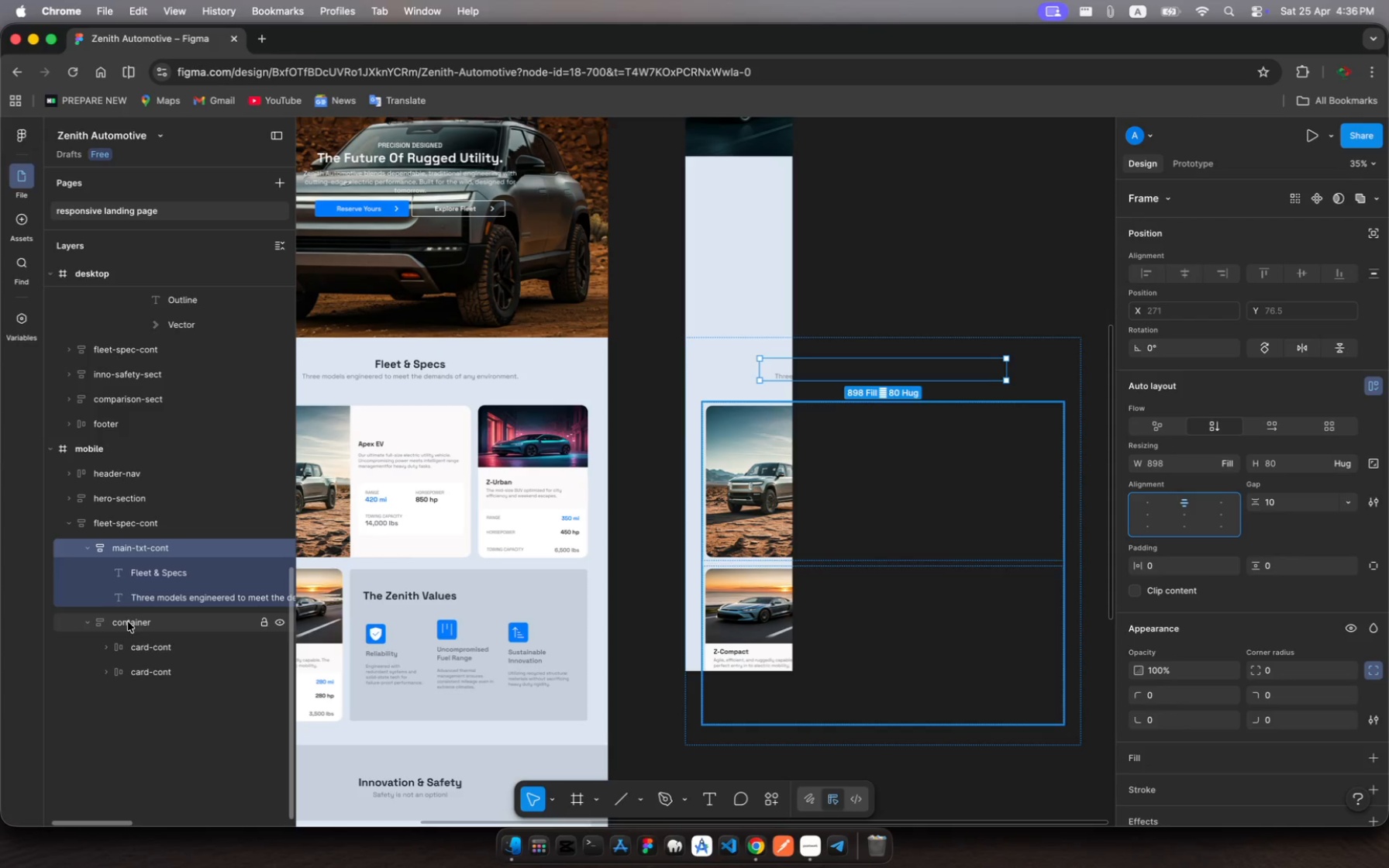 
mouse_move([143, 623])
 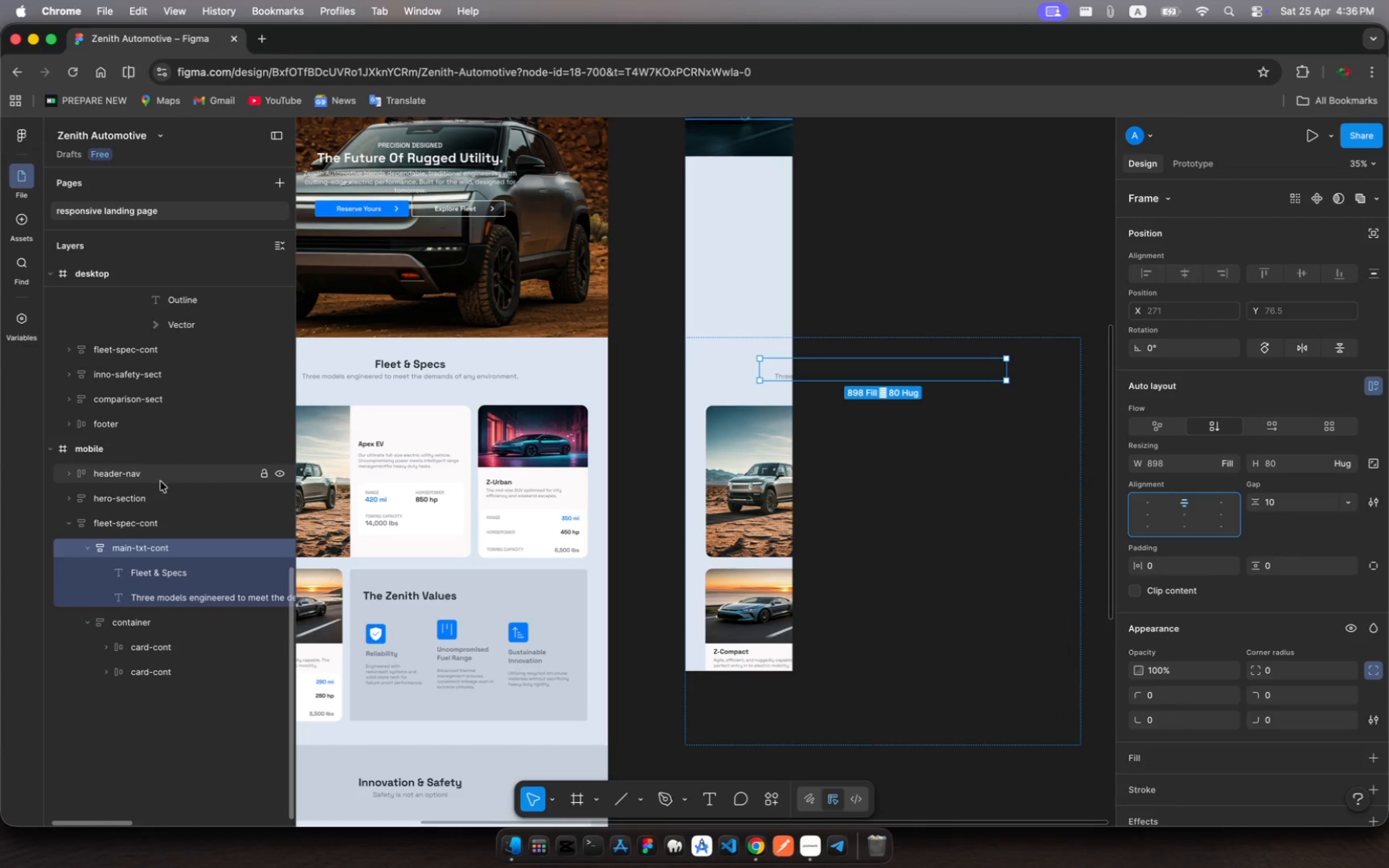 
wait(7.69)
 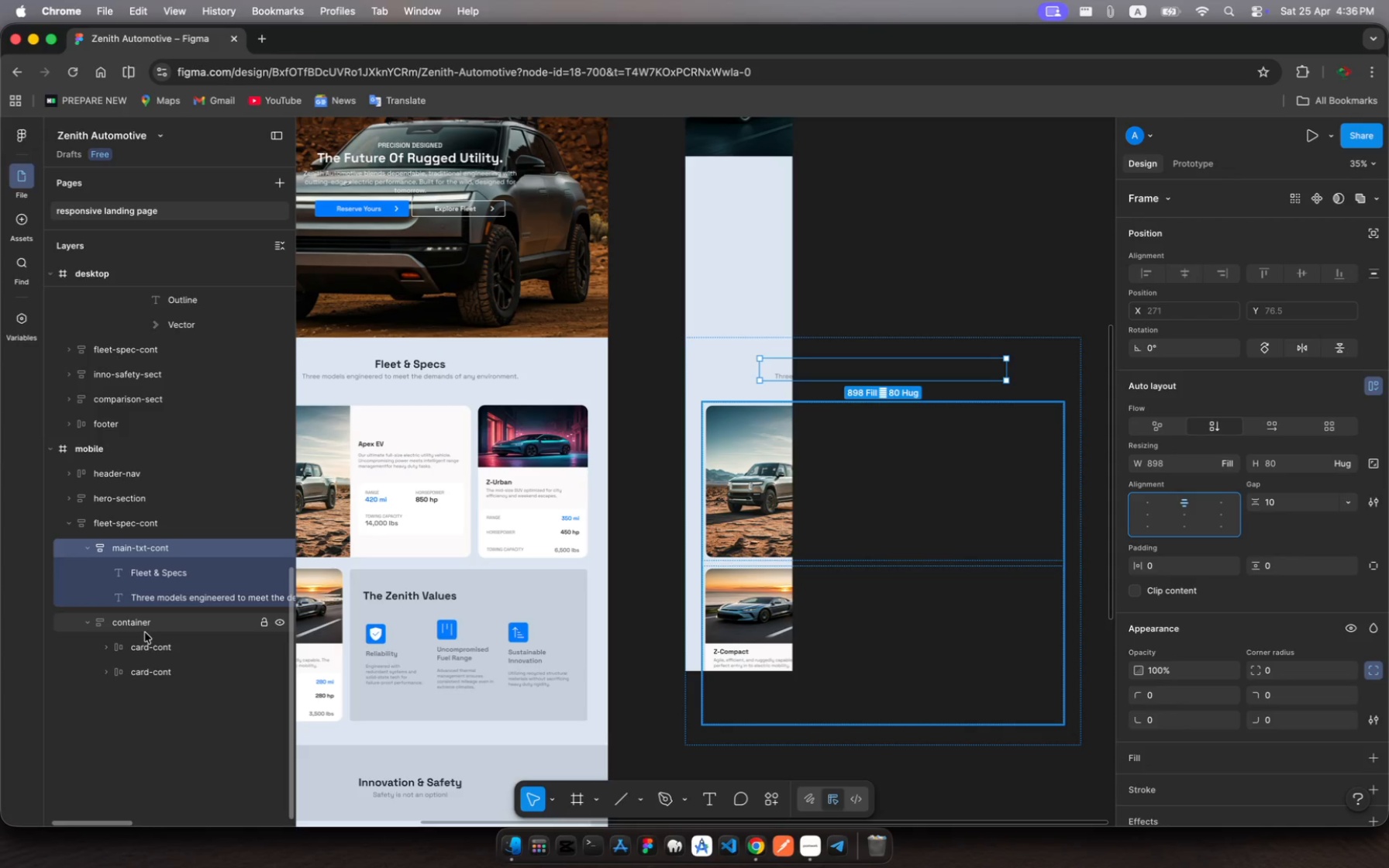 
left_click([104, 528])
 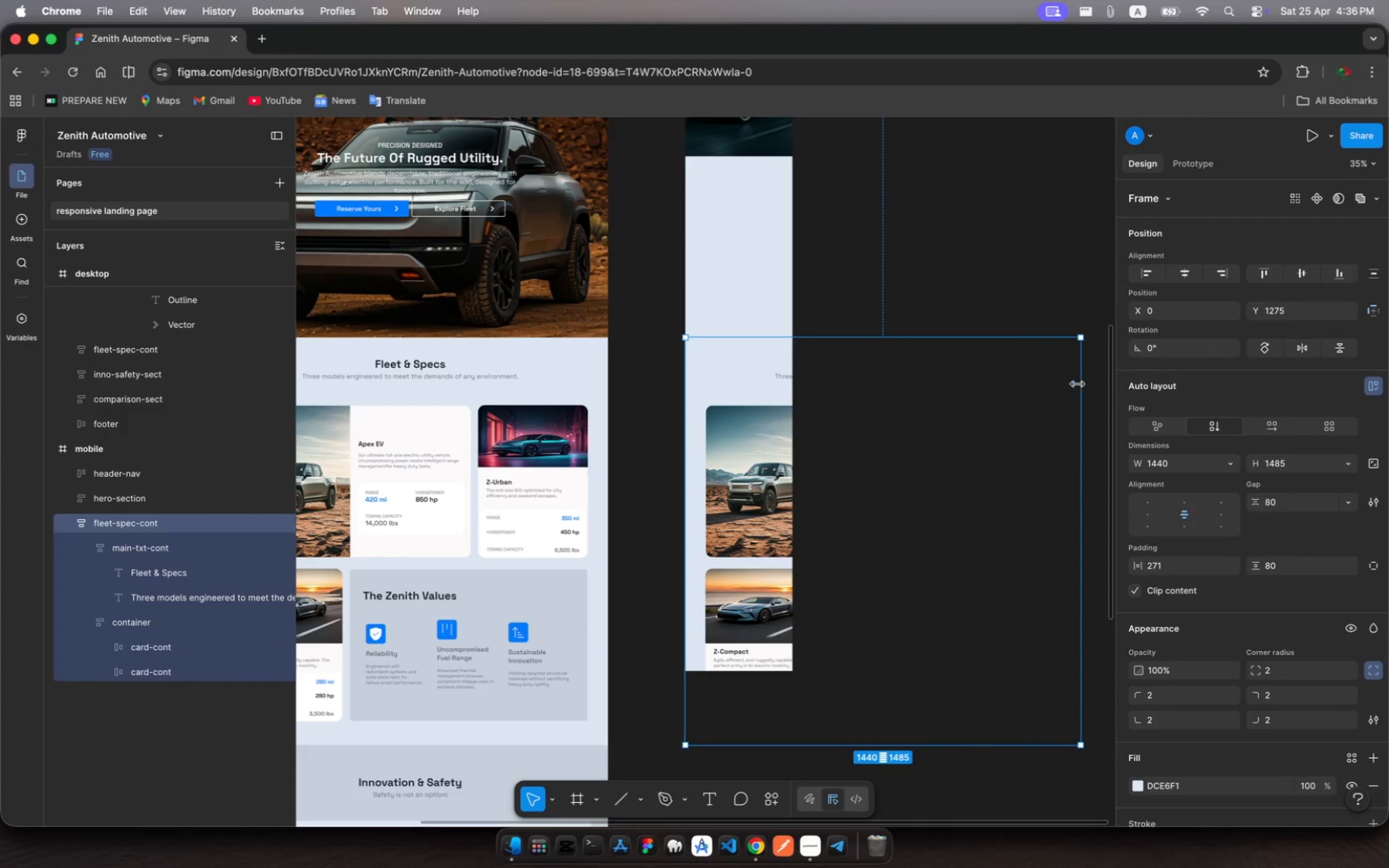 
left_click_drag(start_coordinate=[1077, 384], to_coordinate=[792, 409])
 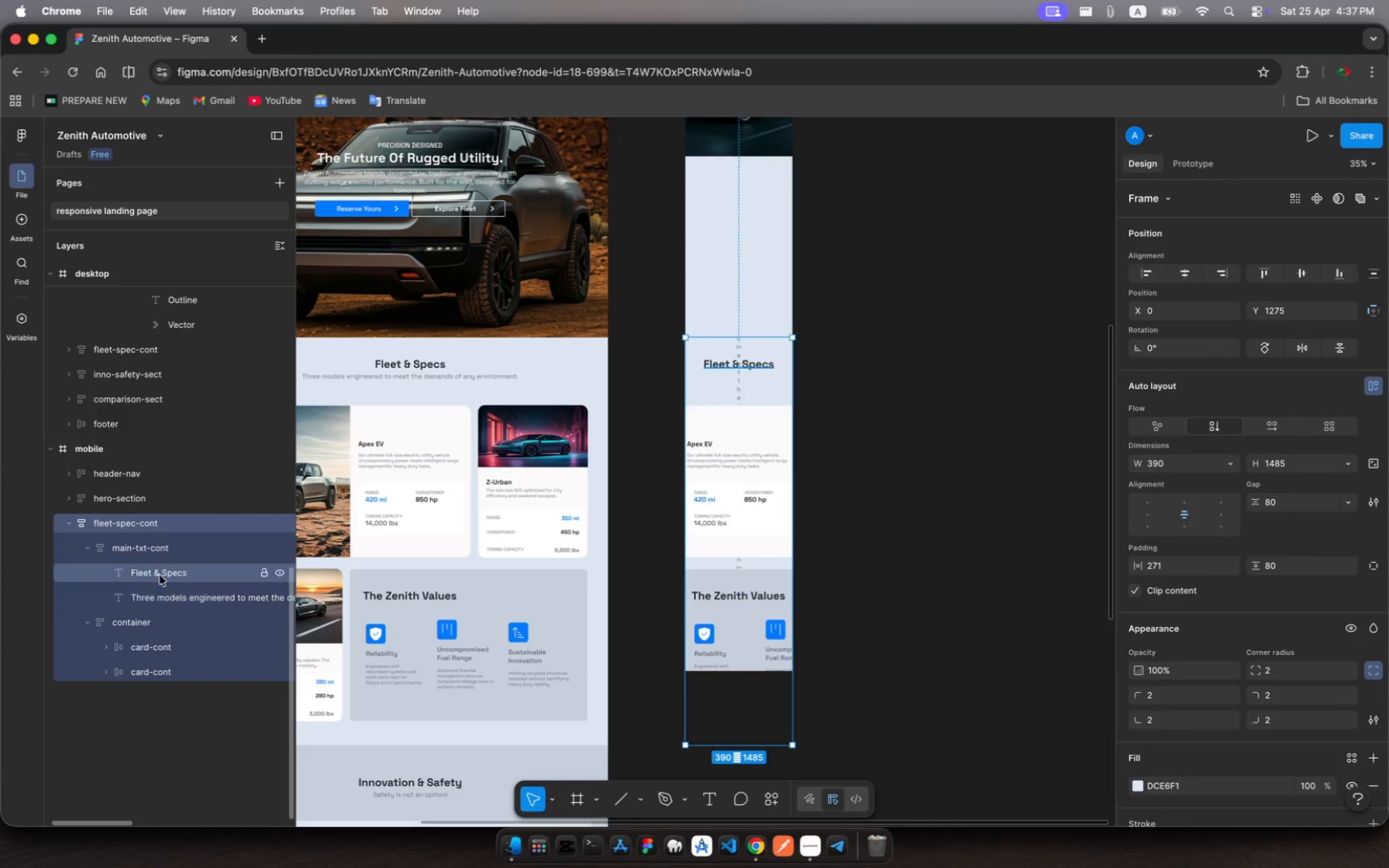 
left_click([160, 574])
 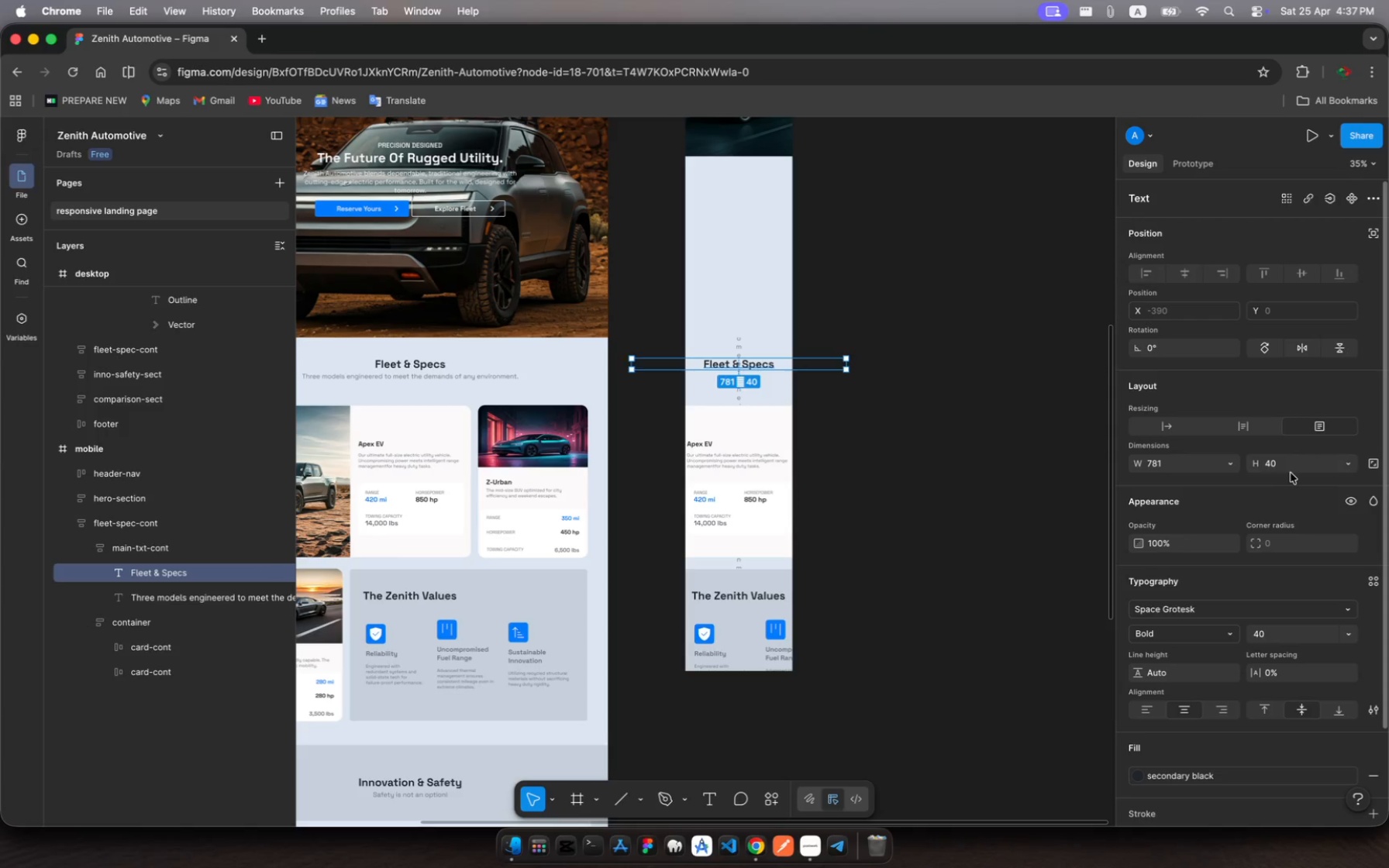 
left_click([1270, 462])
 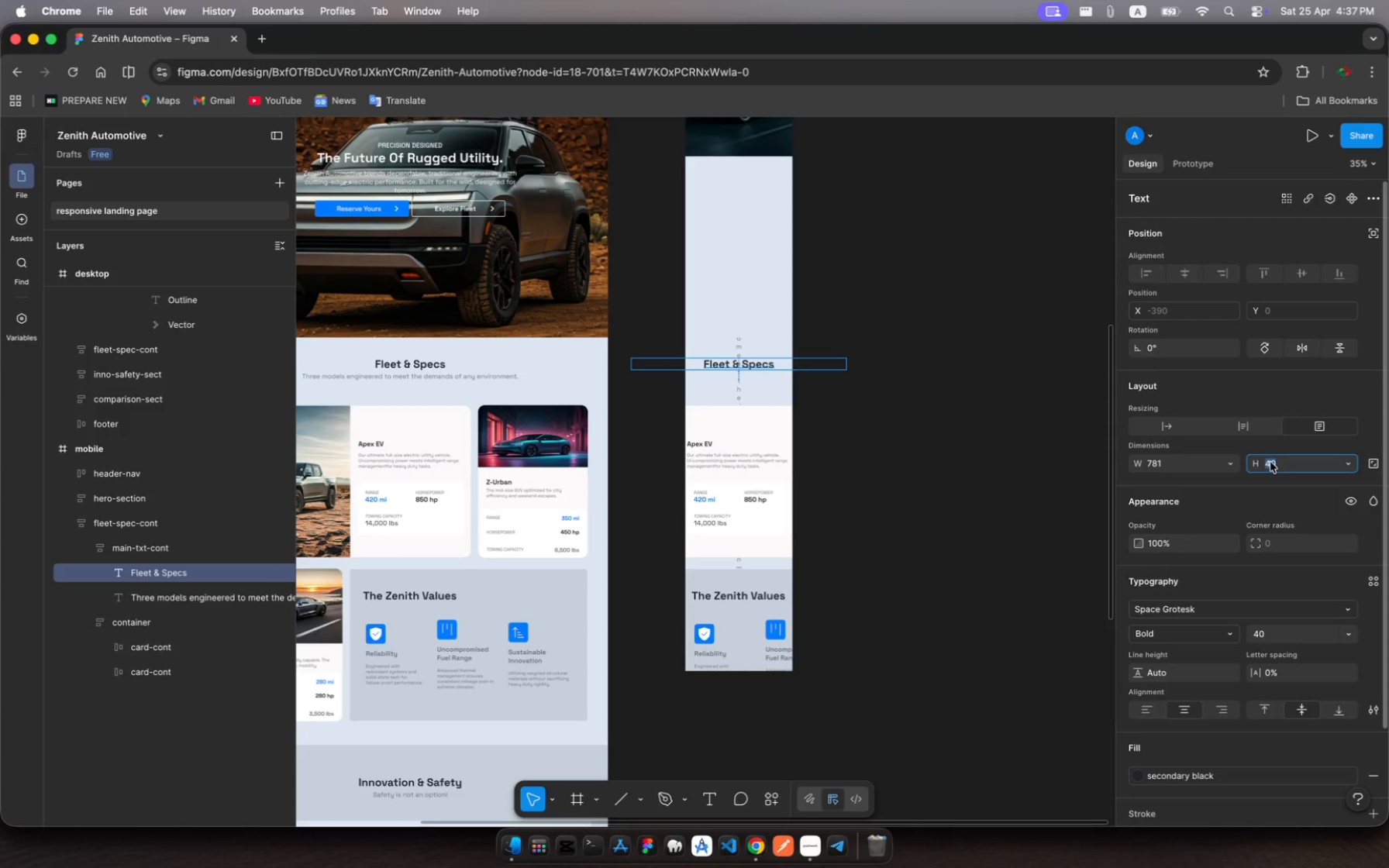 
type(24)
 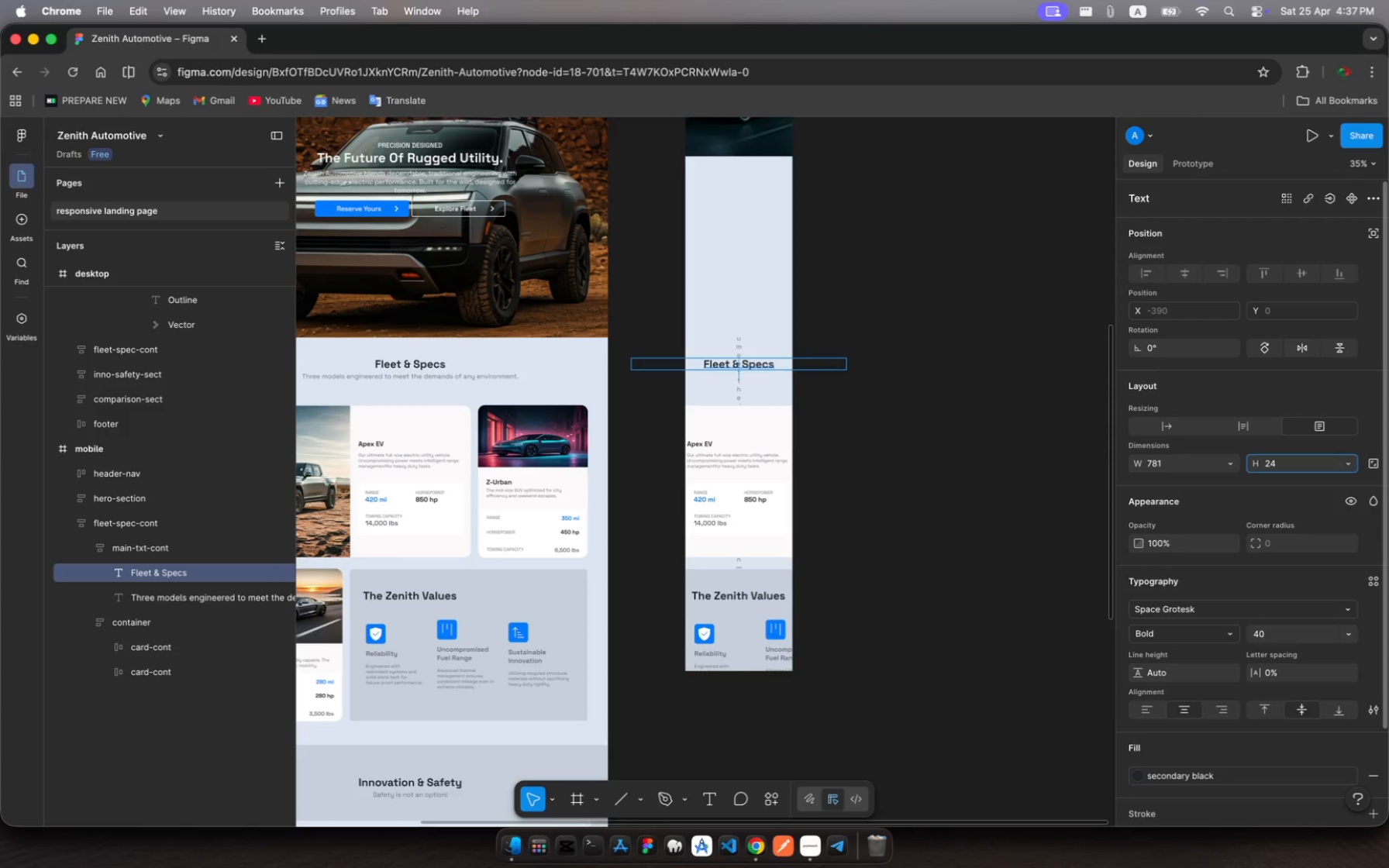 
key(Enter)
 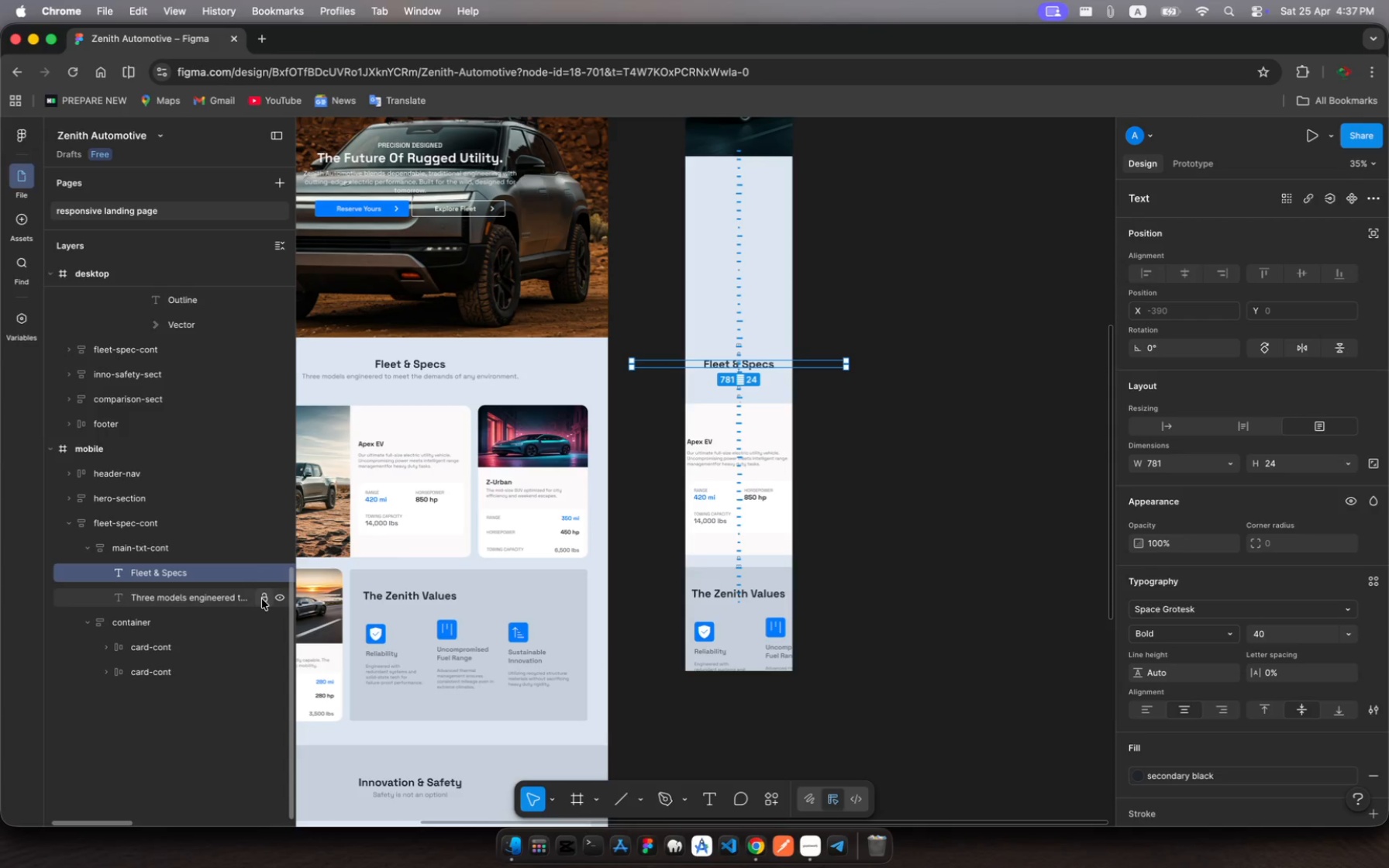 
left_click([195, 602])
 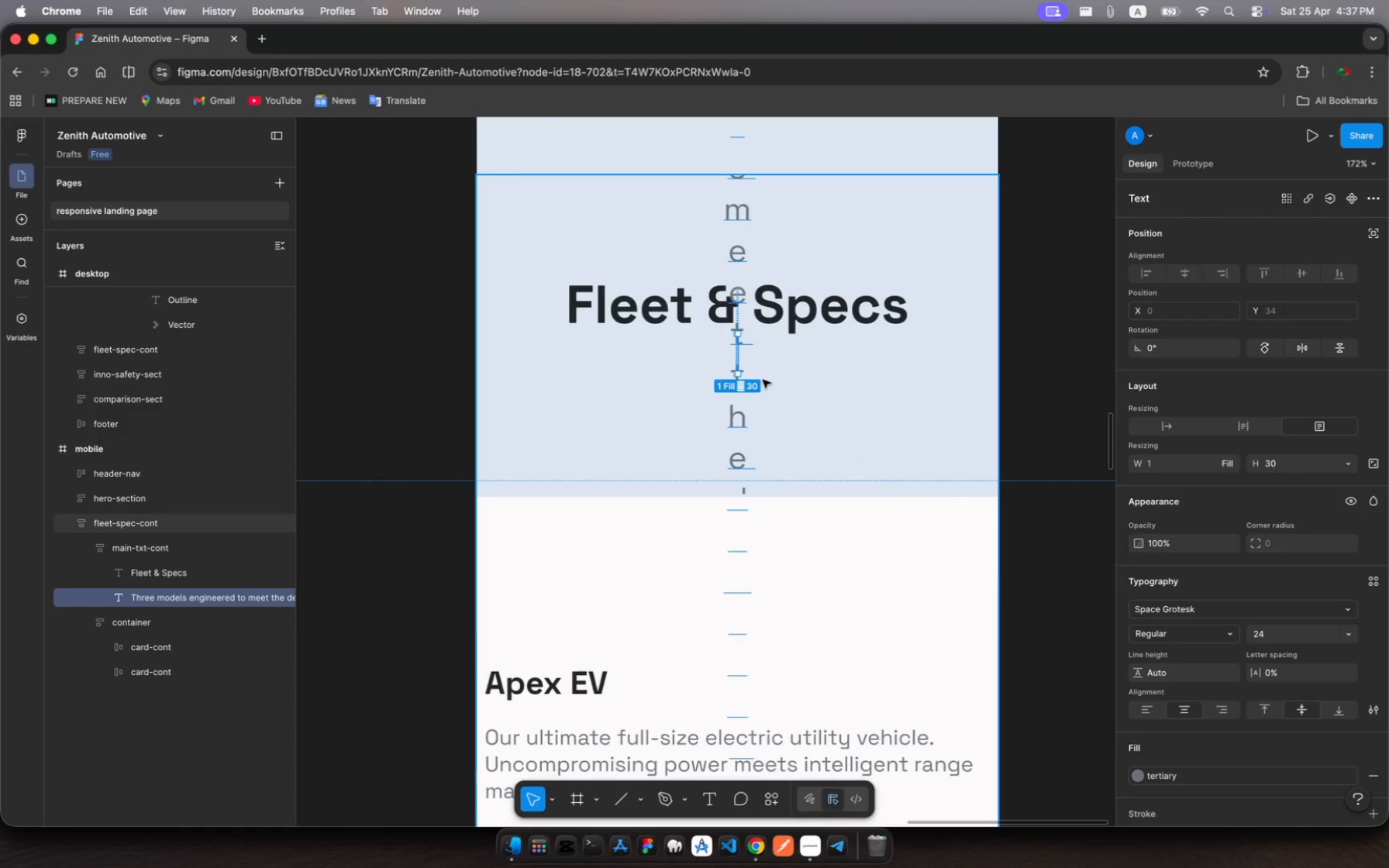 
wait(6.05)
 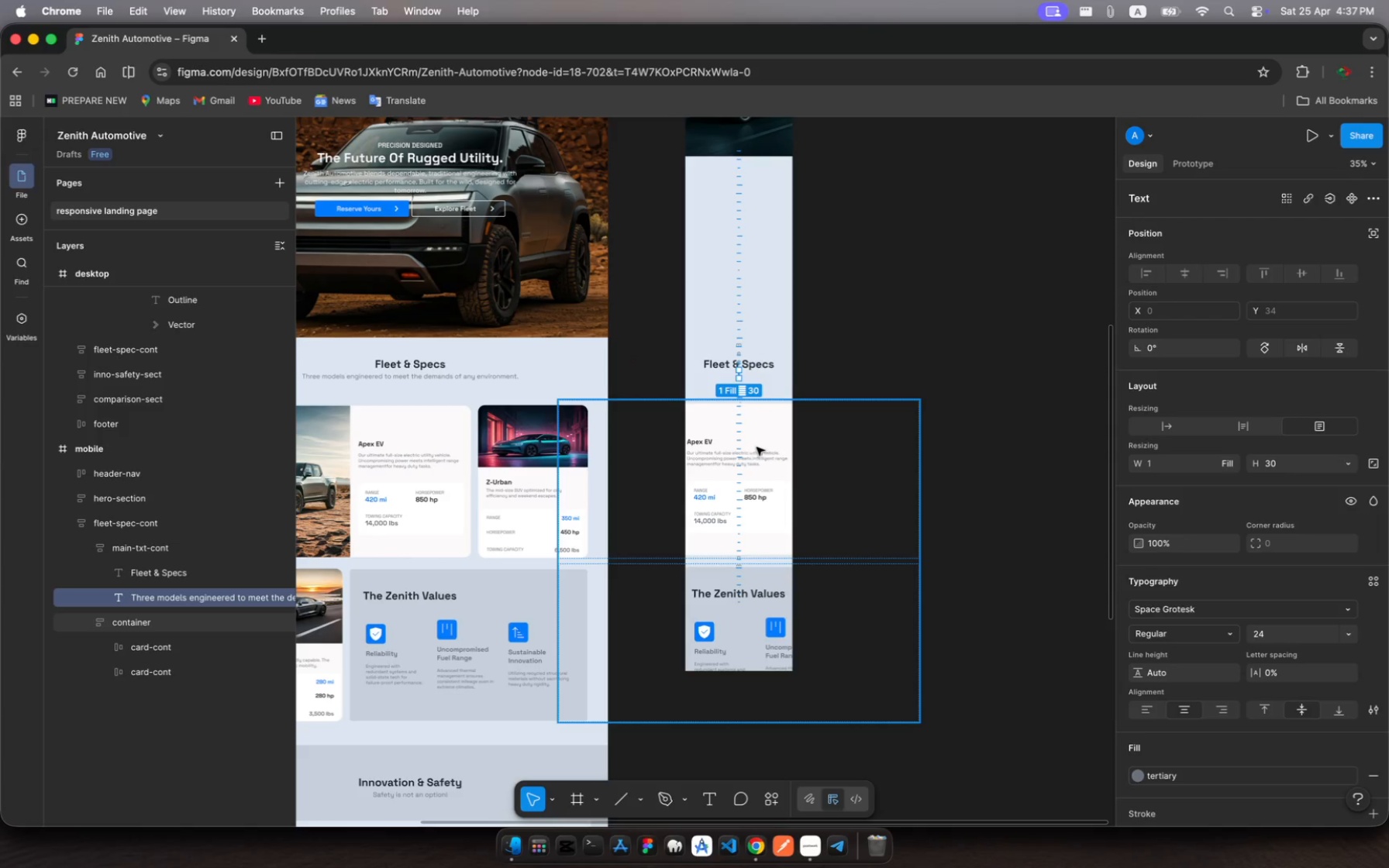 
left_click_drag(start_coordinate=[740, 348], to_coordinate=[963, 370])
 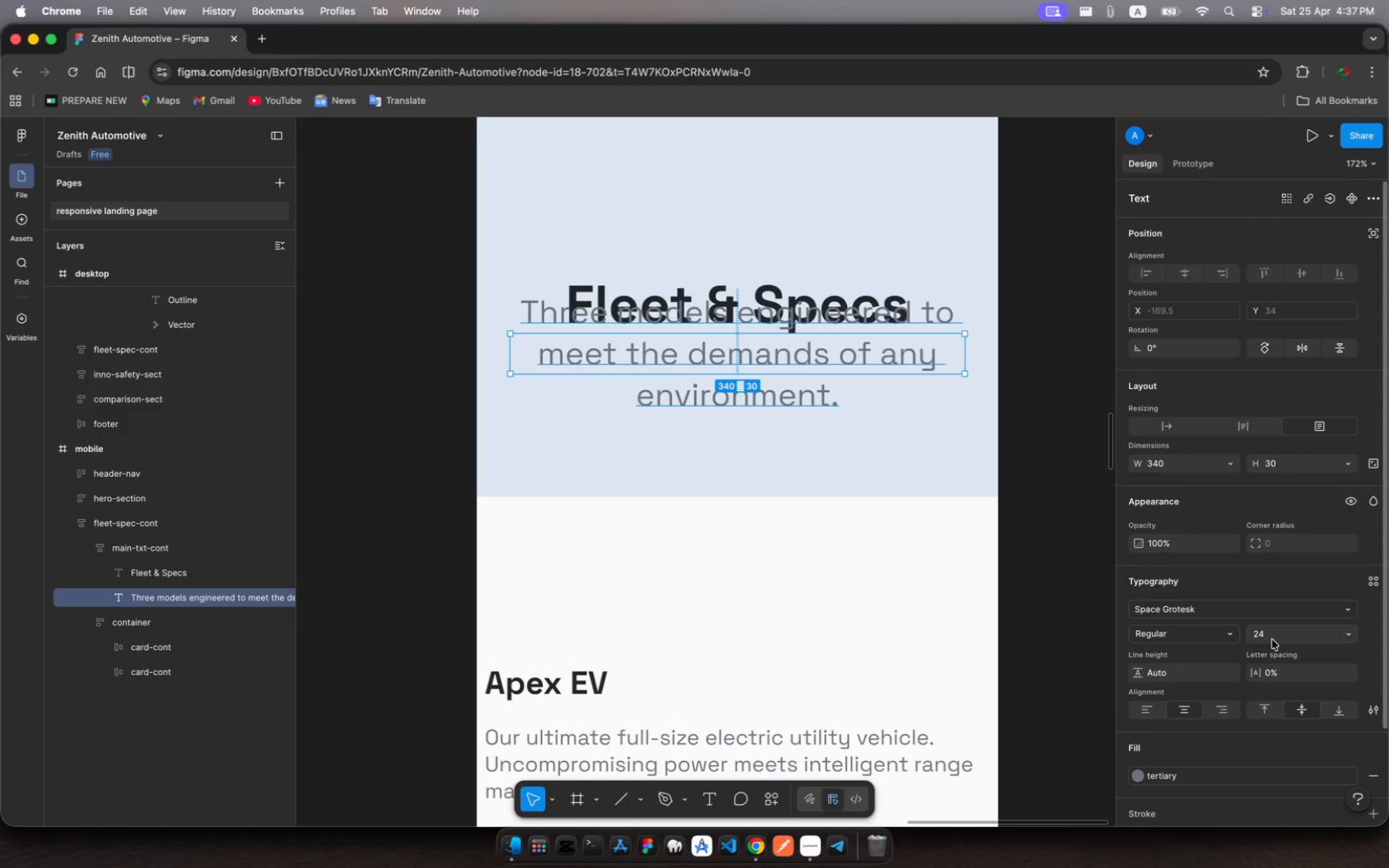 
left_click([1263, 636])
 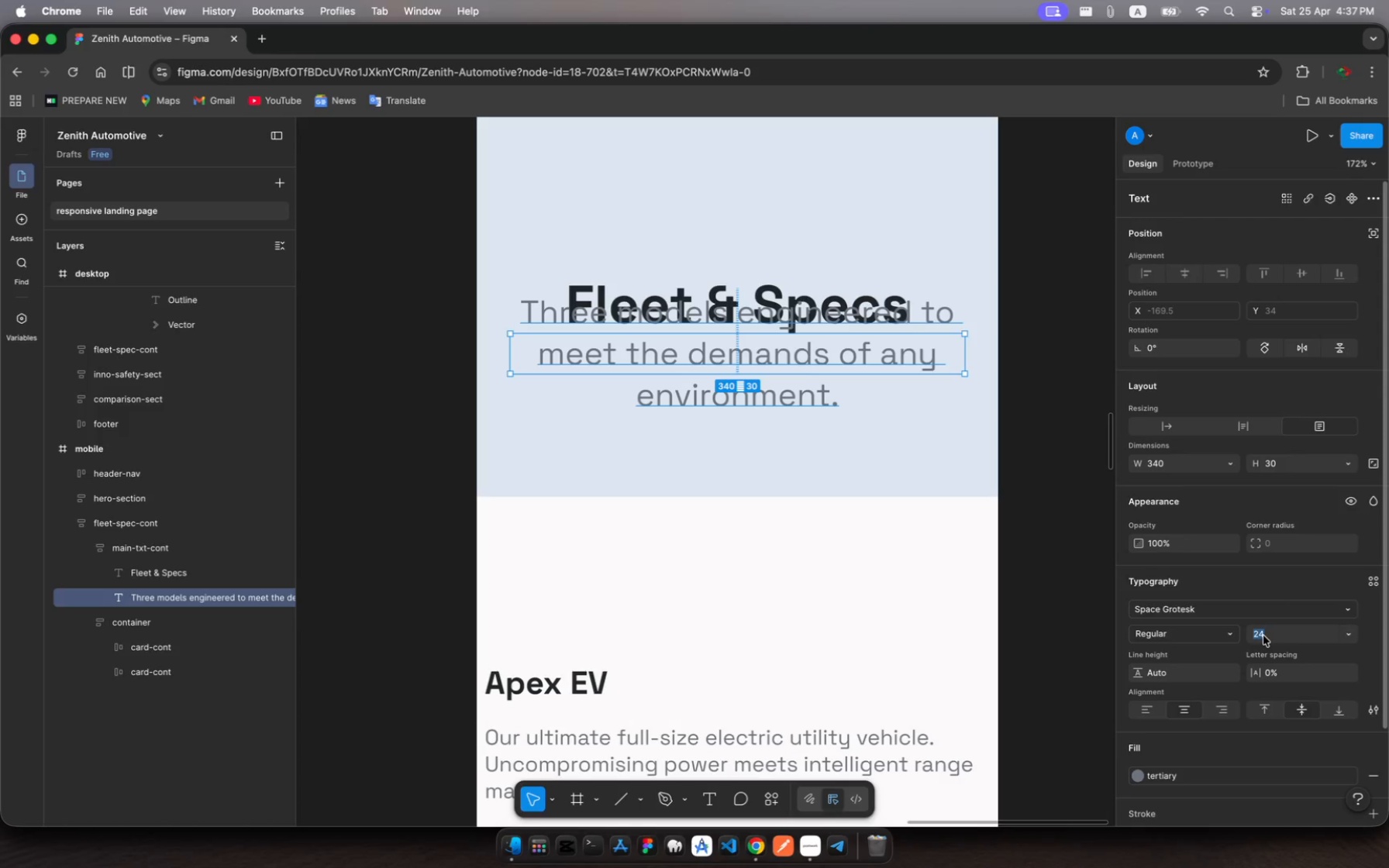 
type(12)
 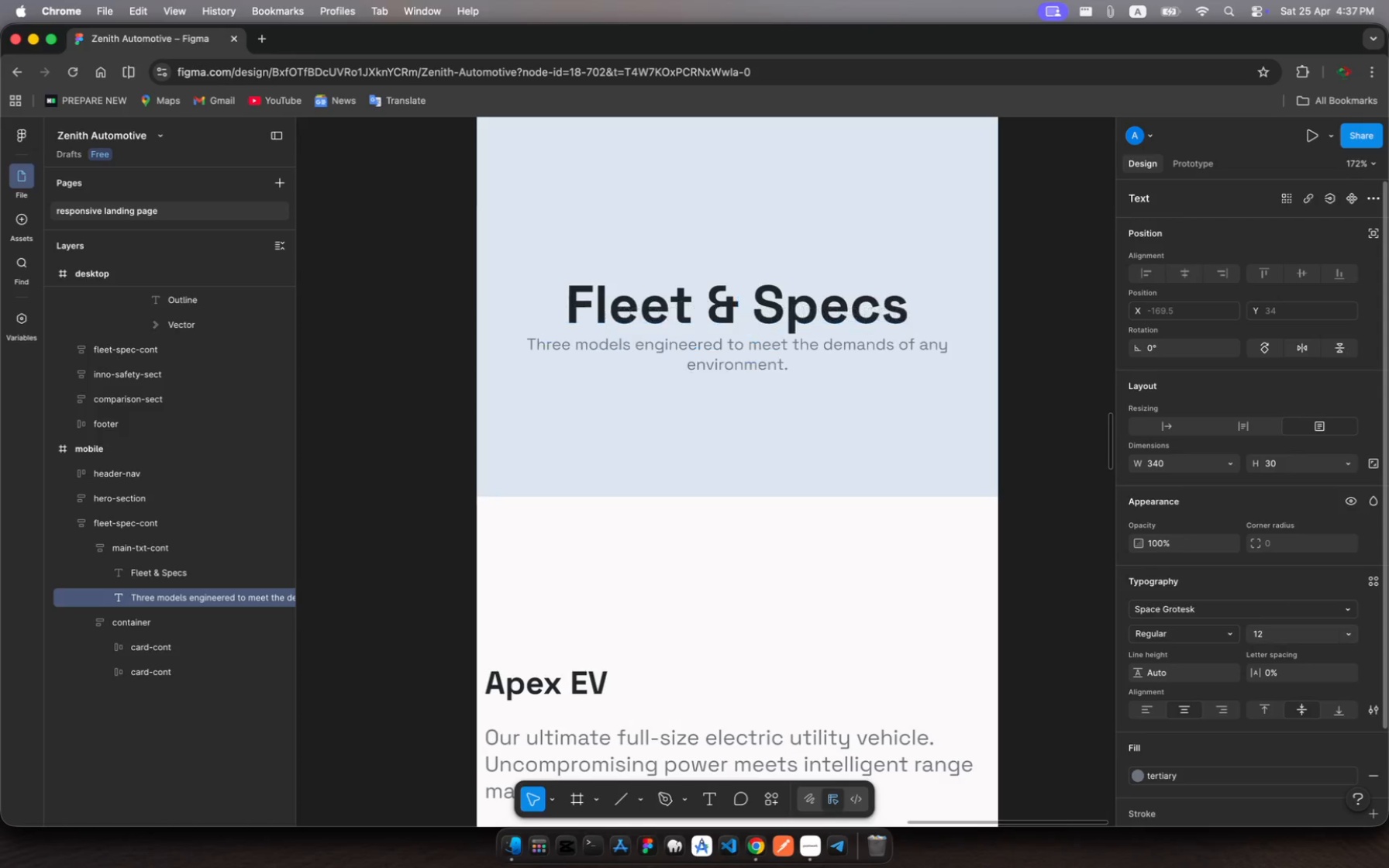 
key(Enter)
 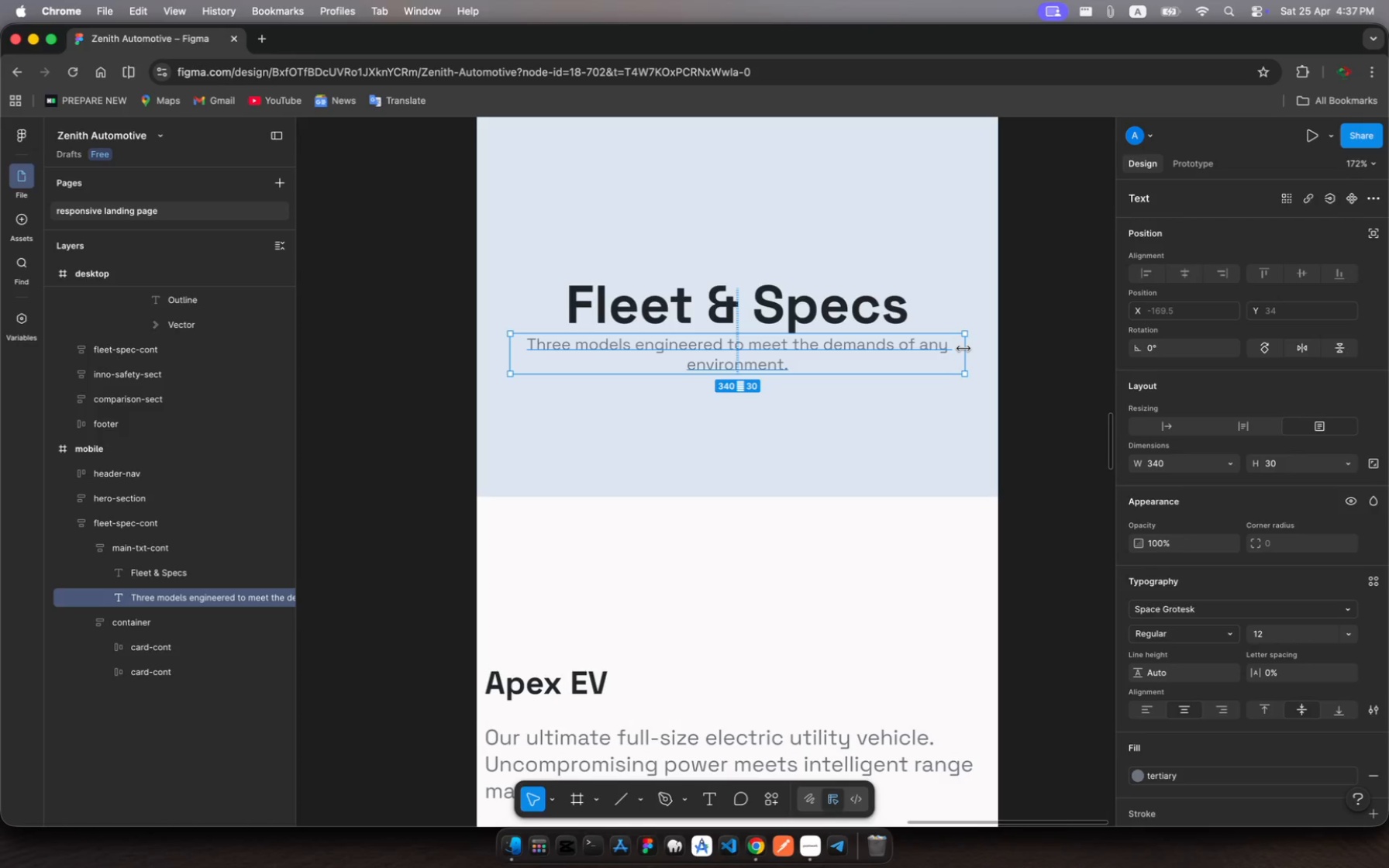 
left_click_drag(start_coordinate=[963, 349], to_coordinate=[956, 351])
 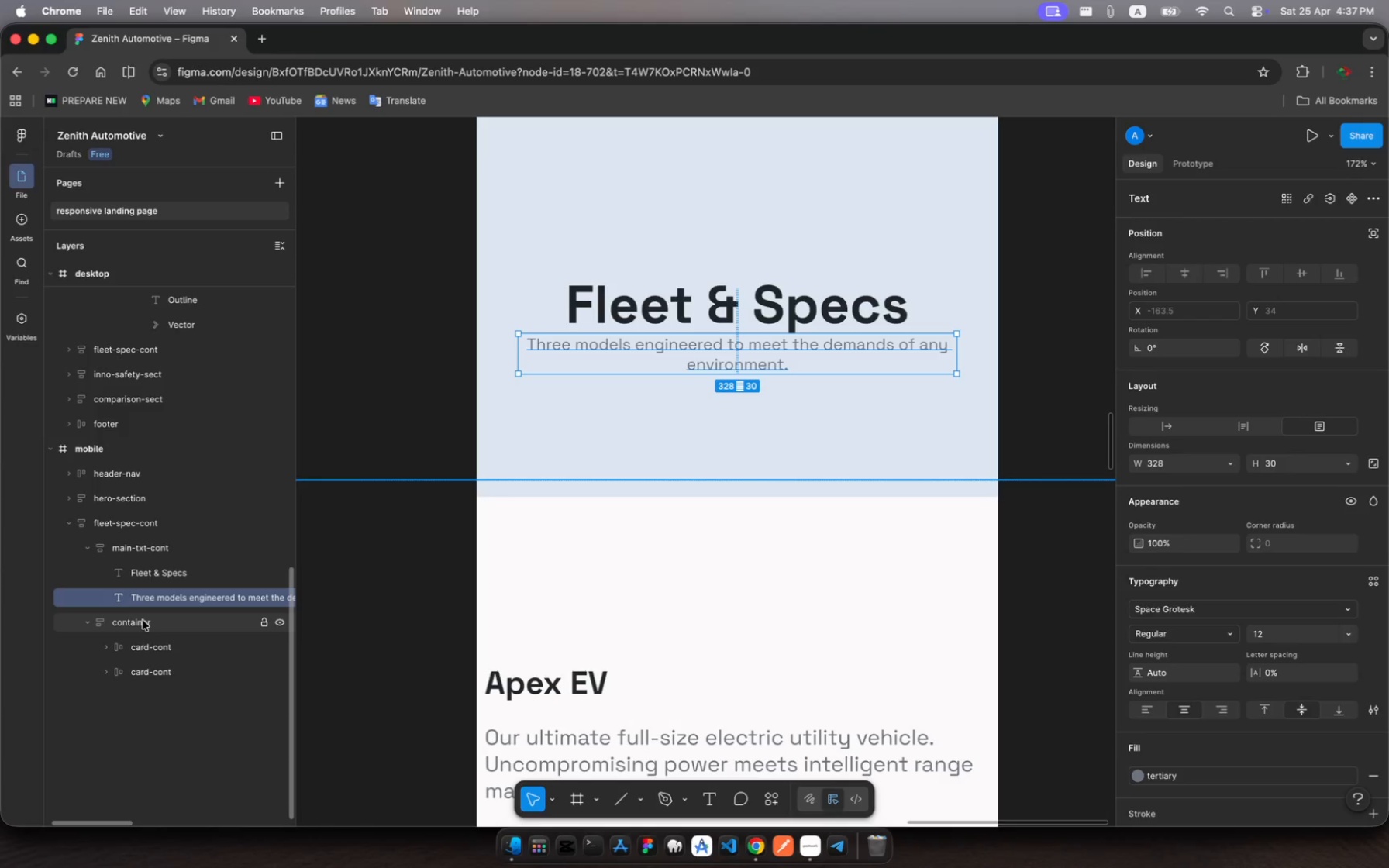 
left_click([143, 620])
 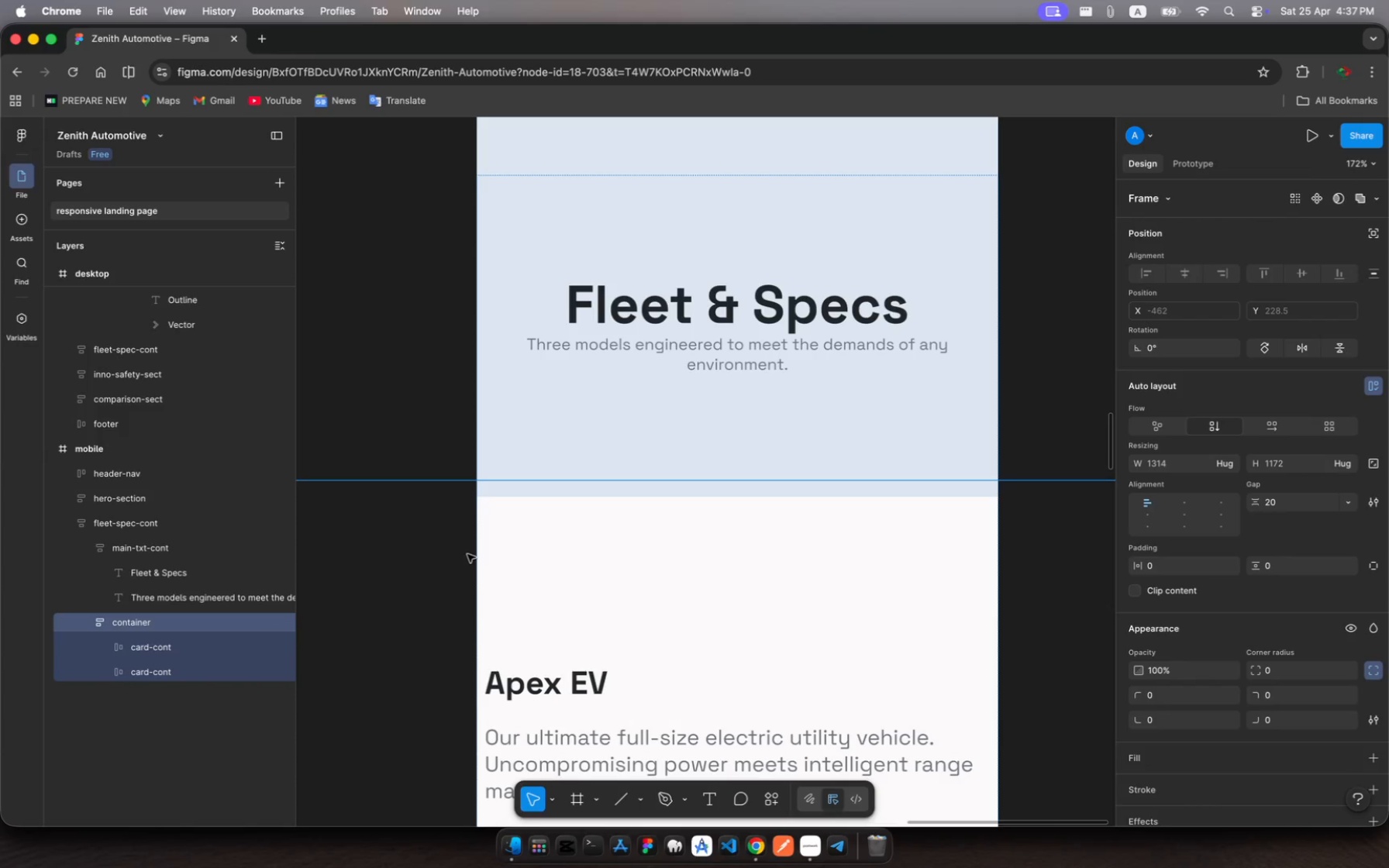 
mouse_move([526, 550])
 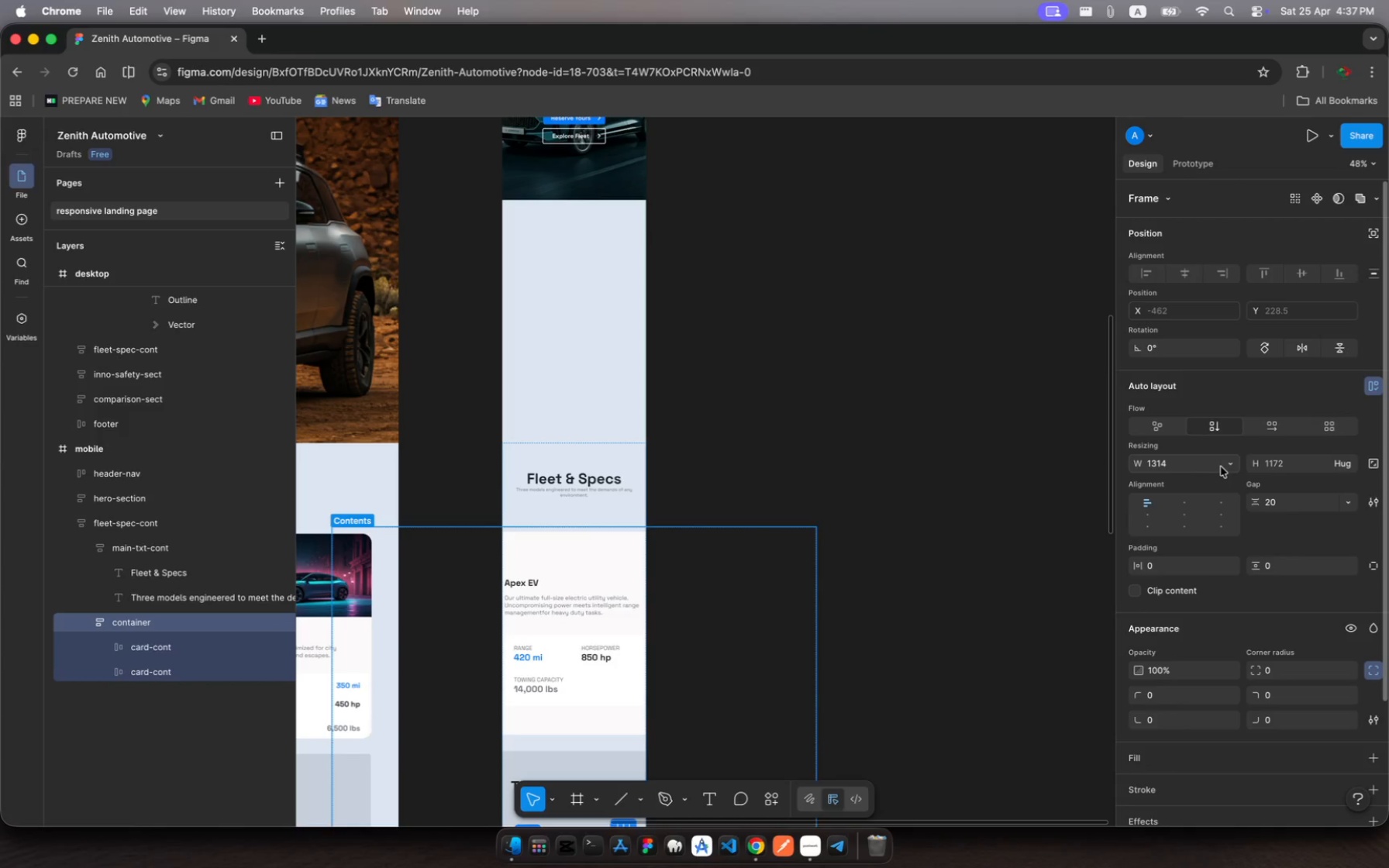 
wait(5.66)
 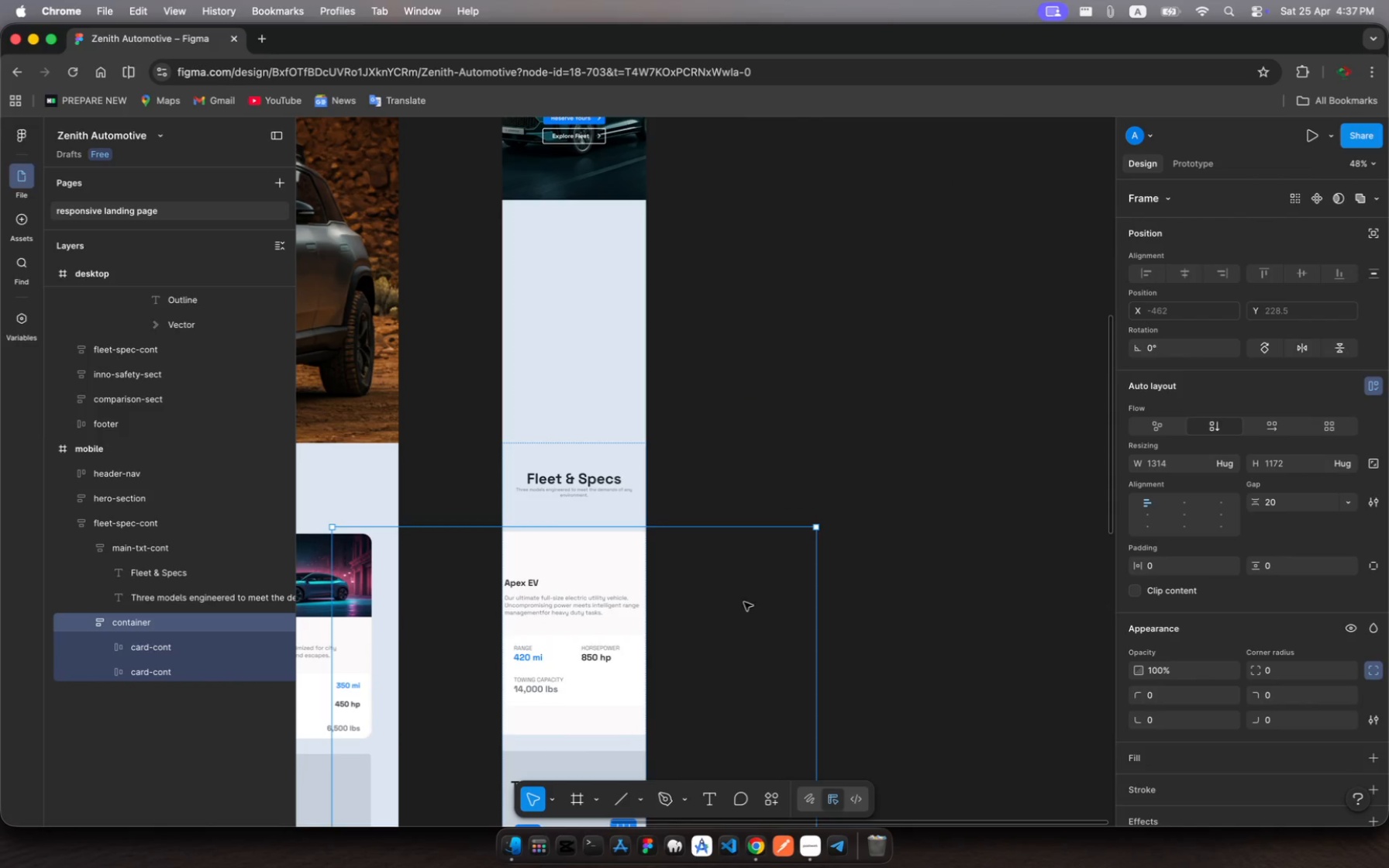 
left_click([1229, 465])
 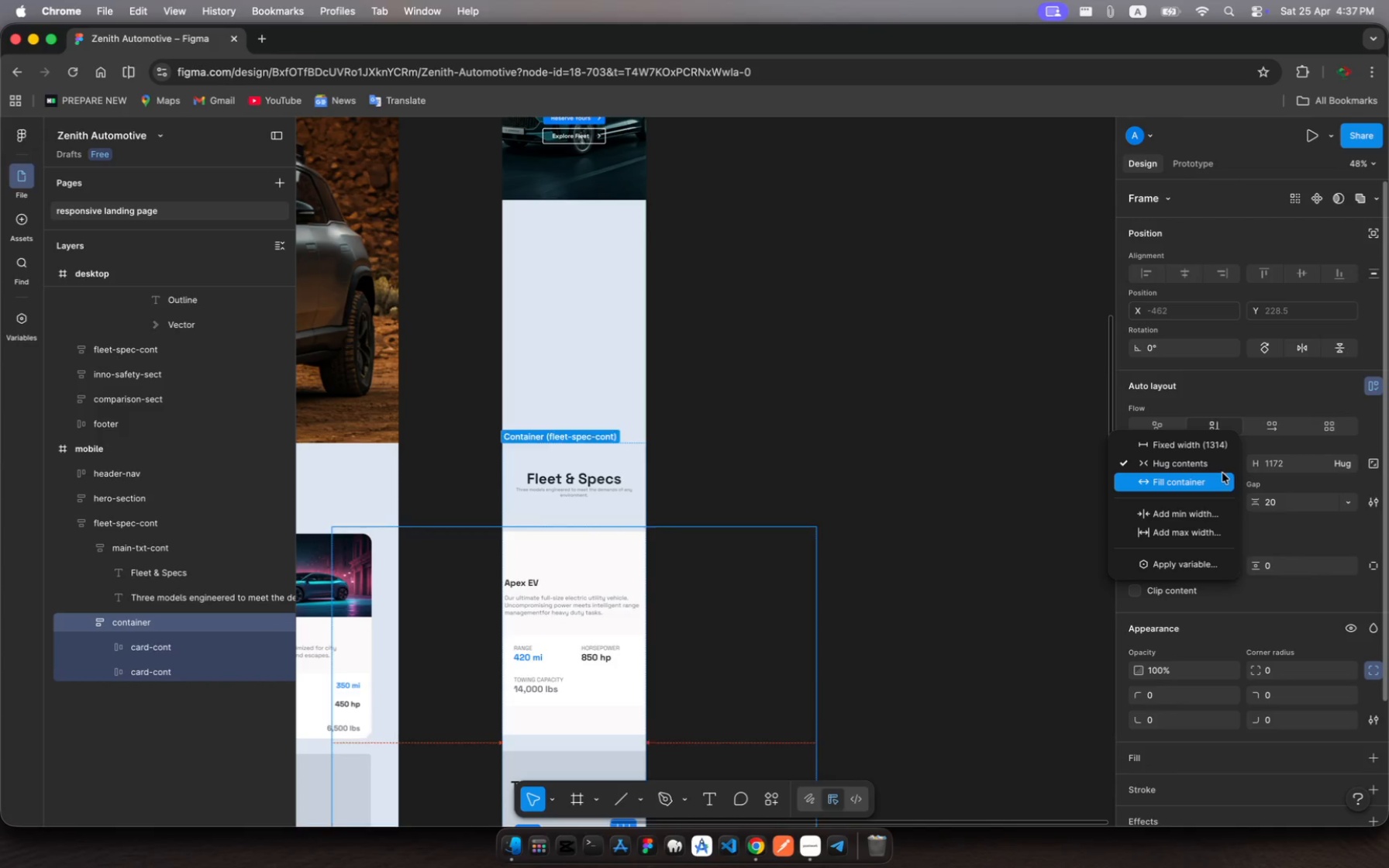 
left_click([1222, 474])
 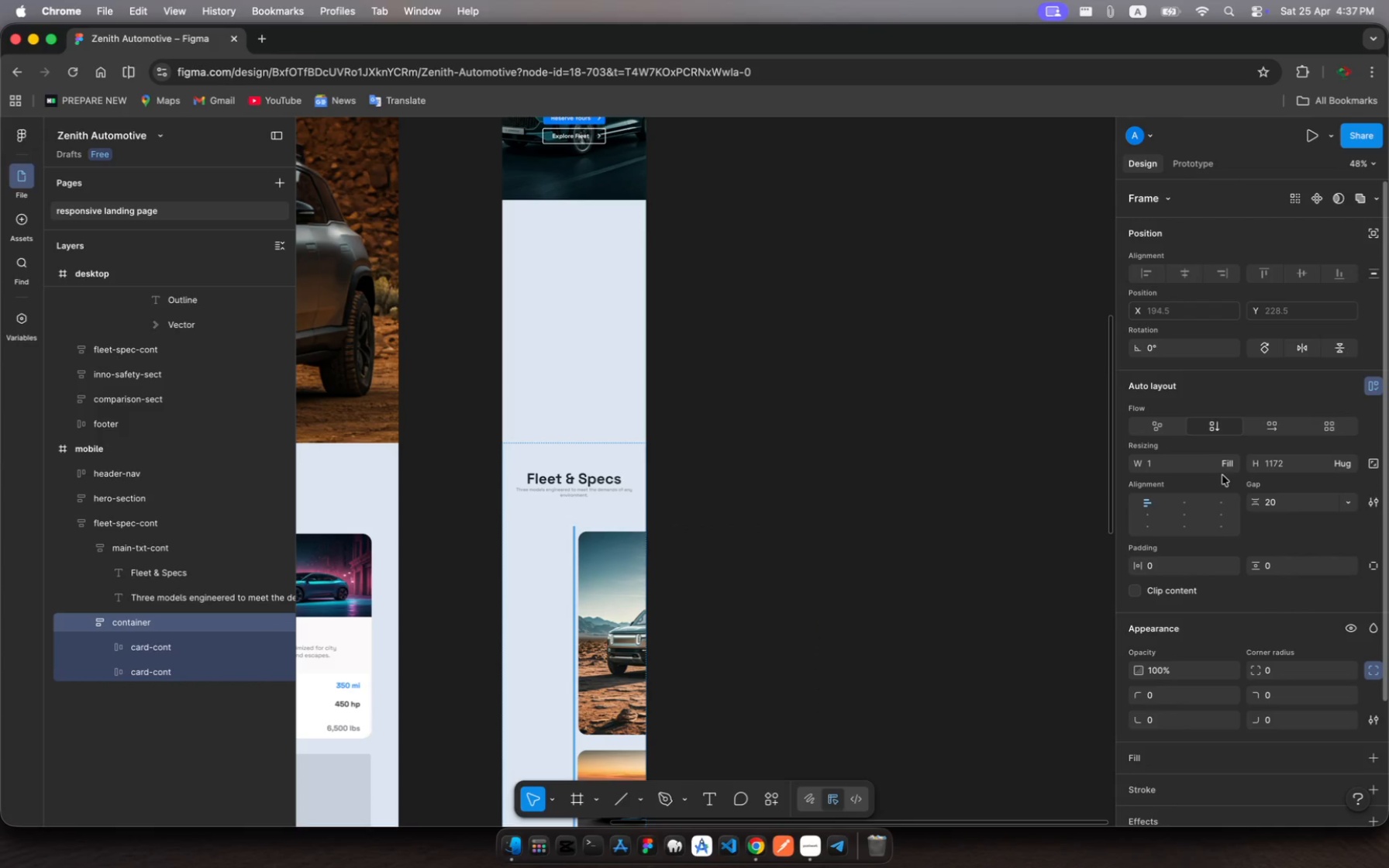 
wait(8.38)
 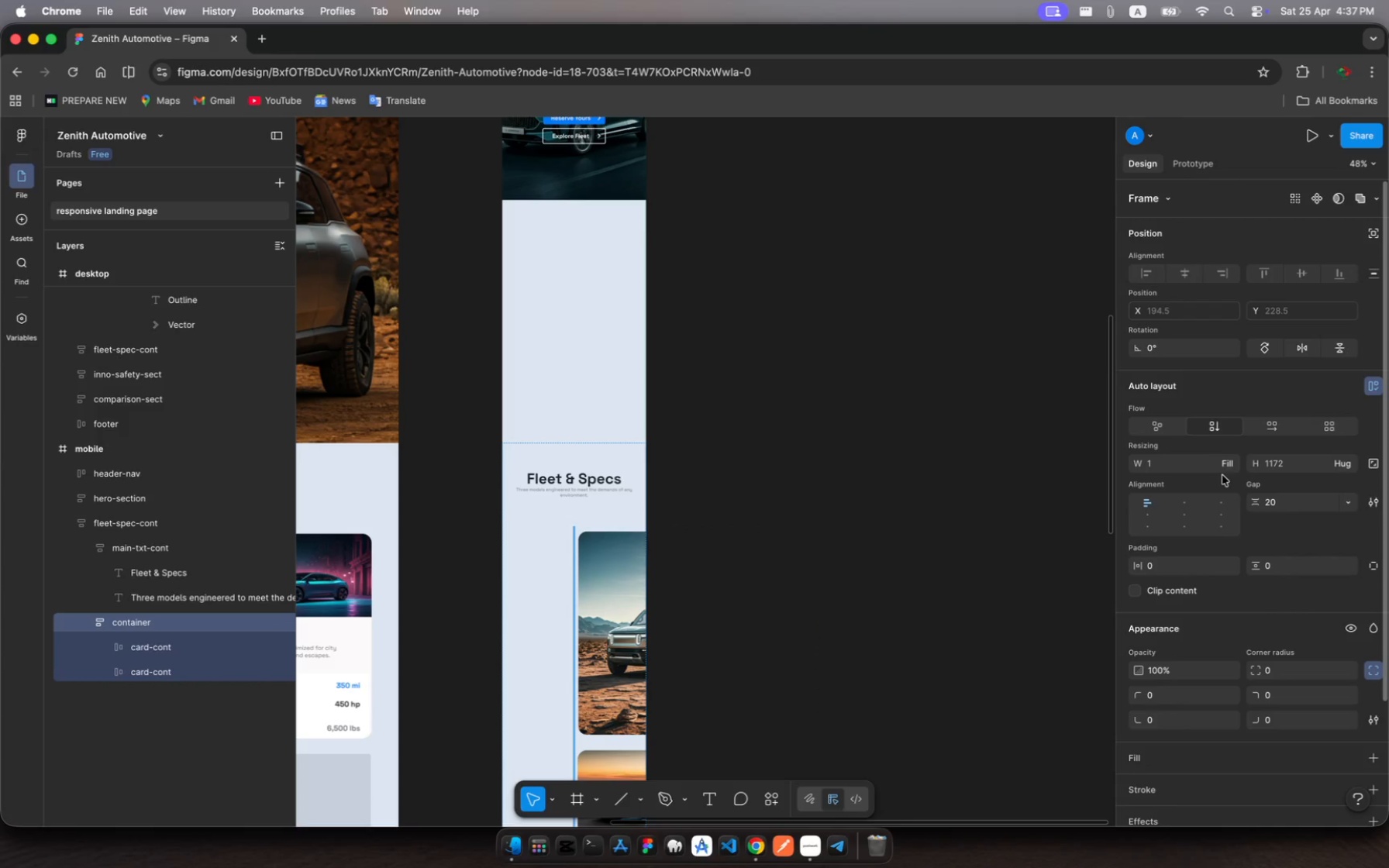 
left_click([110, 649])
 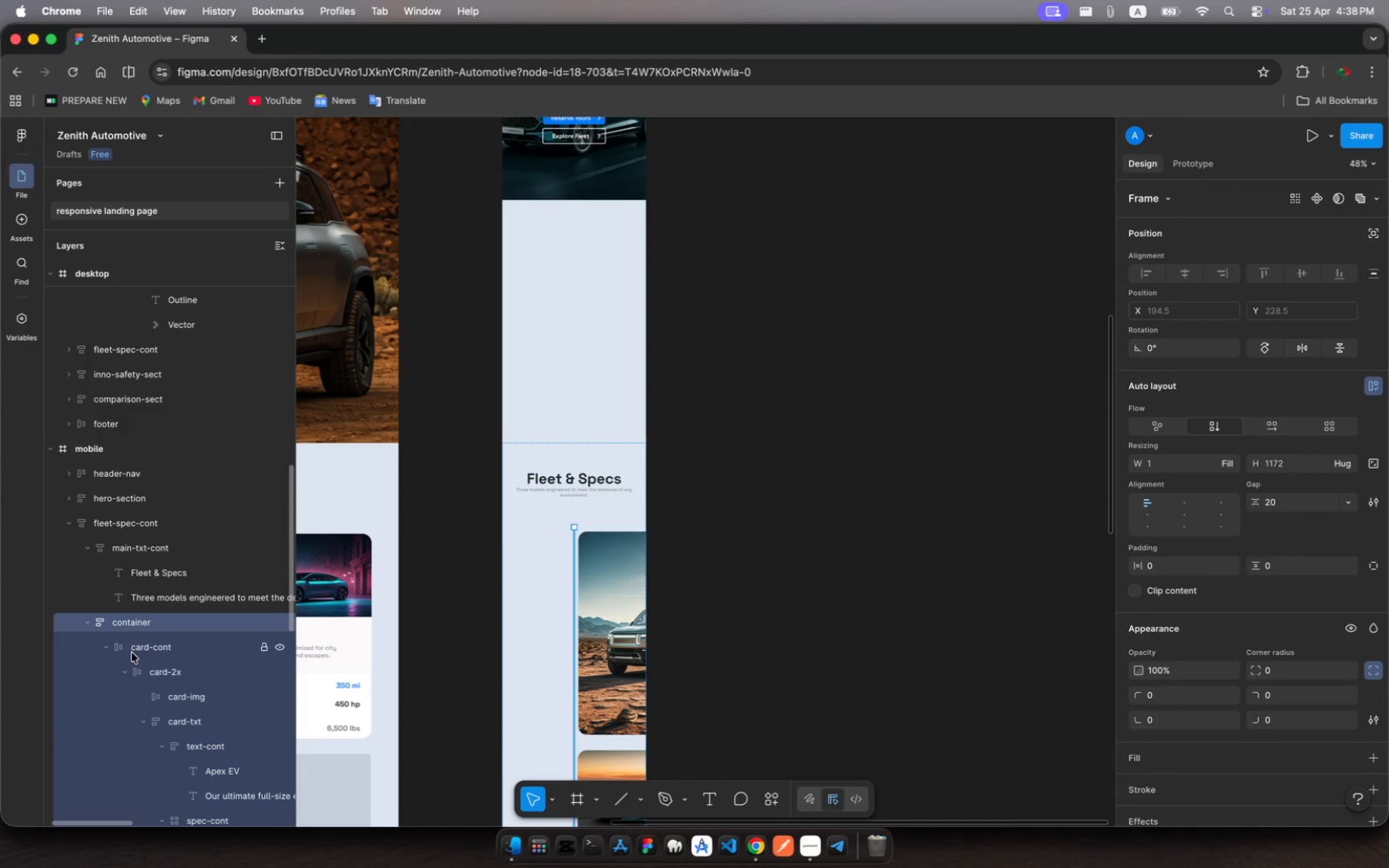 
left_click([133, 653])
 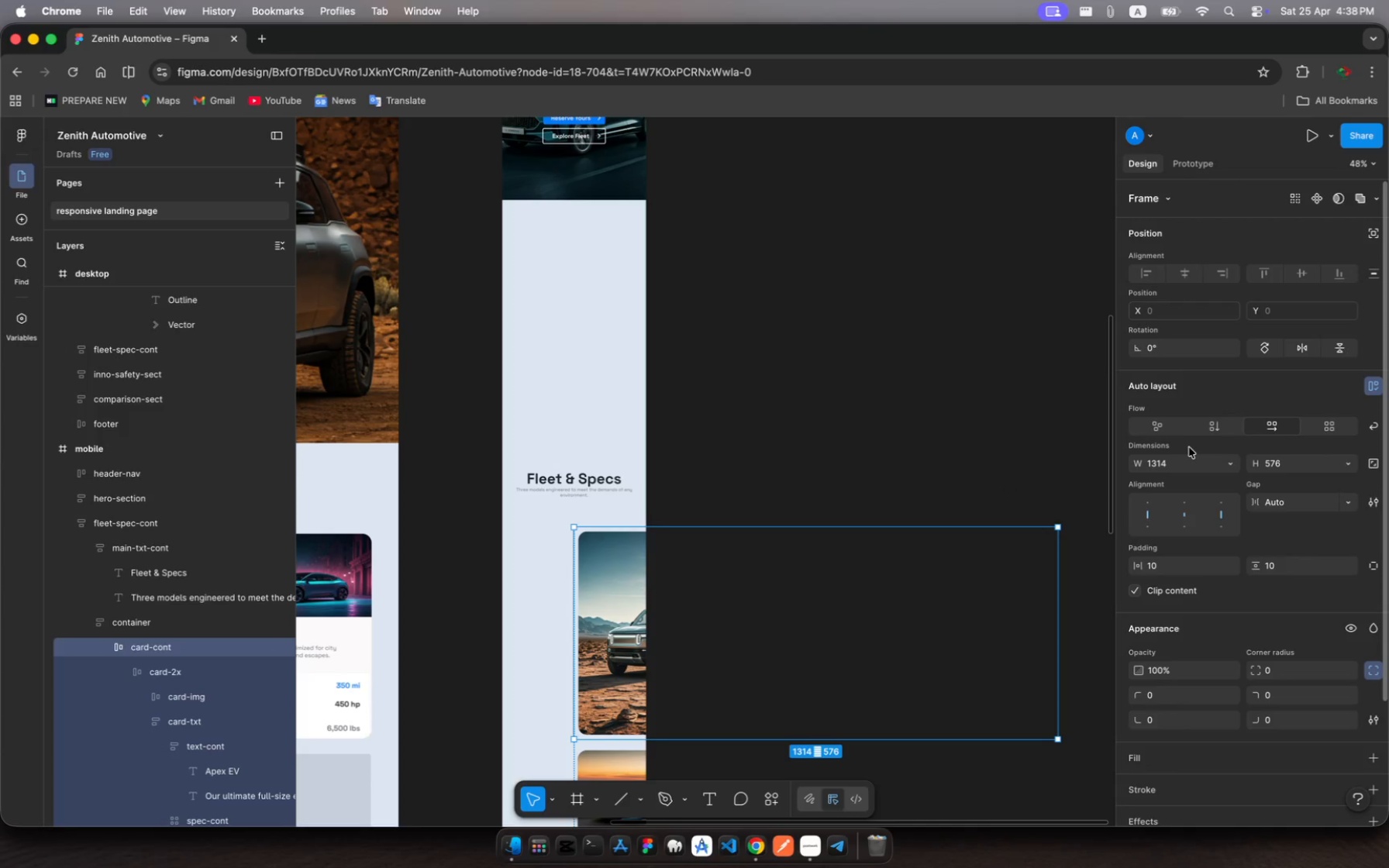 
left_click([1216, 430])
 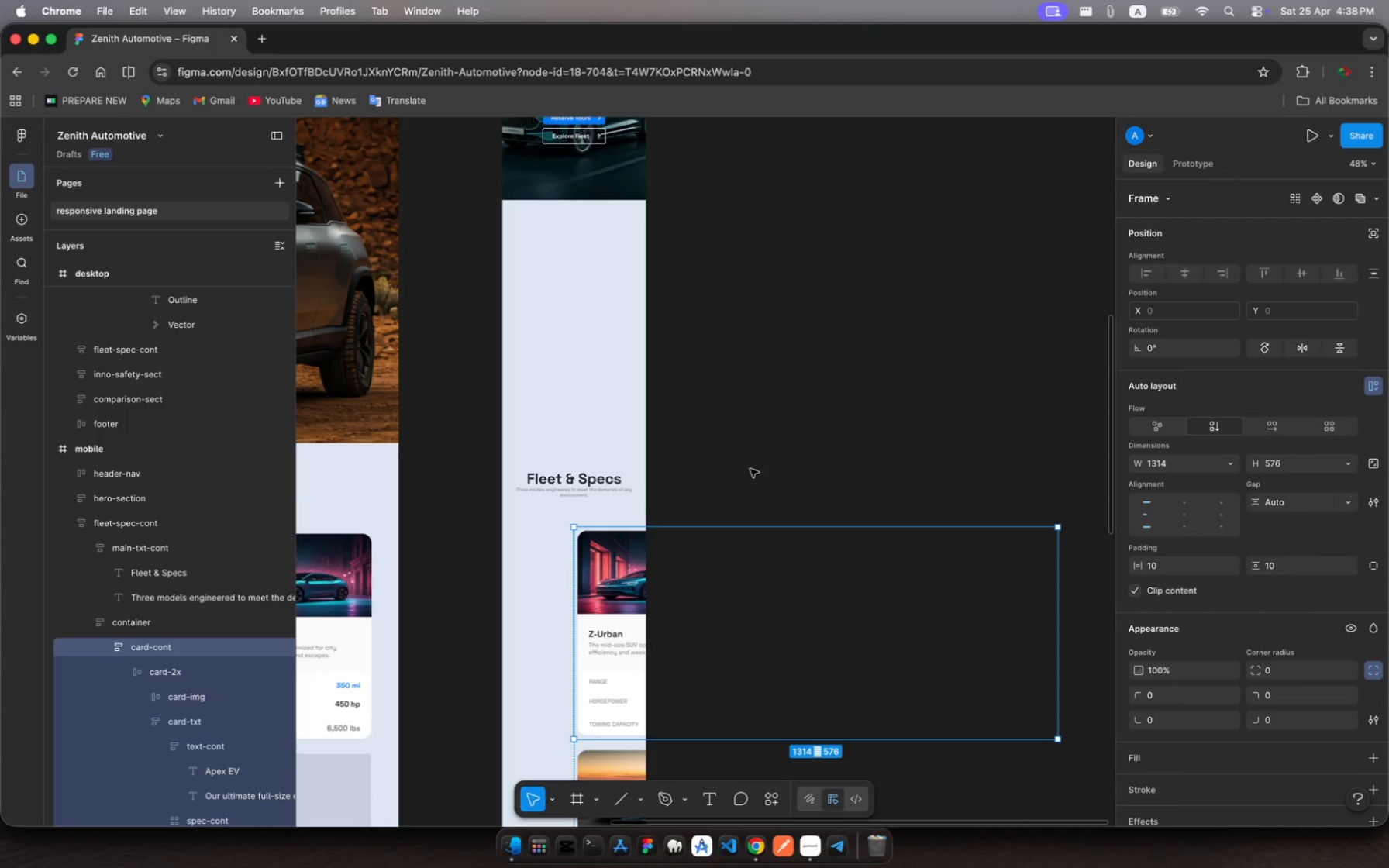 
wait(5.05)
 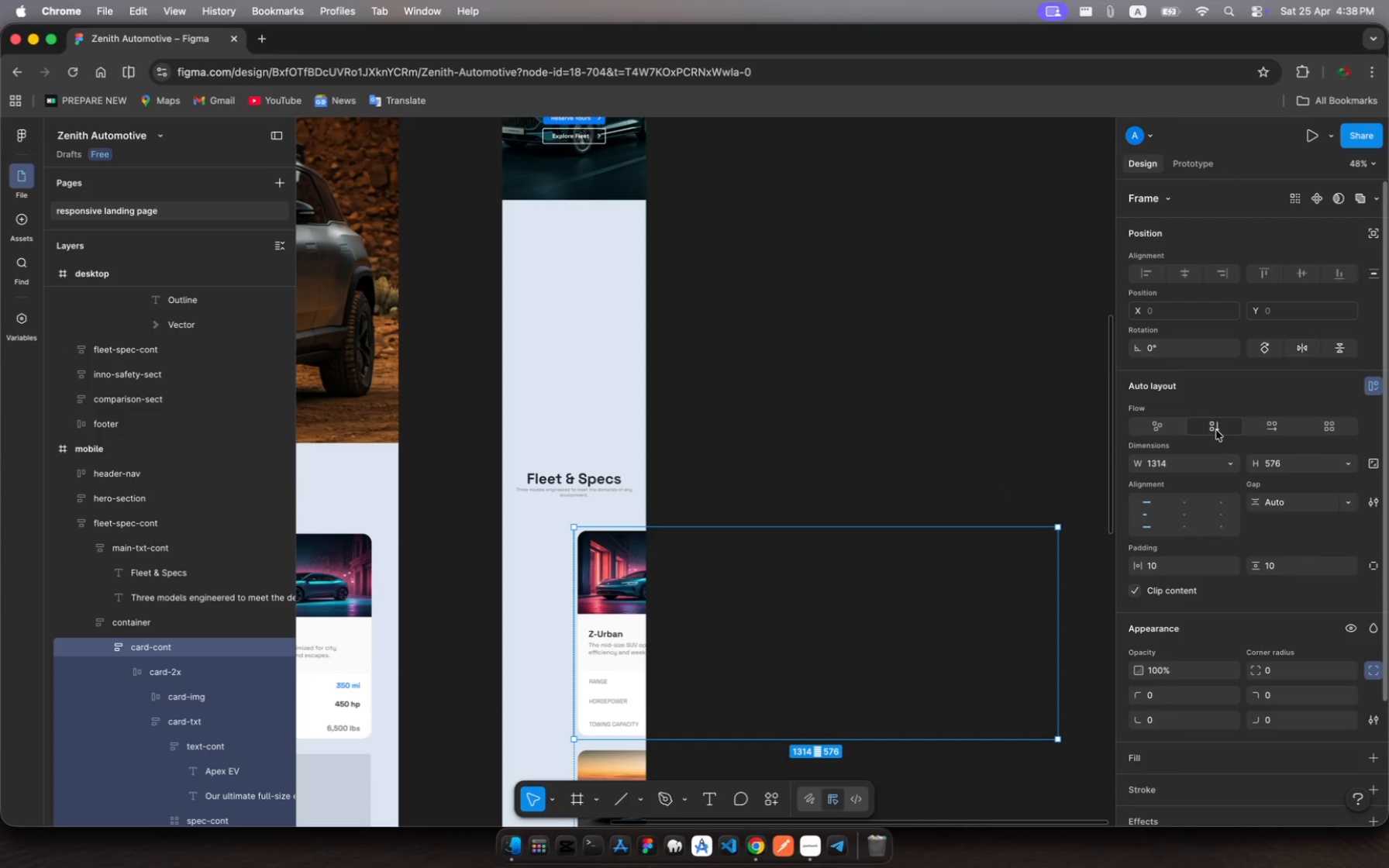 
left_click([119, 622])
 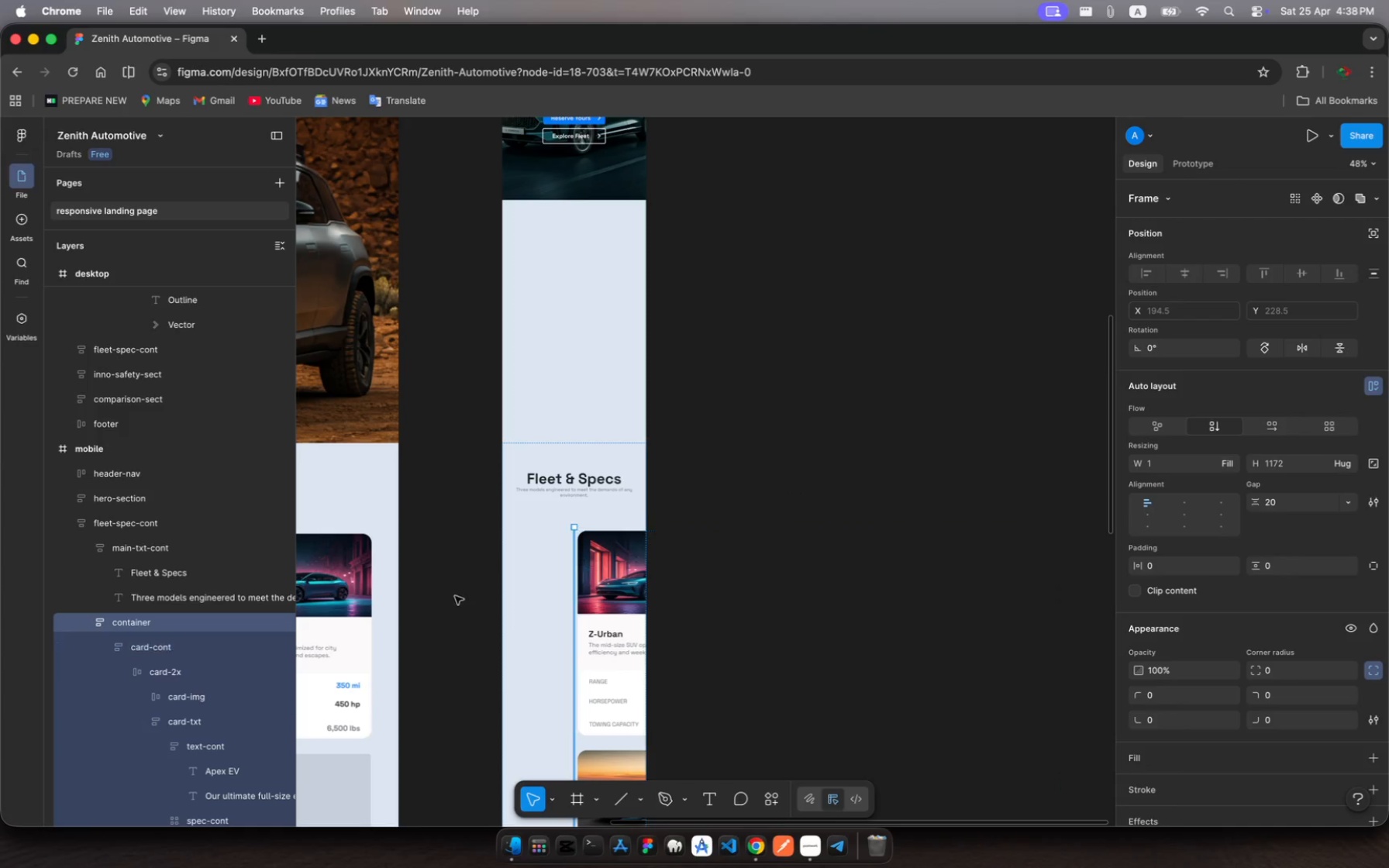 
left_click([198, 670])
 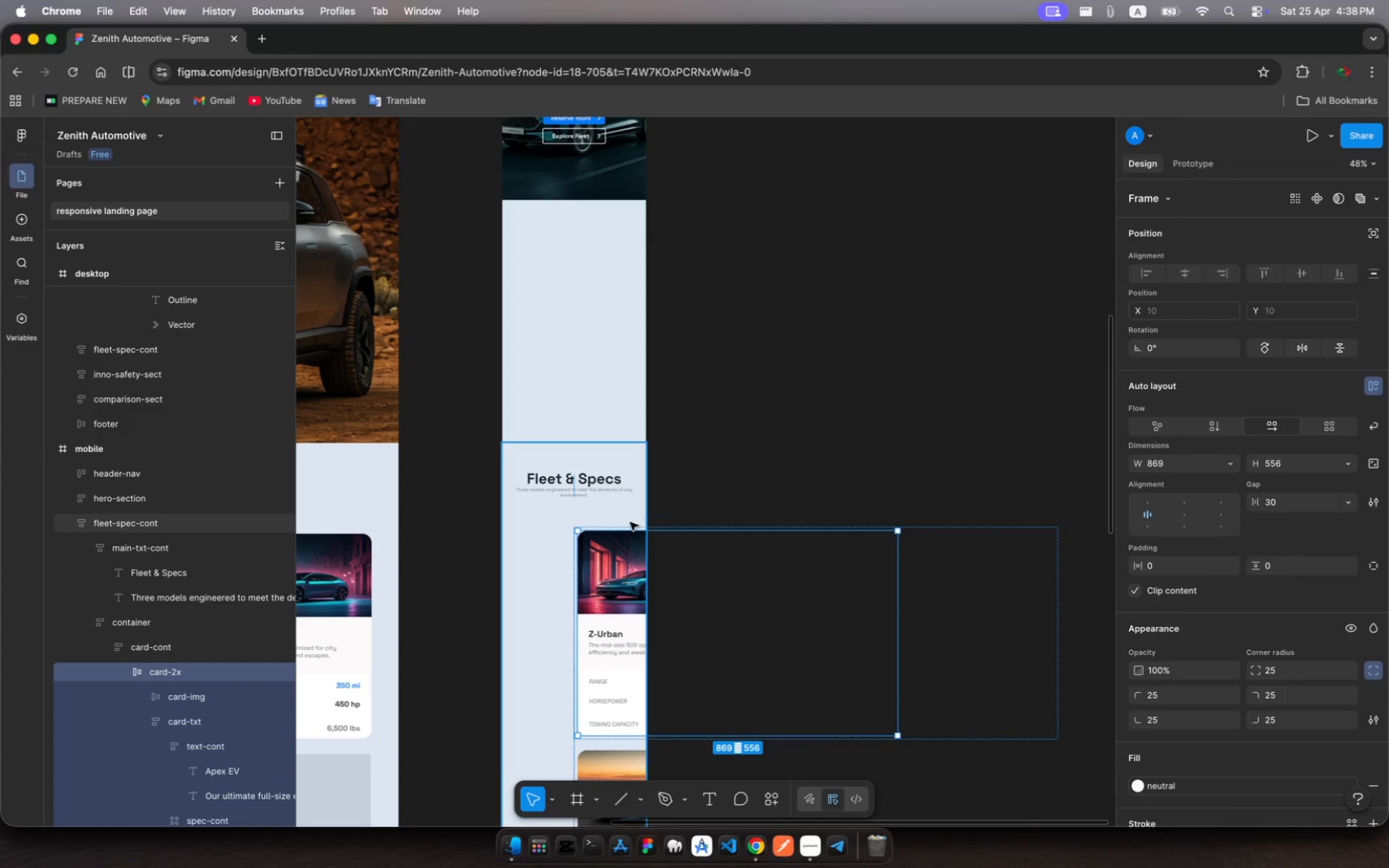 
scroll: coordinate [630, 522], scroll_direction: up, amount: 12.0
 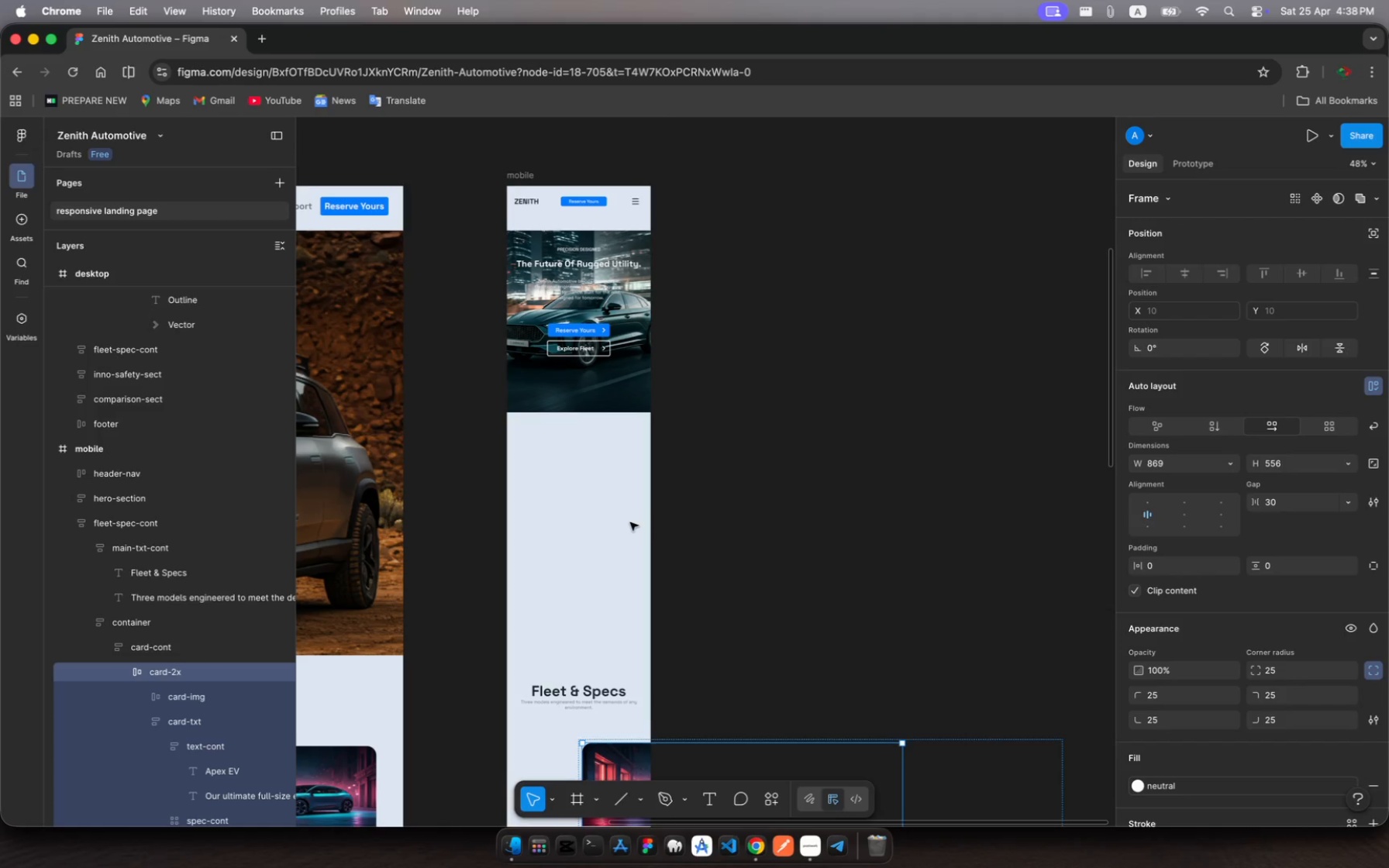 
scroll: coordinate [630, 522], scroll_direction: down, amount: 23.0
 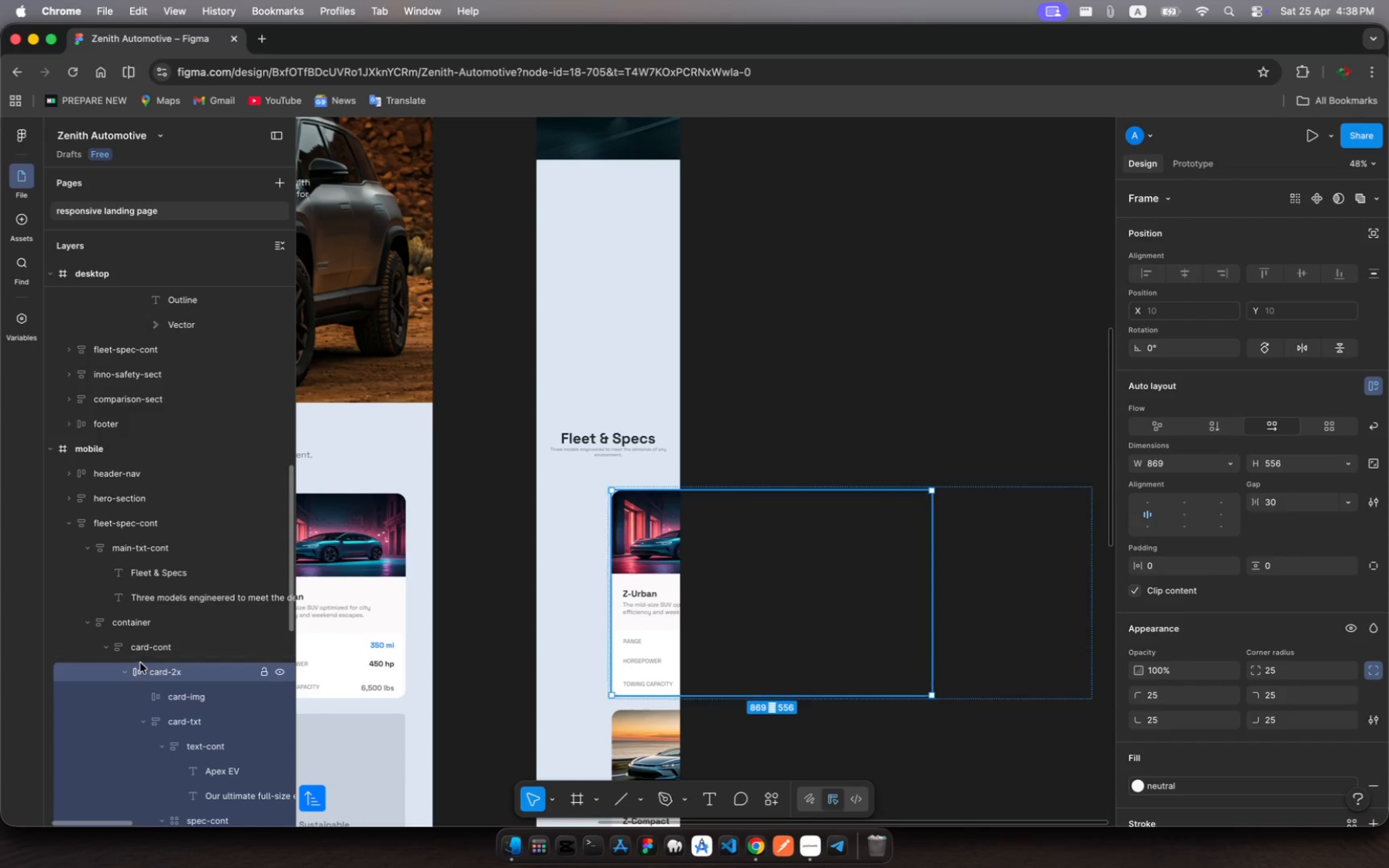 
left_click([152, 625])
 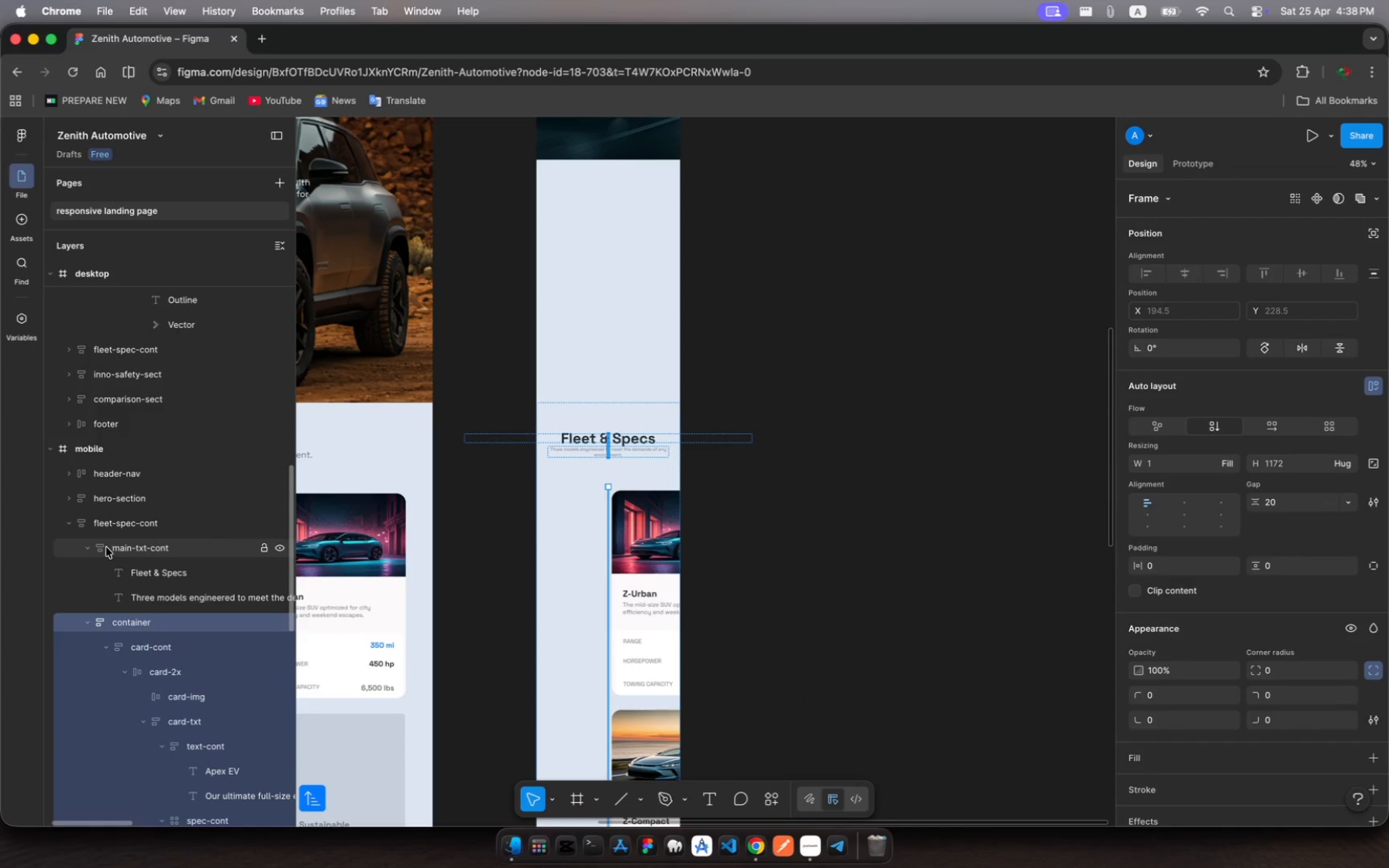 
left_click([97, 546])
 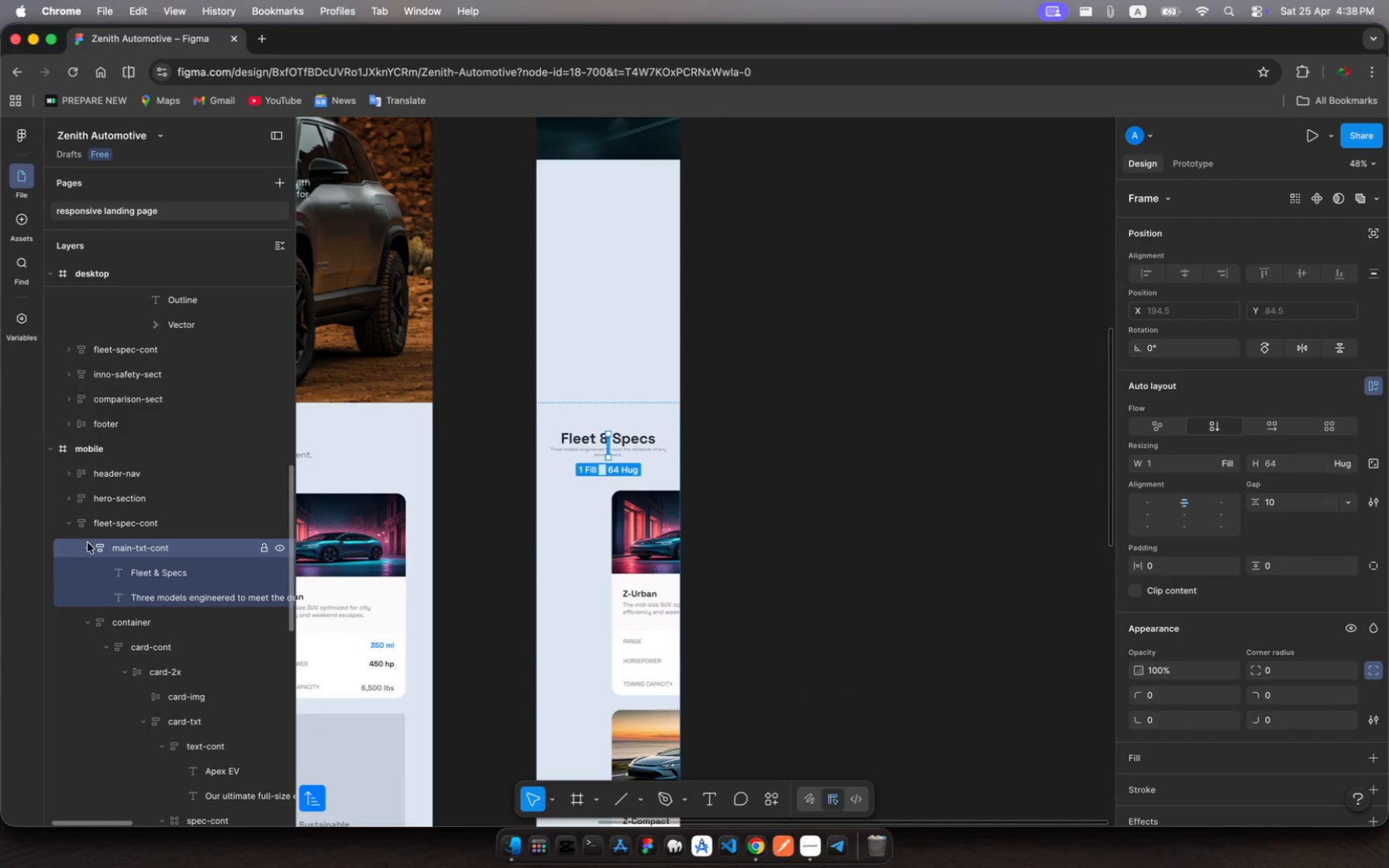 
left_click([87, 543])
 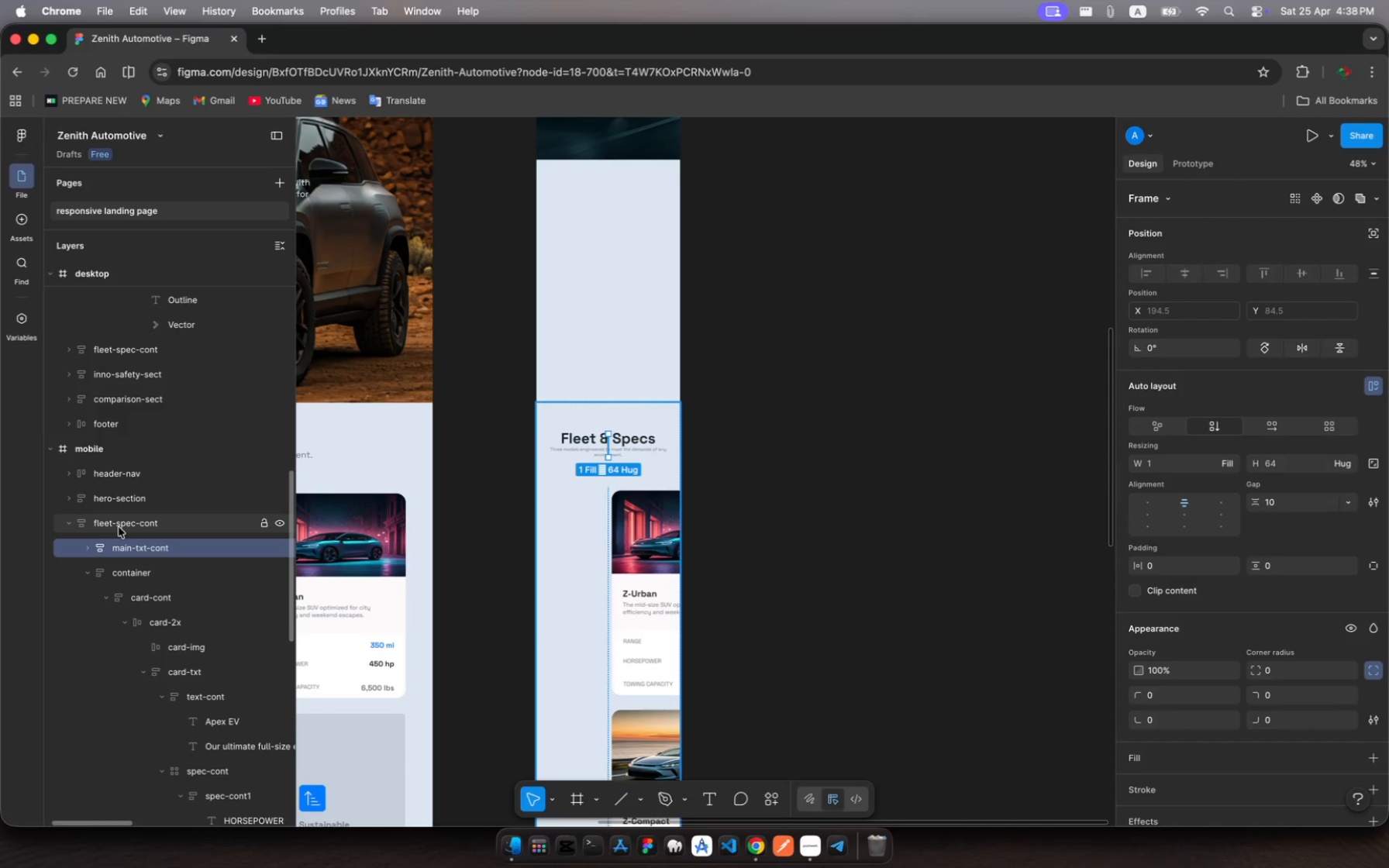 
left_click([120, 525])
 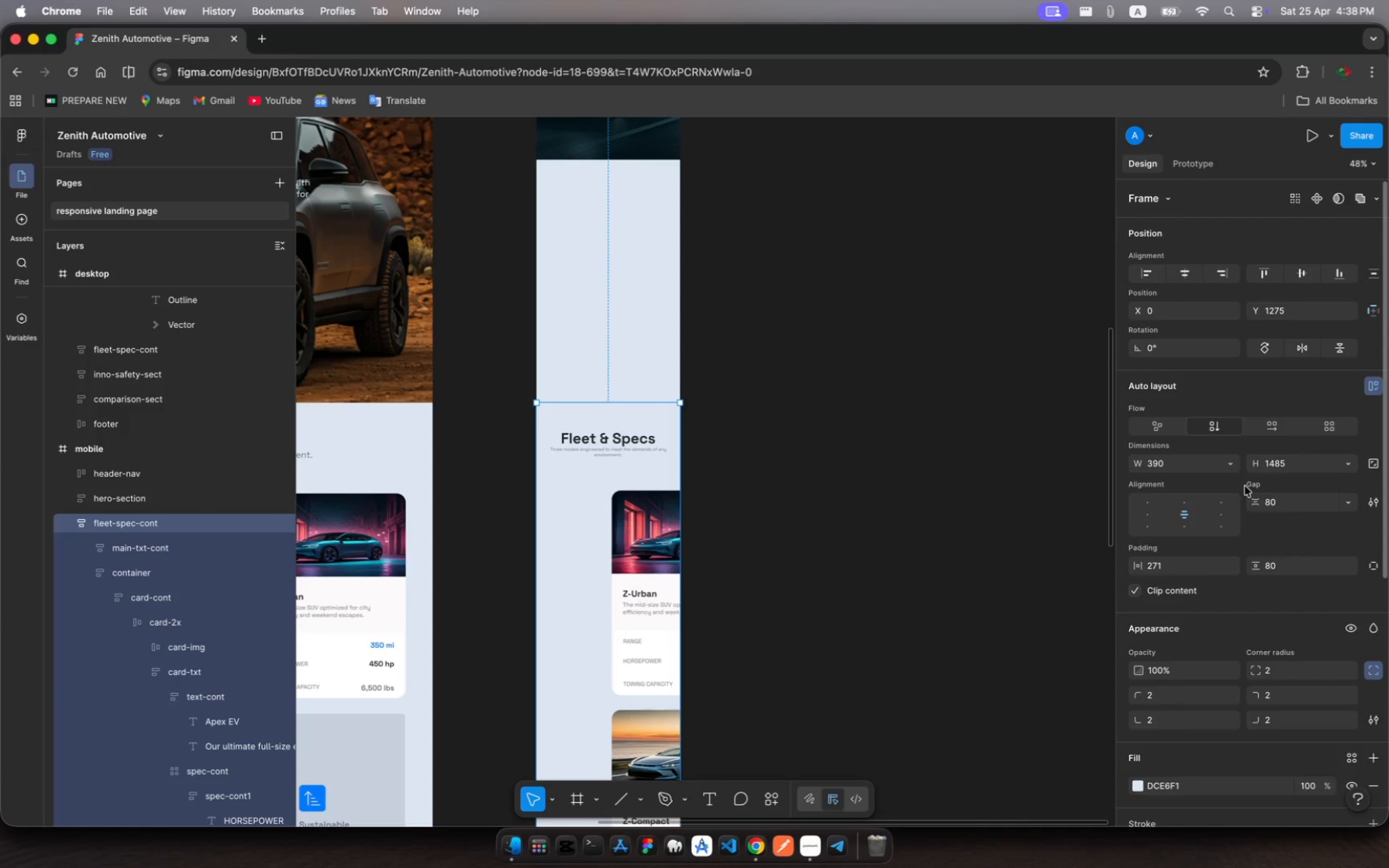 
left_click([1271, 503])
 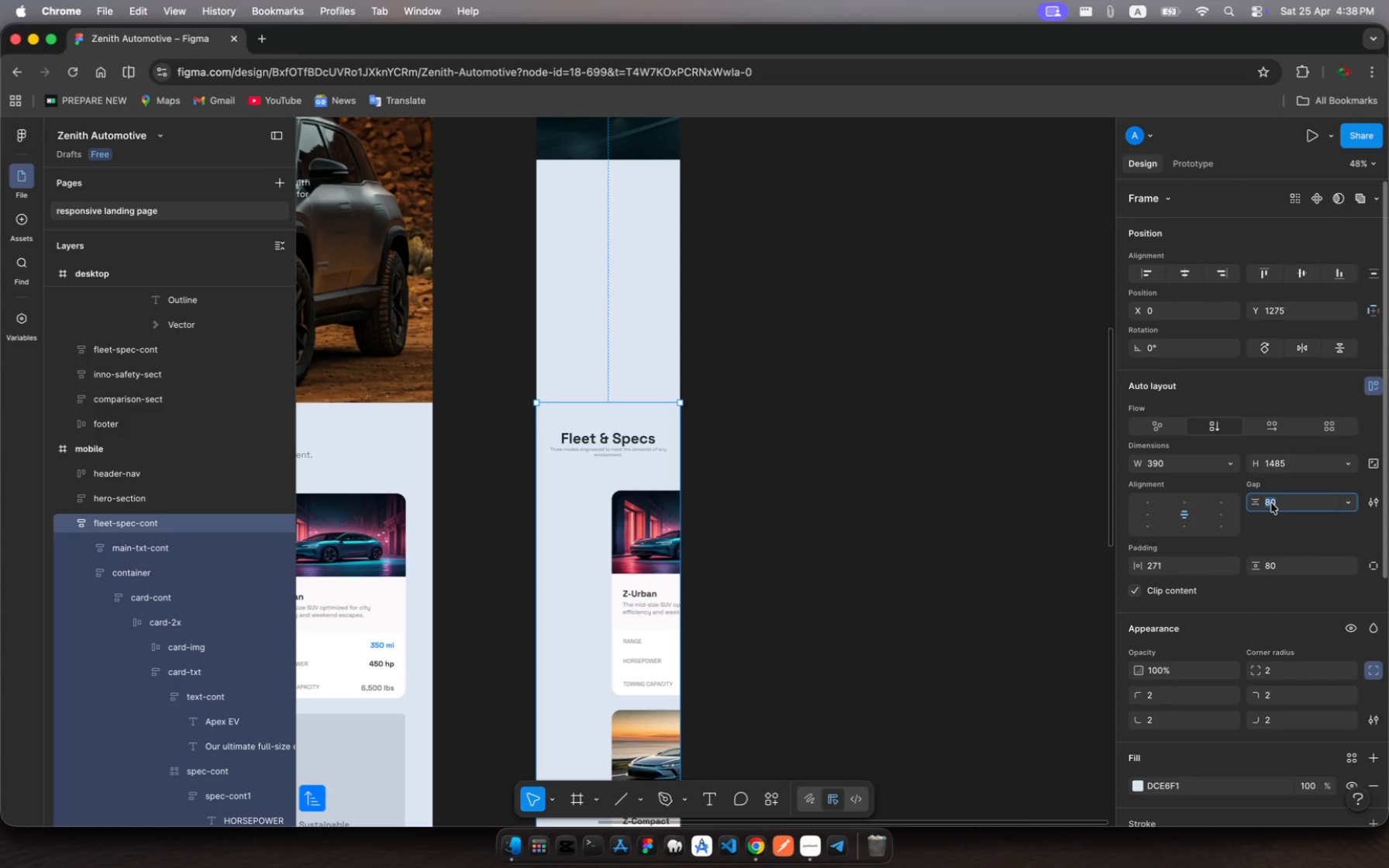 
type(20)
 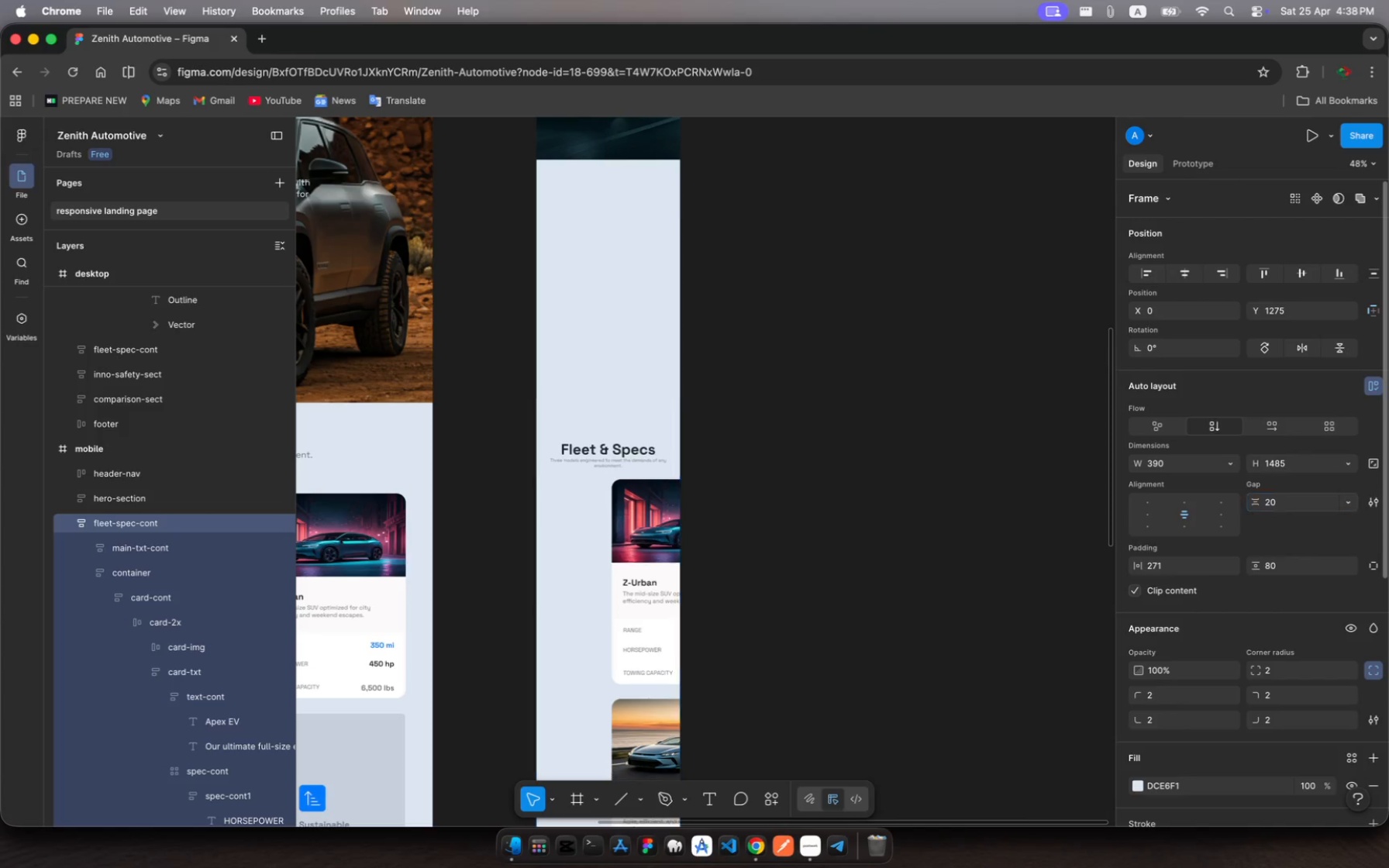 
key(Enter)
 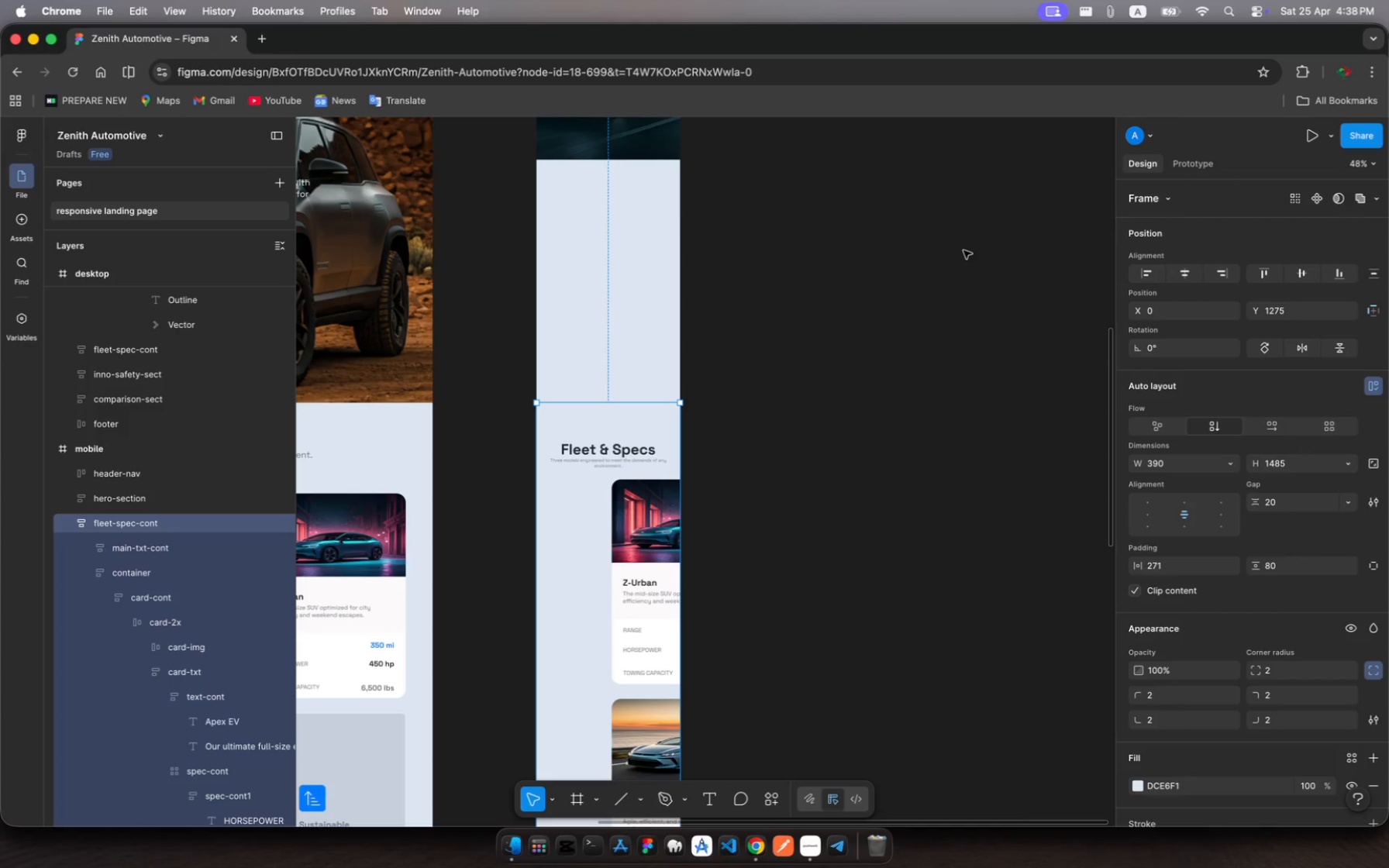 
scroll: coordinate [823, 292], scroll_direction: up, amount: 11.0
 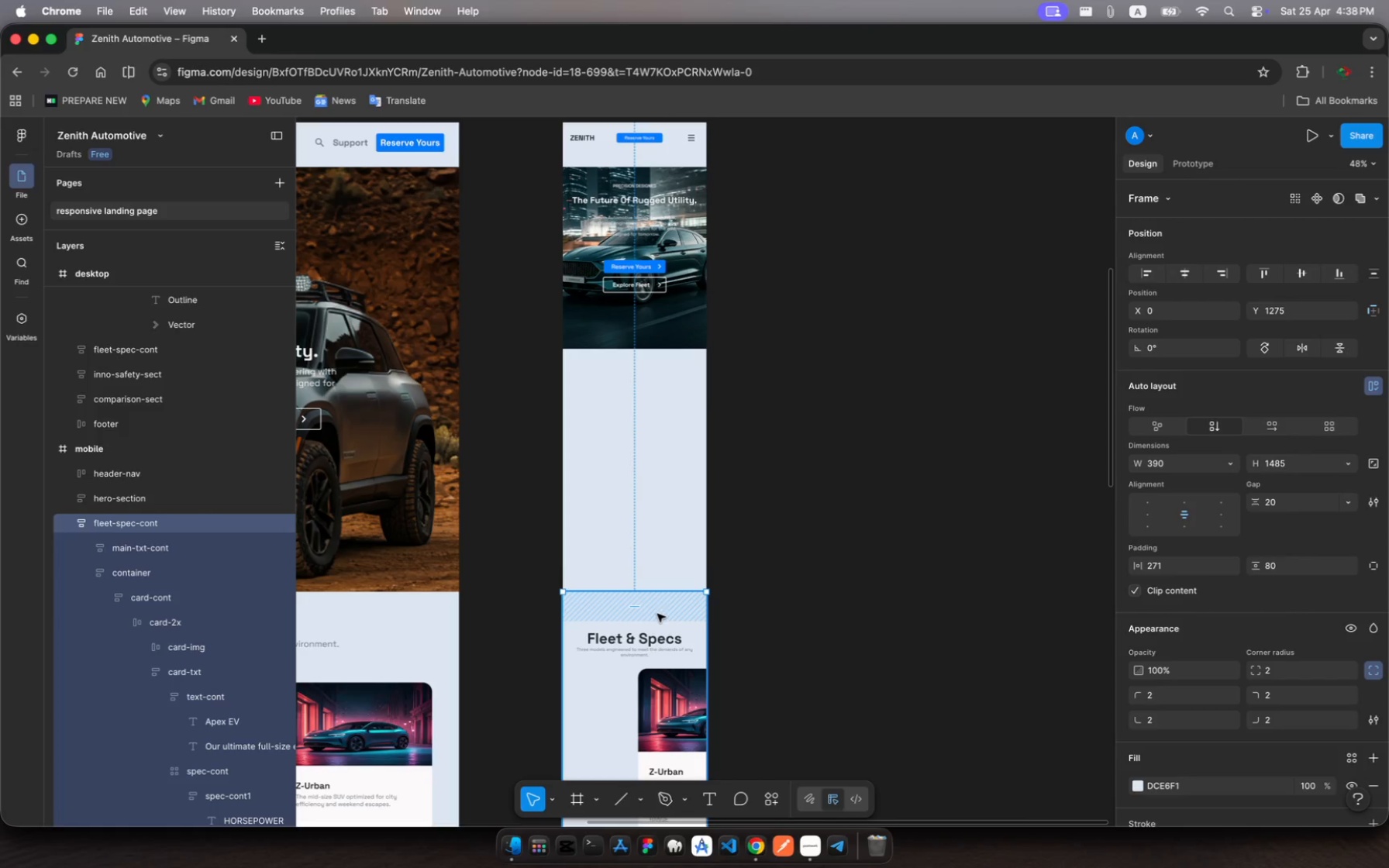 
wait(12.92)
 